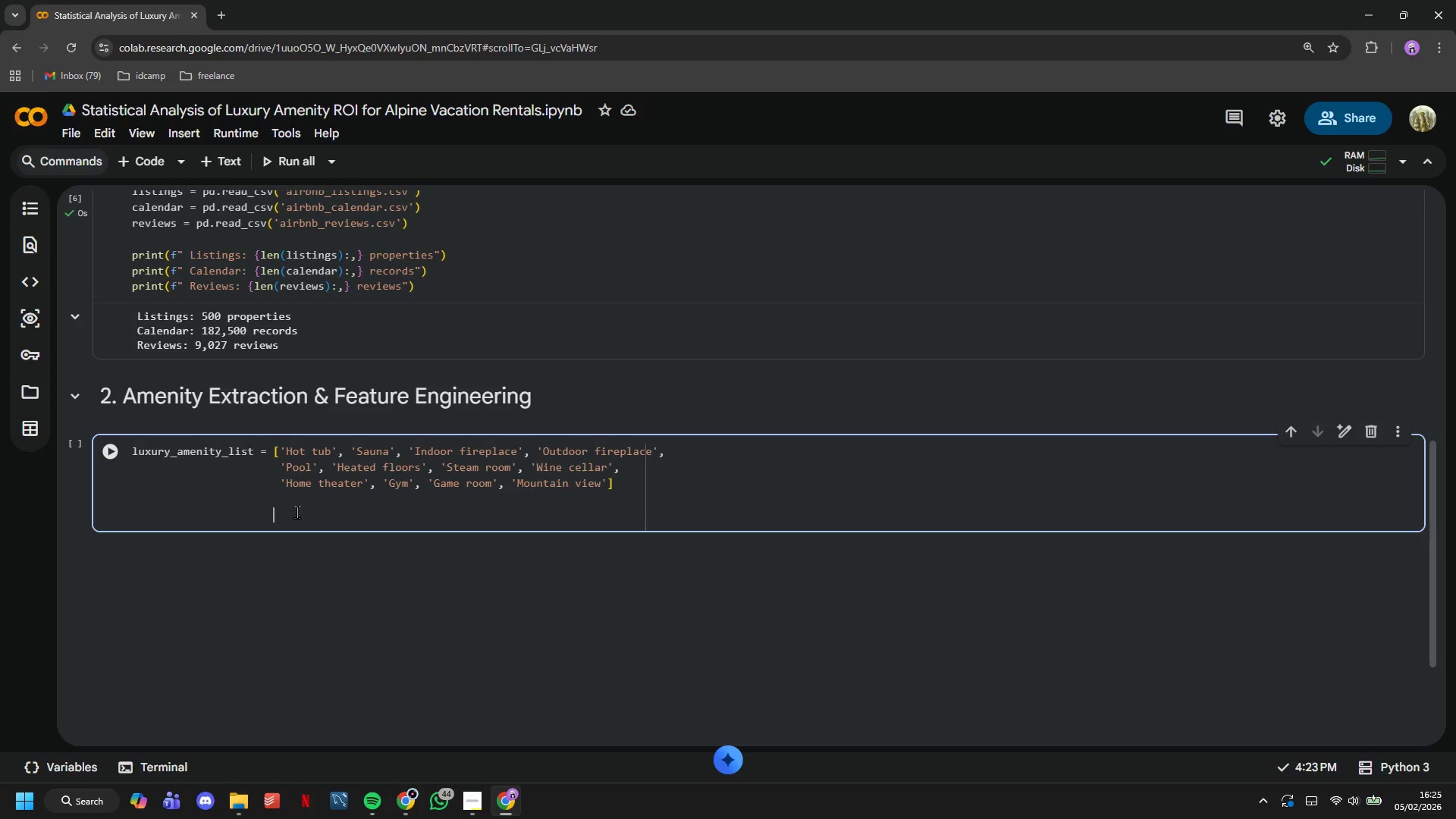 
key(Backspace)
 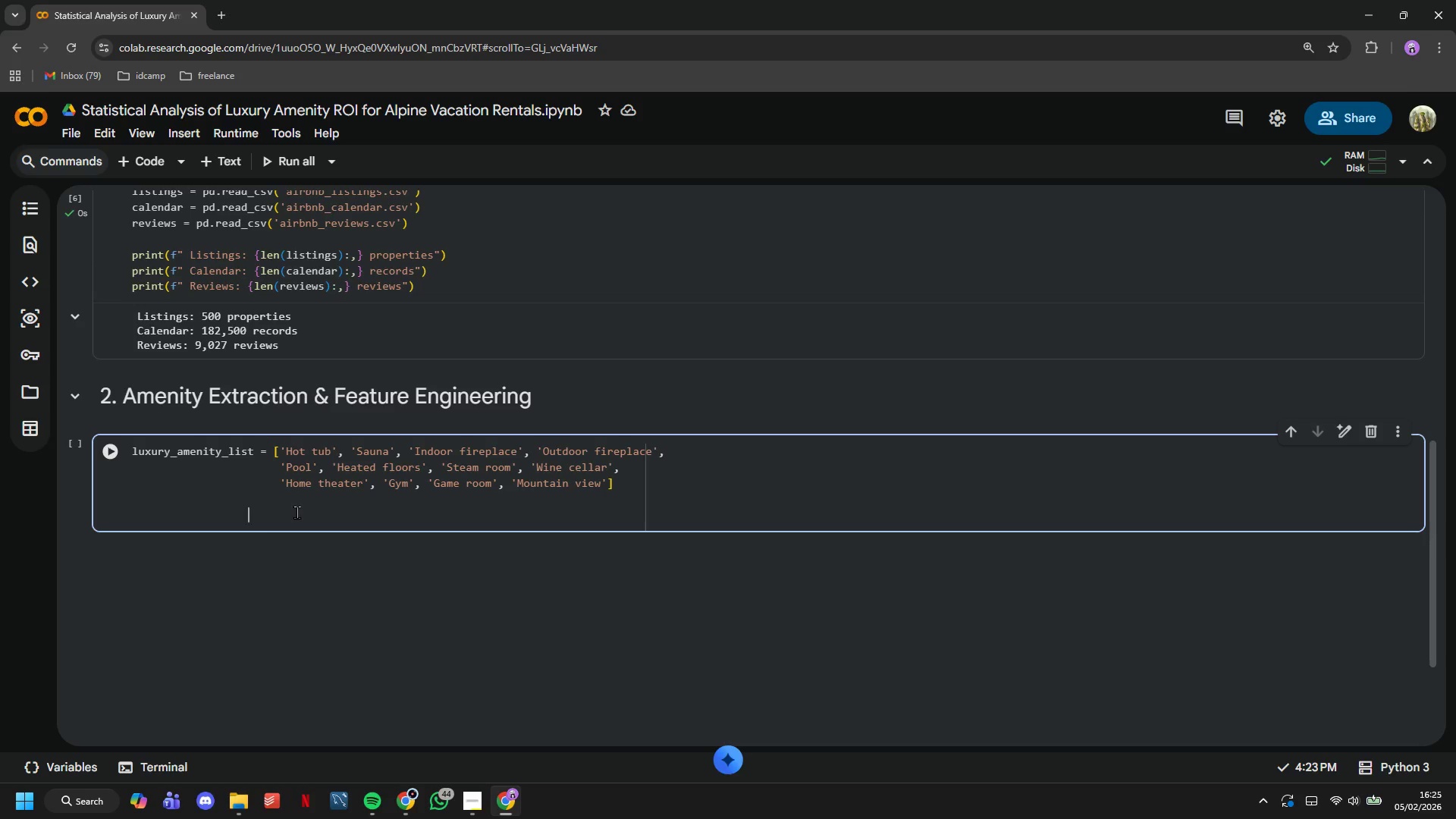 
key(Backspace)
 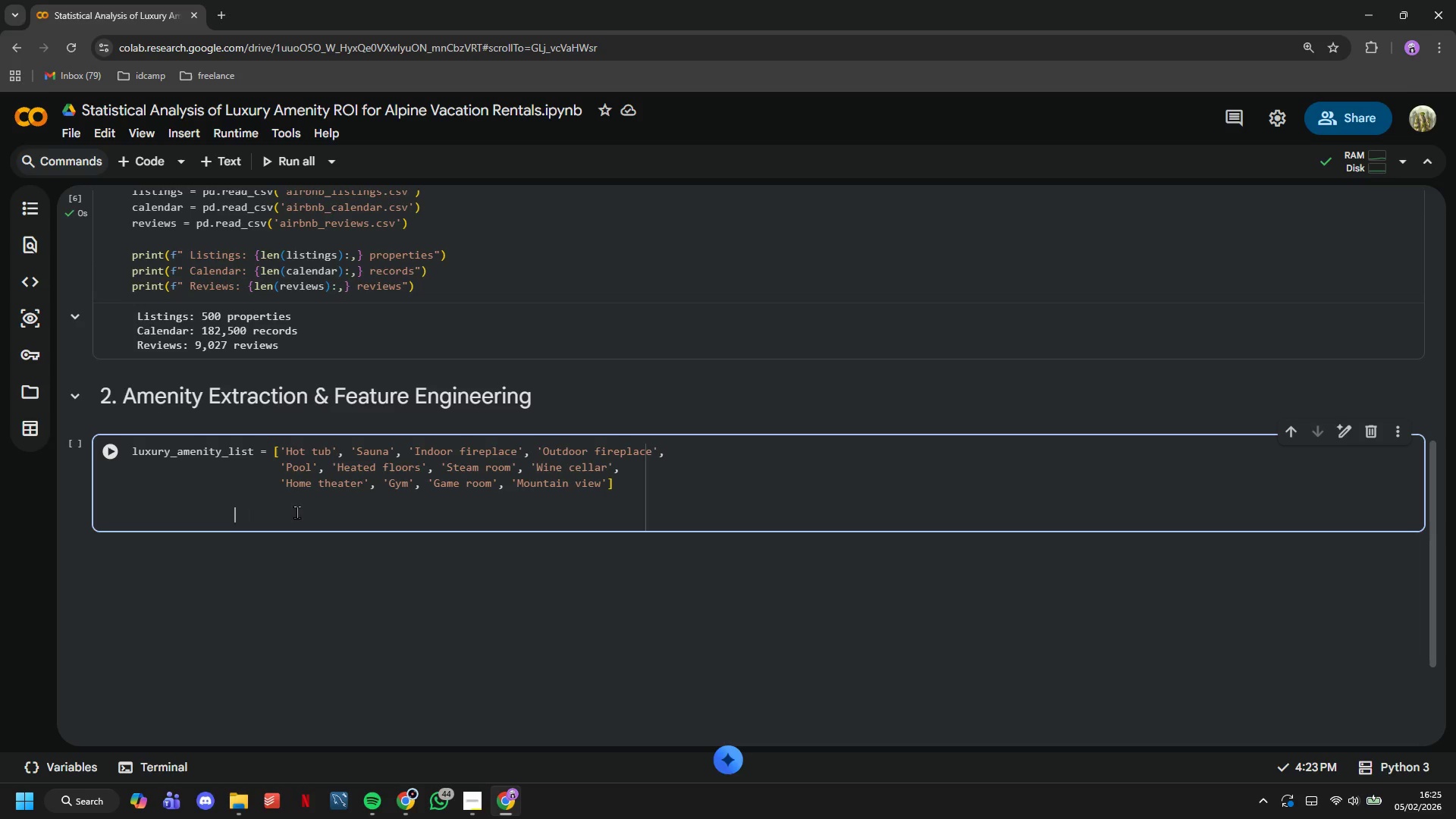 
key(Backspace)
 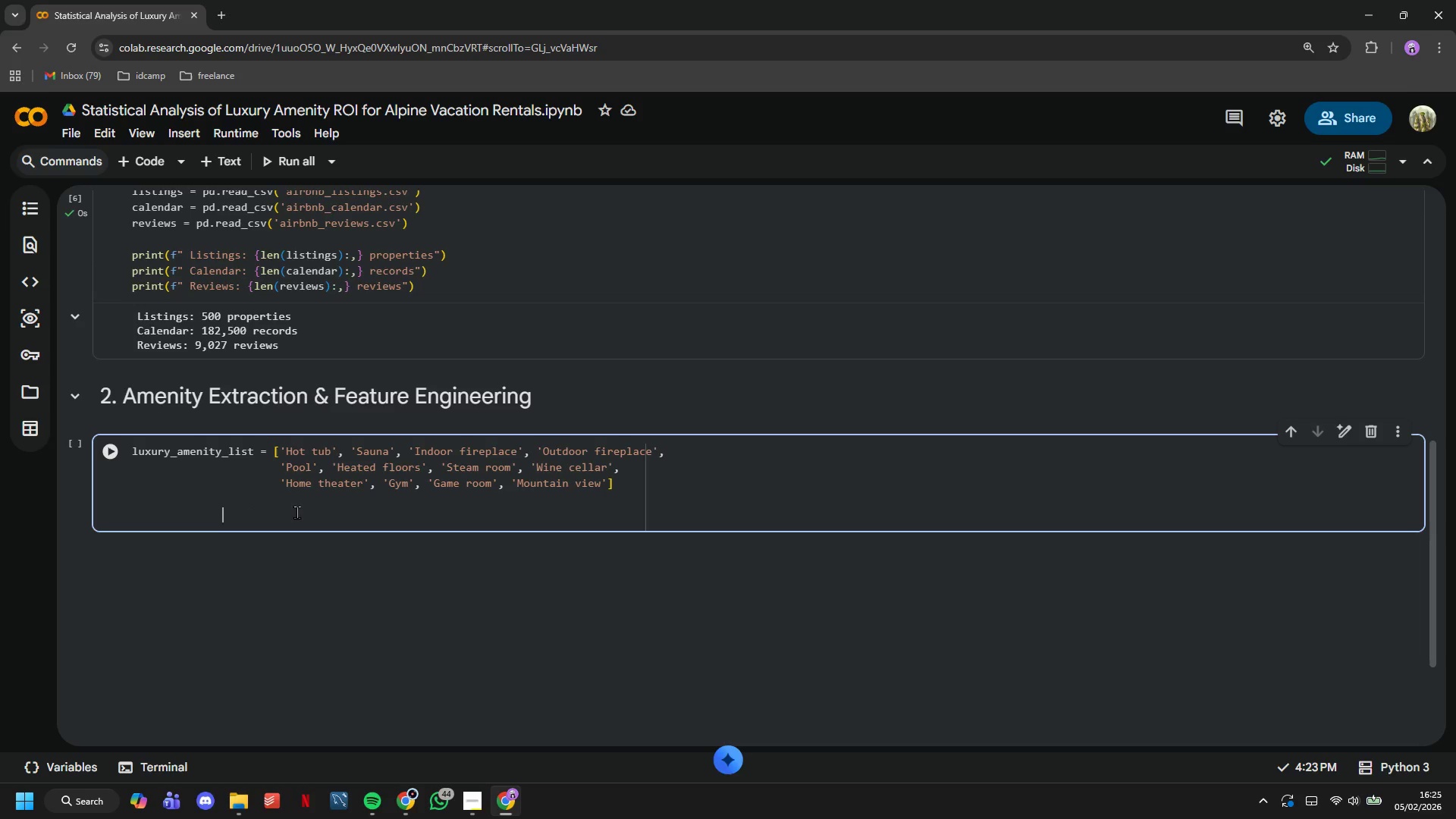 
key(Backspace)
 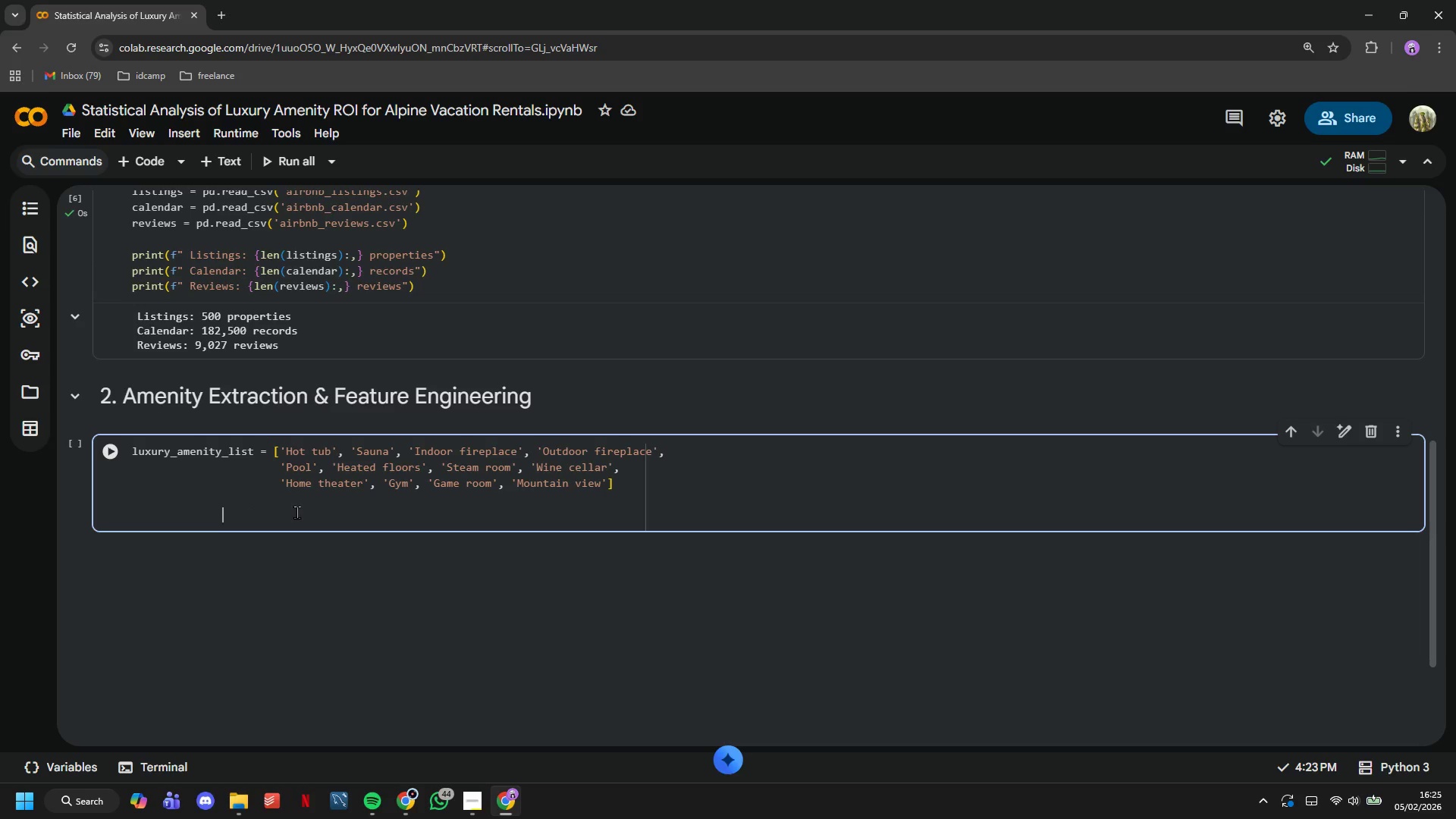 
key(Backspace)
 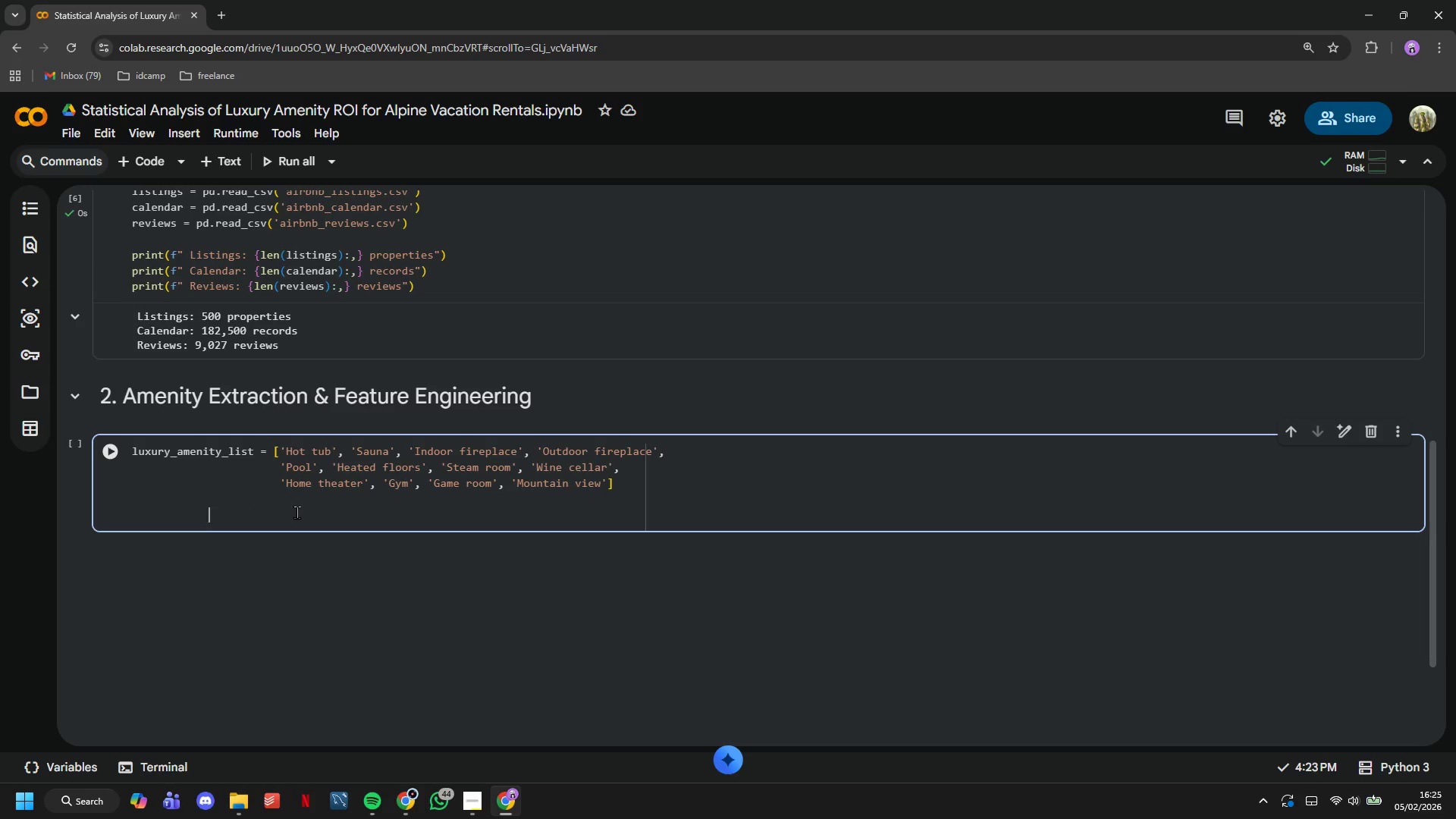 
key(Backspace)
 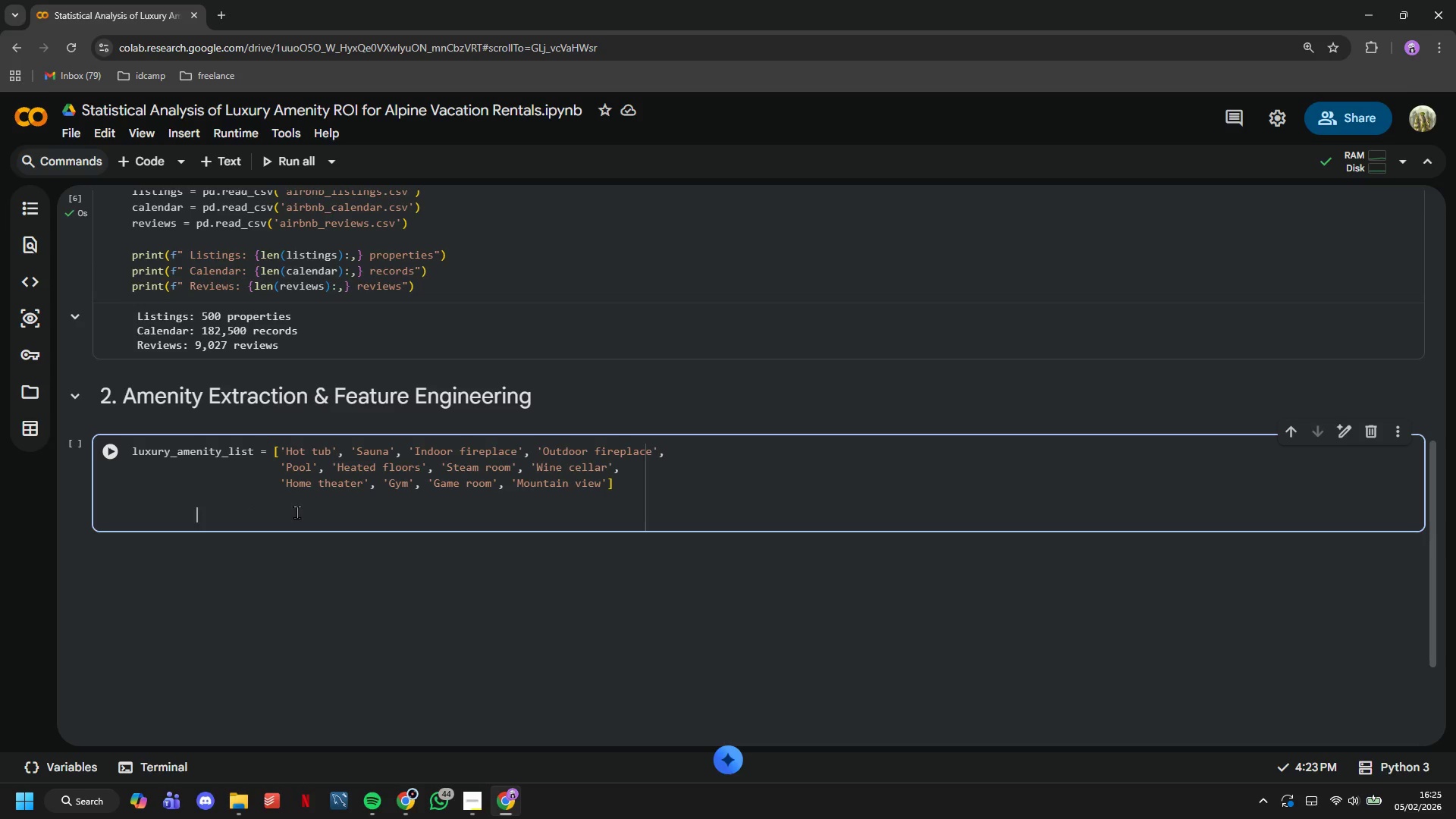 
key(Backspace)
 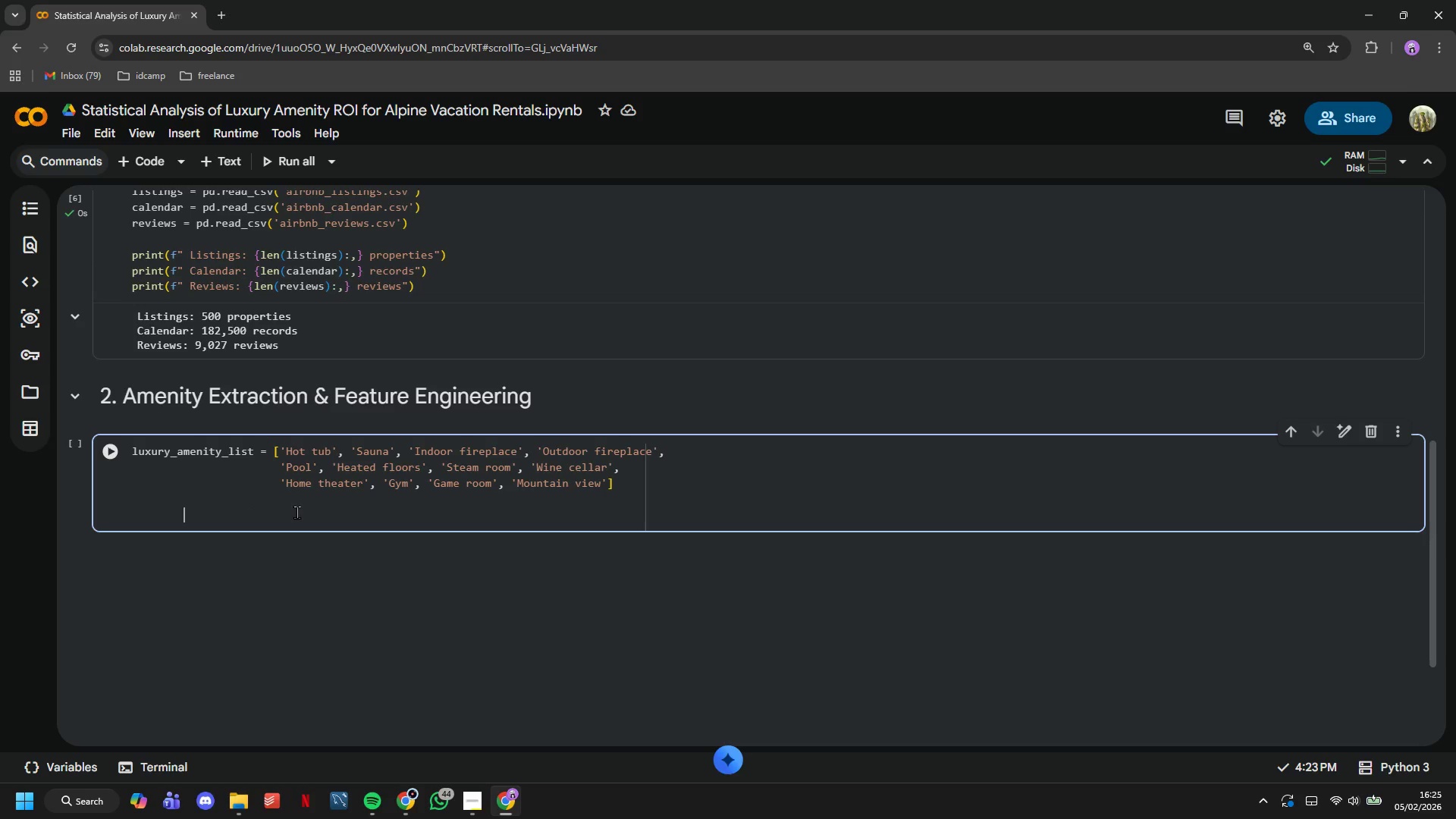 
key(Backspace)
 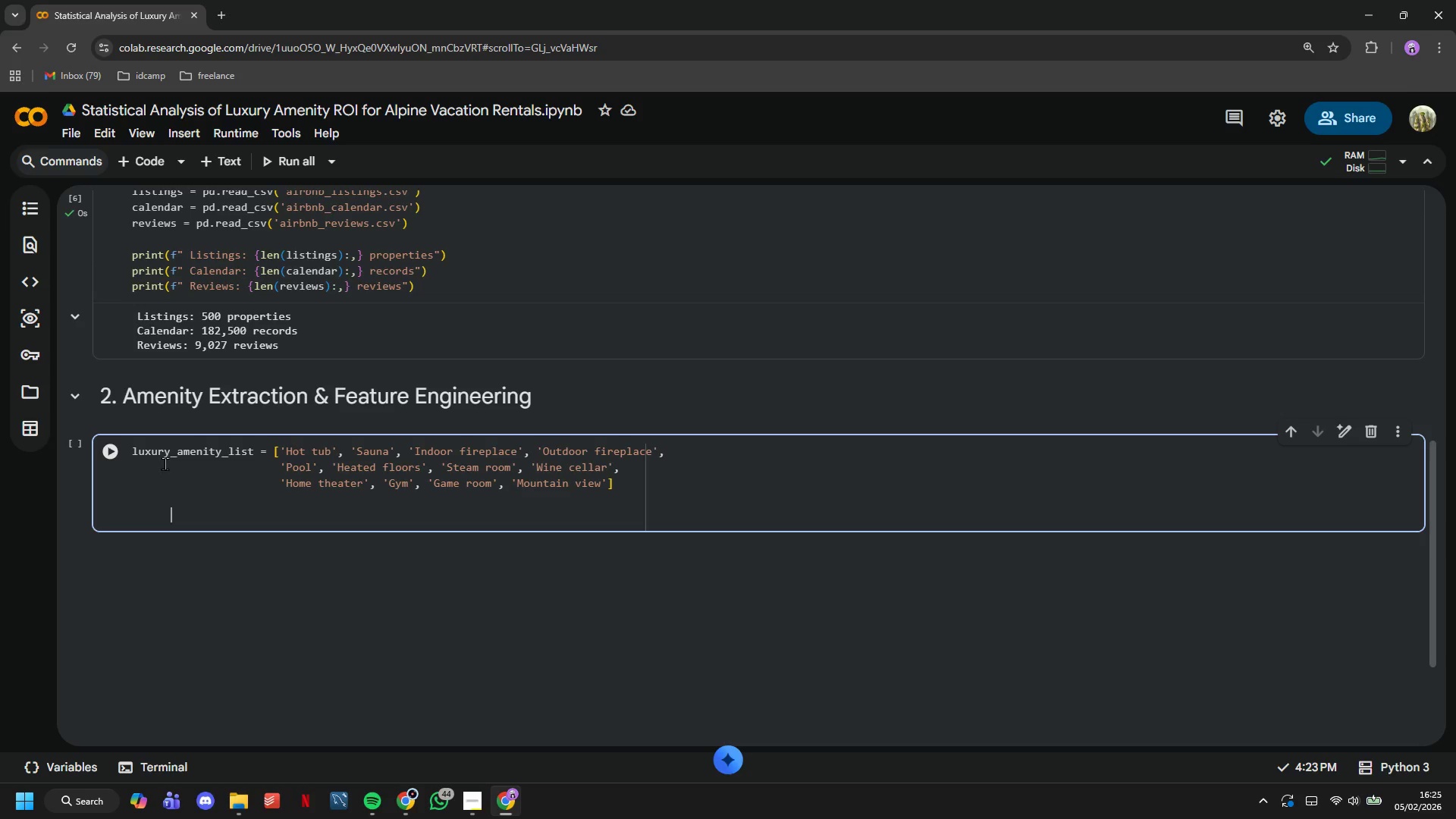 
key(Backspace)
 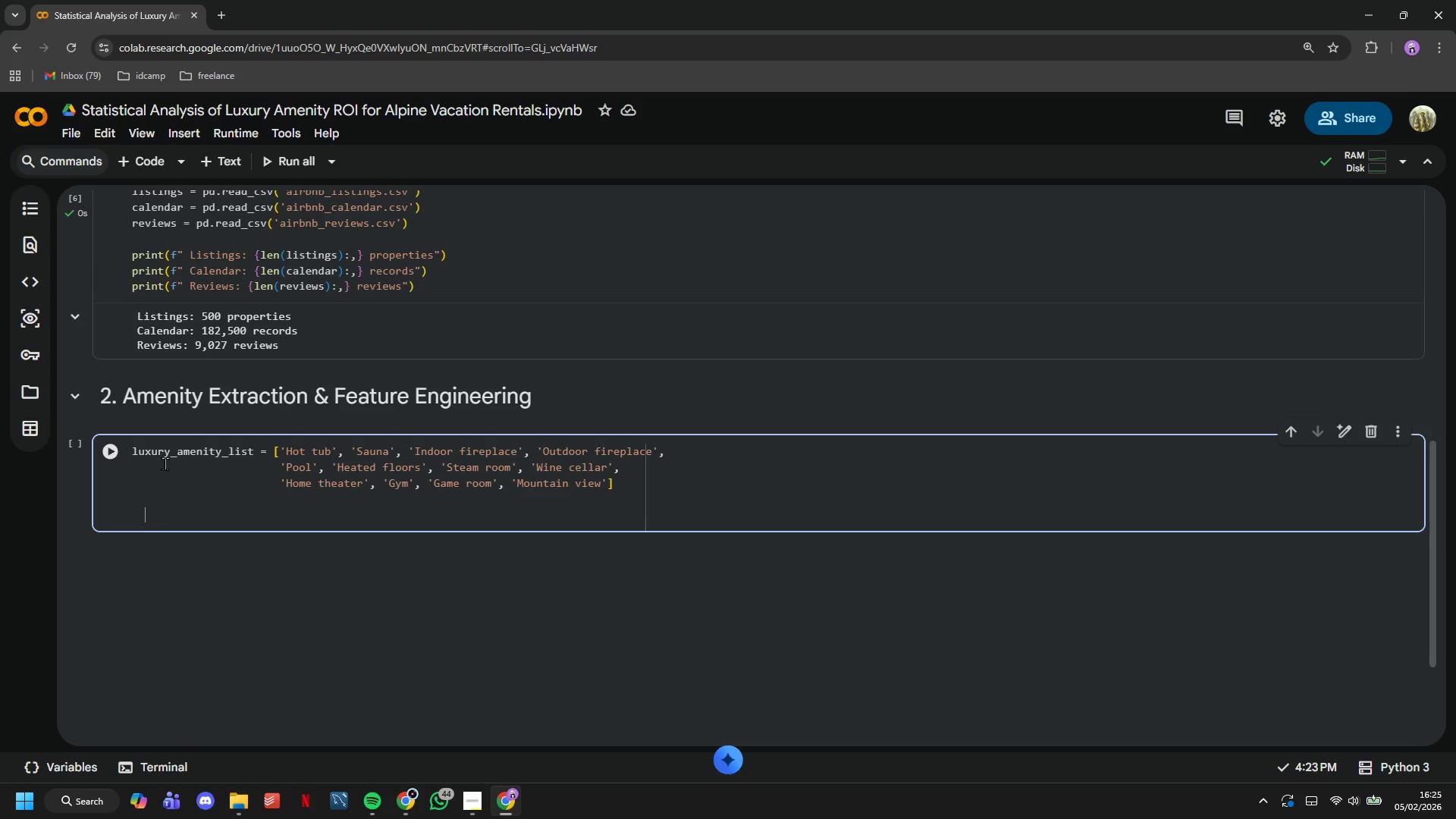 
key(Backspace)
 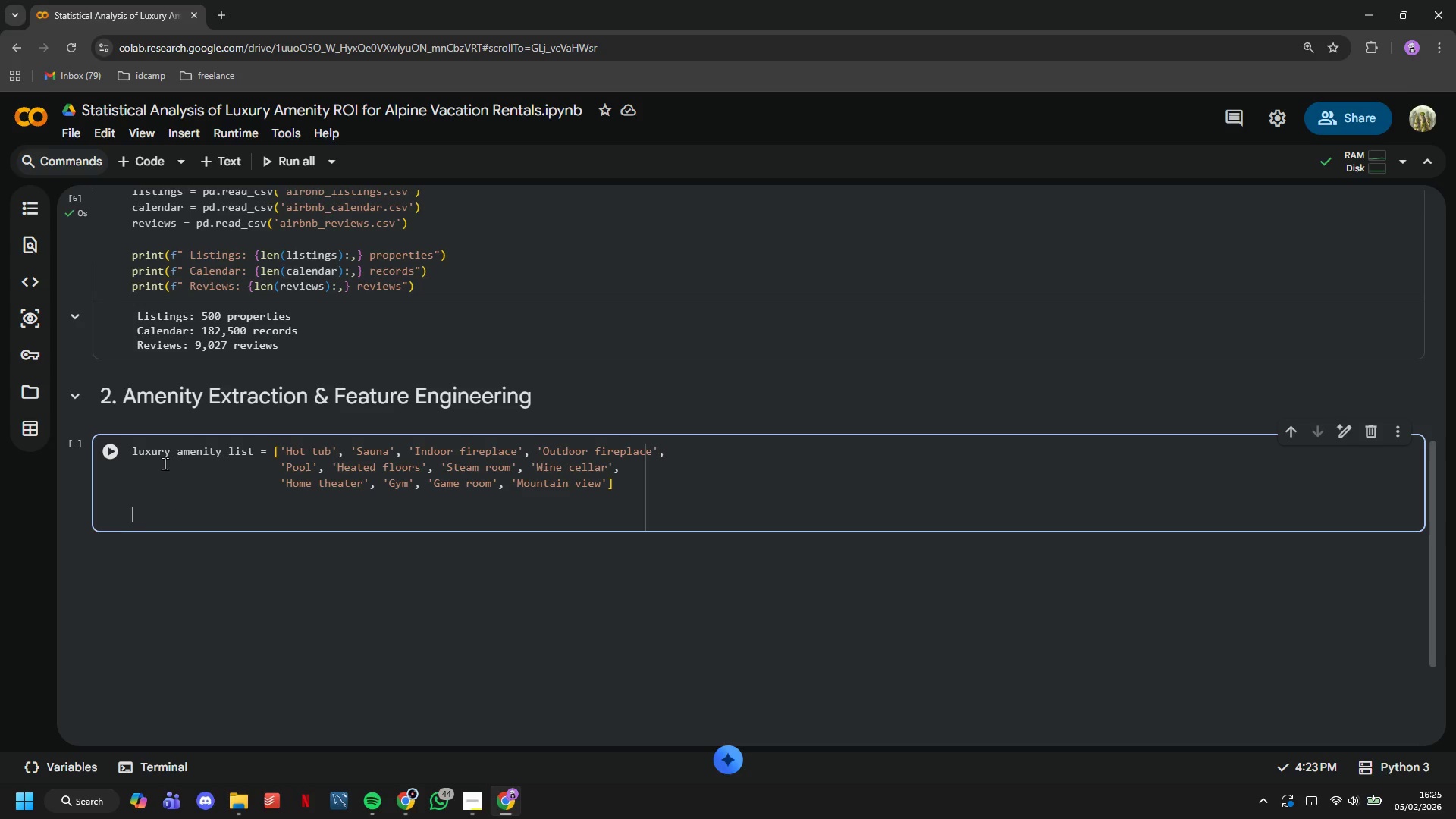 
key(Backspace)
 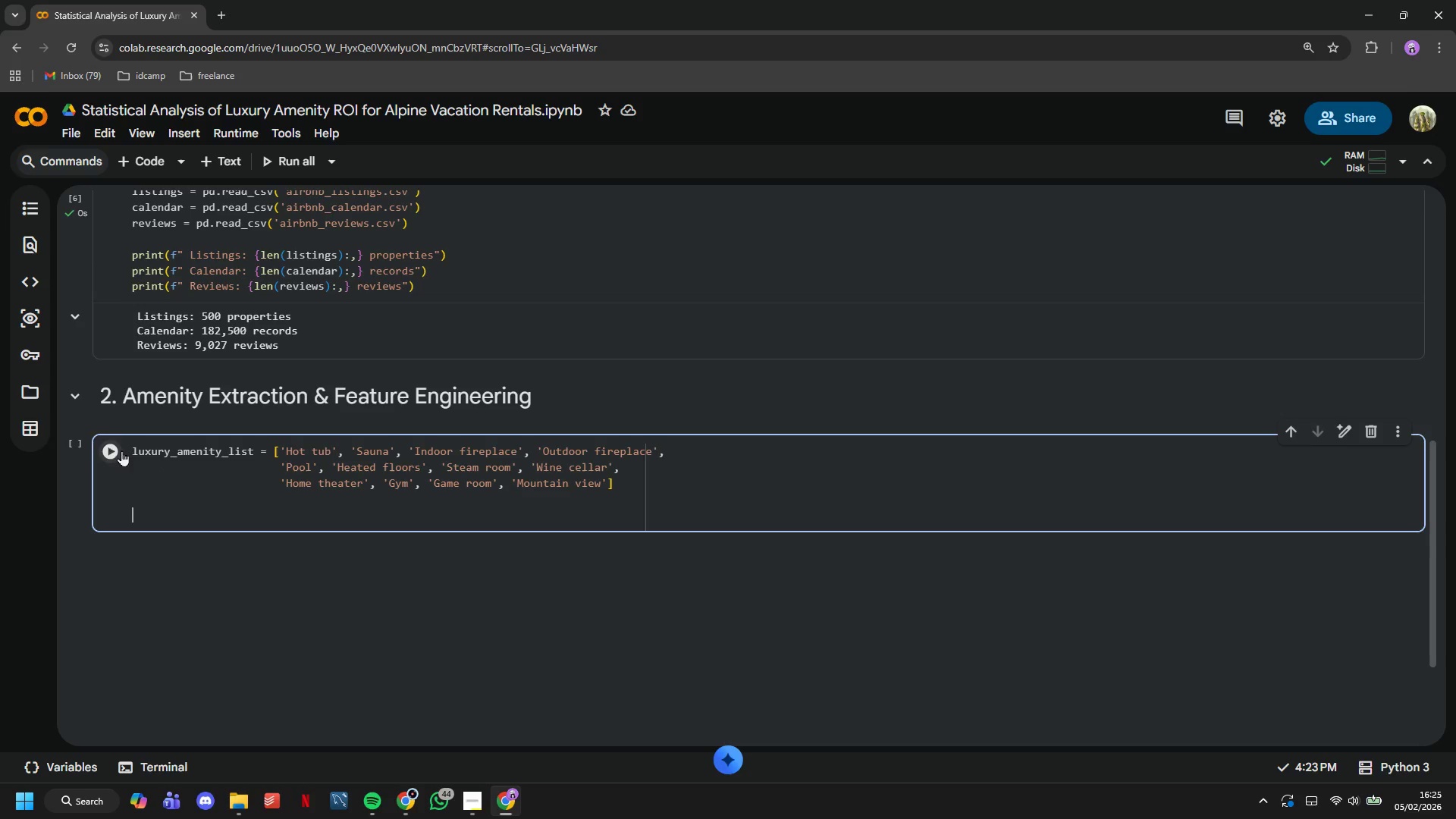 
left_click([115, 444])
 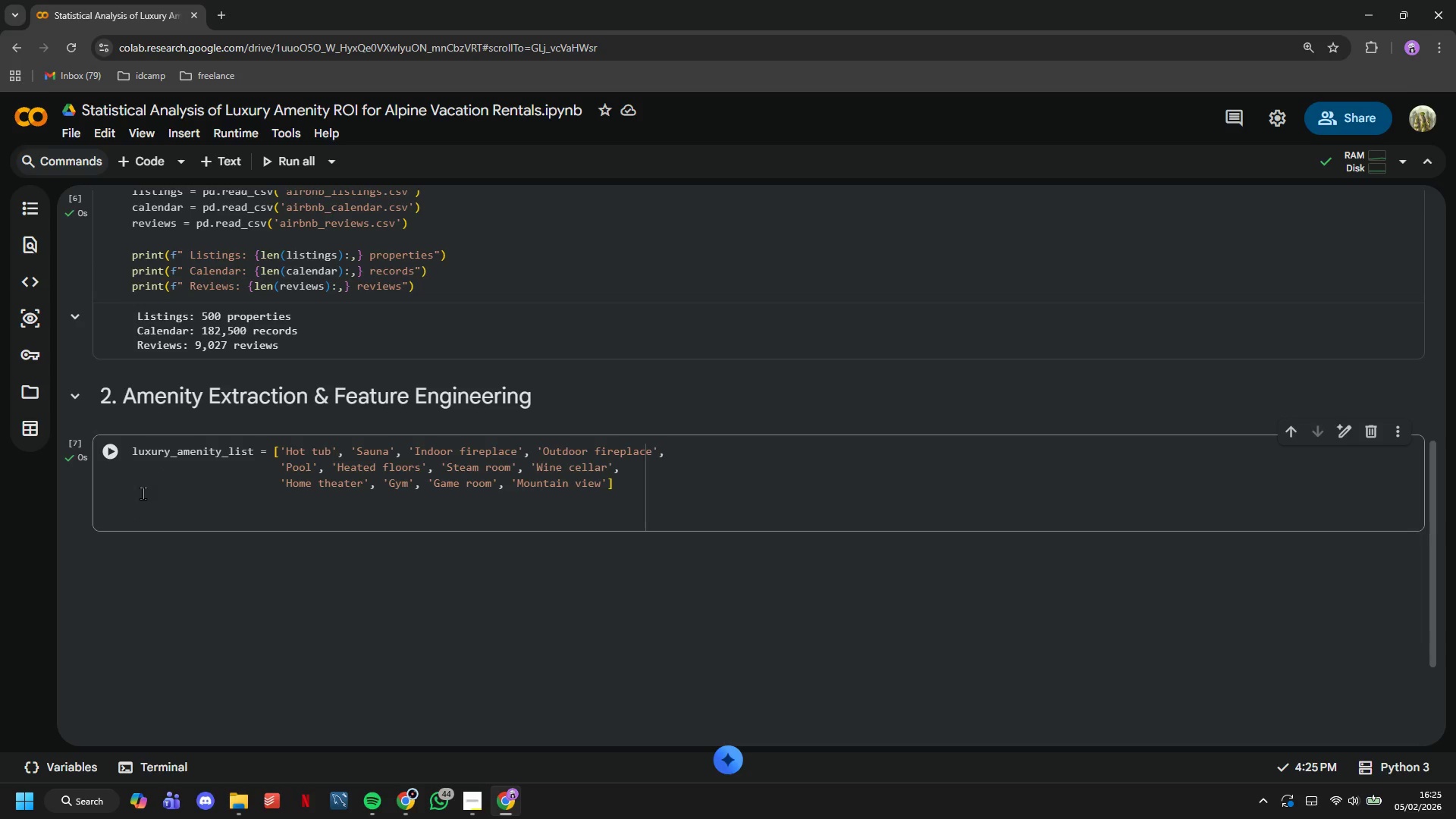 
left_click([143, 509])
 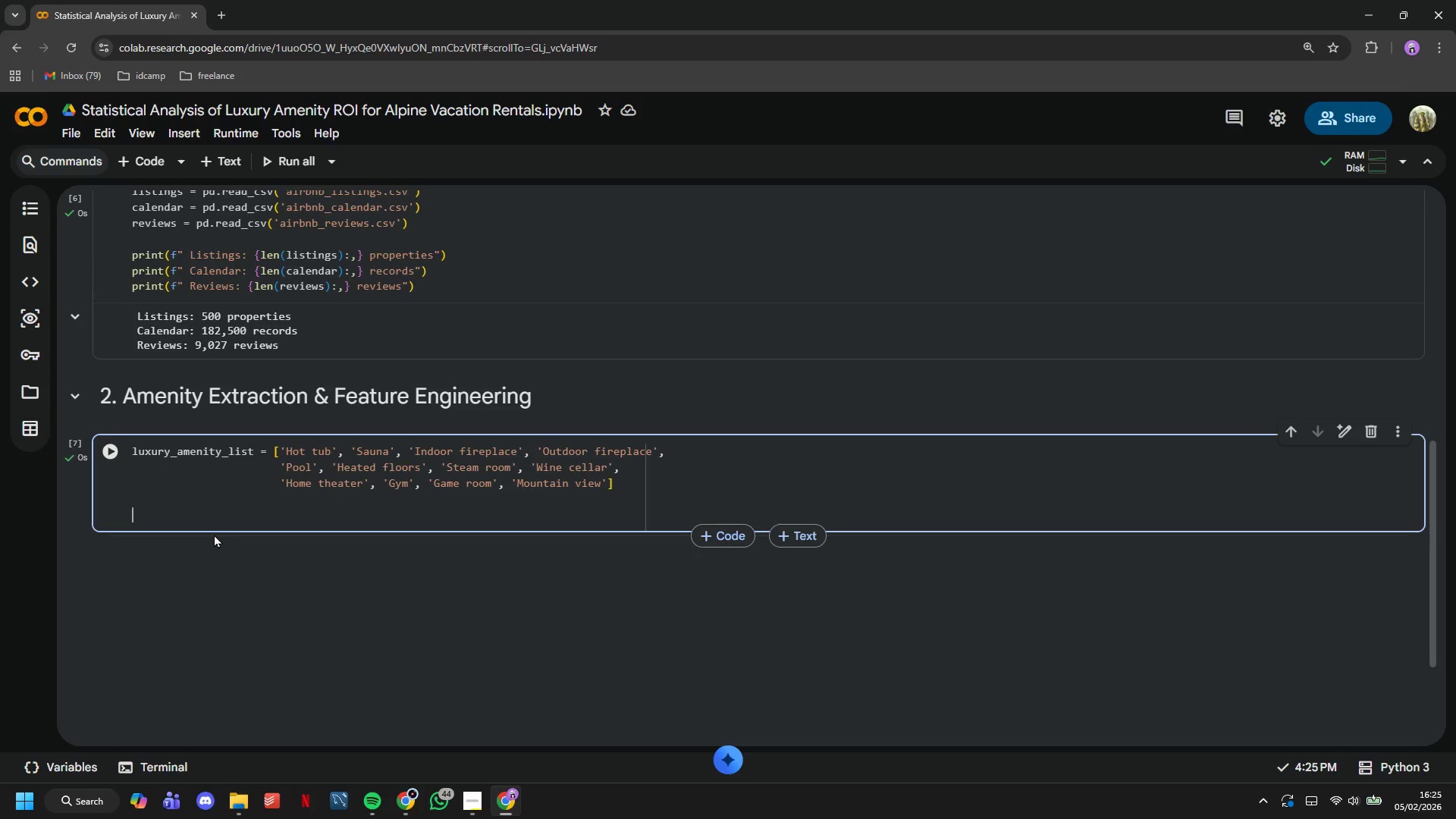 
type(# Extract amenities from JSON strings)
 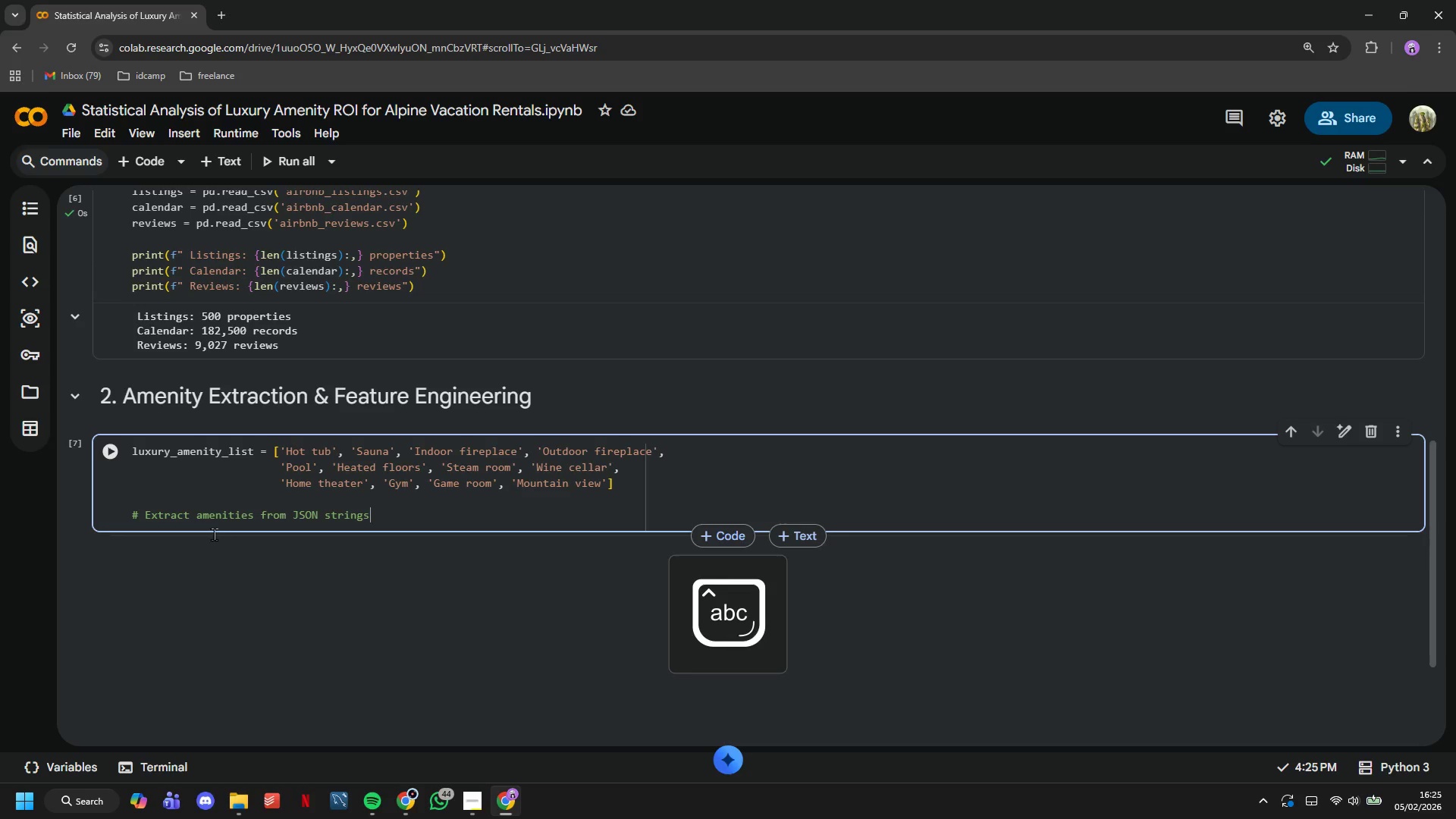 
key(Enter)
 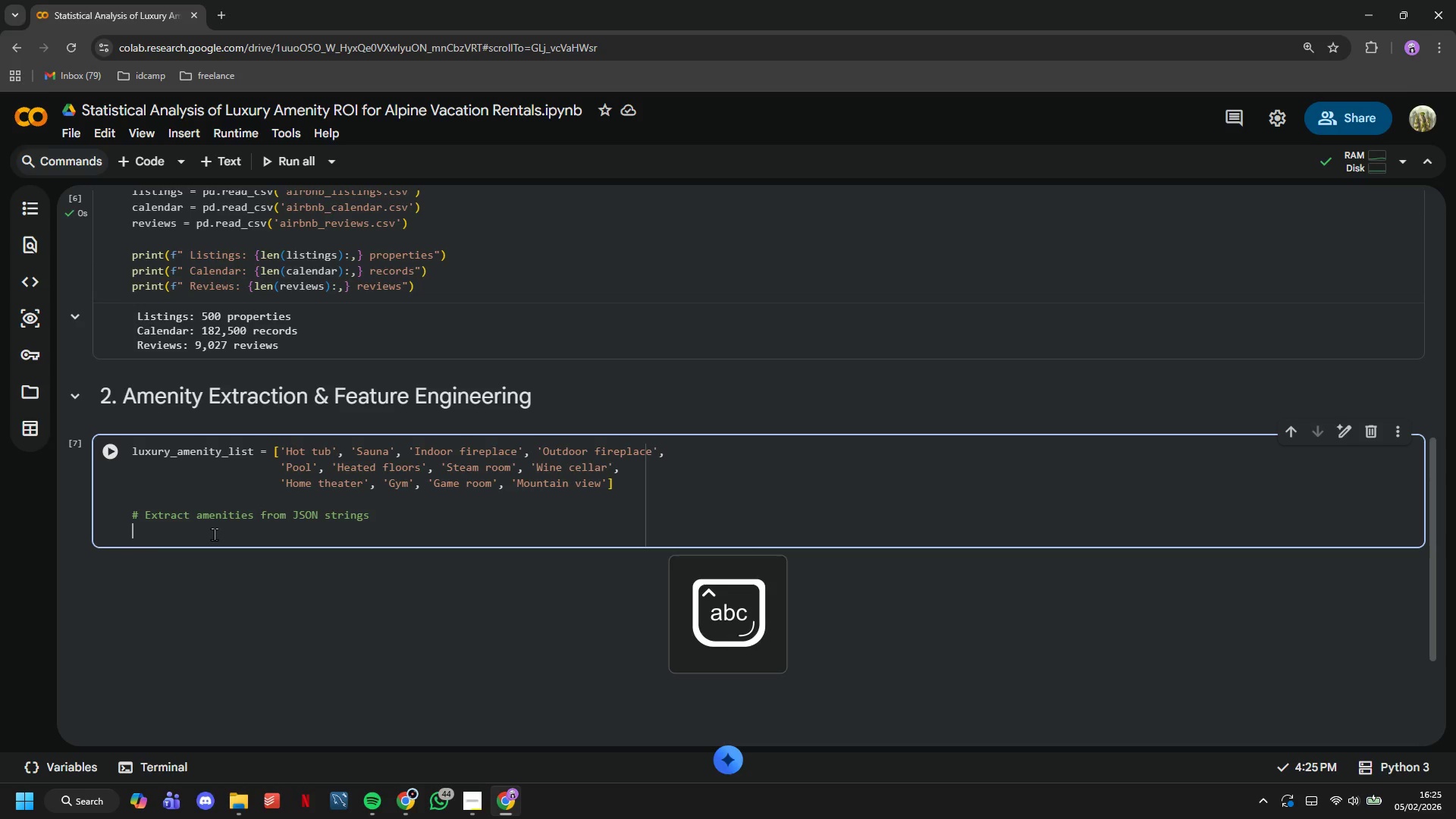 
type(for amenity in lucury)
key(Backspace)
key(Backspace)
key(Backspace)
key(Backspace)
type(xury_amenit)
key(Tab)
type(:)
 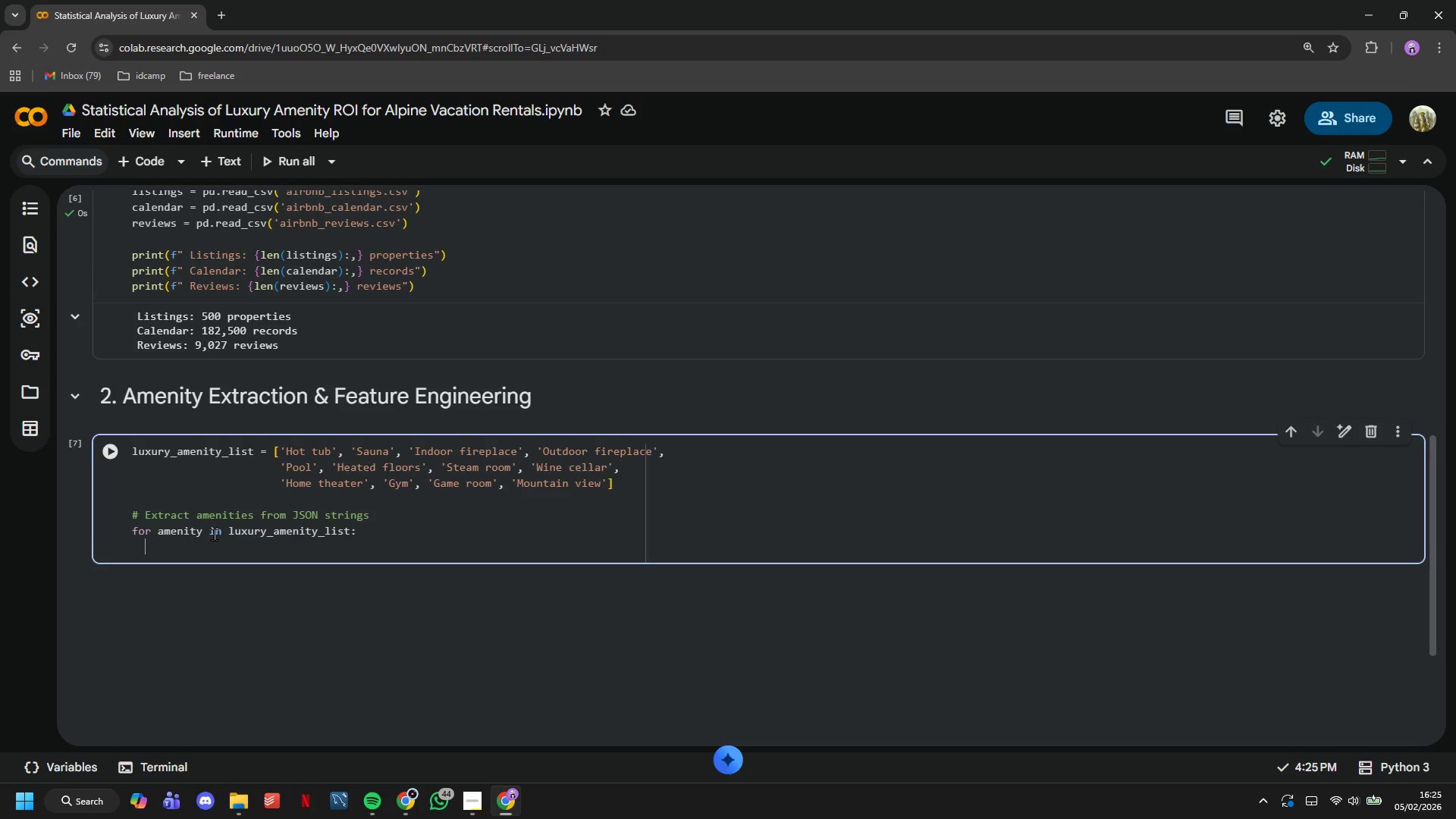 
 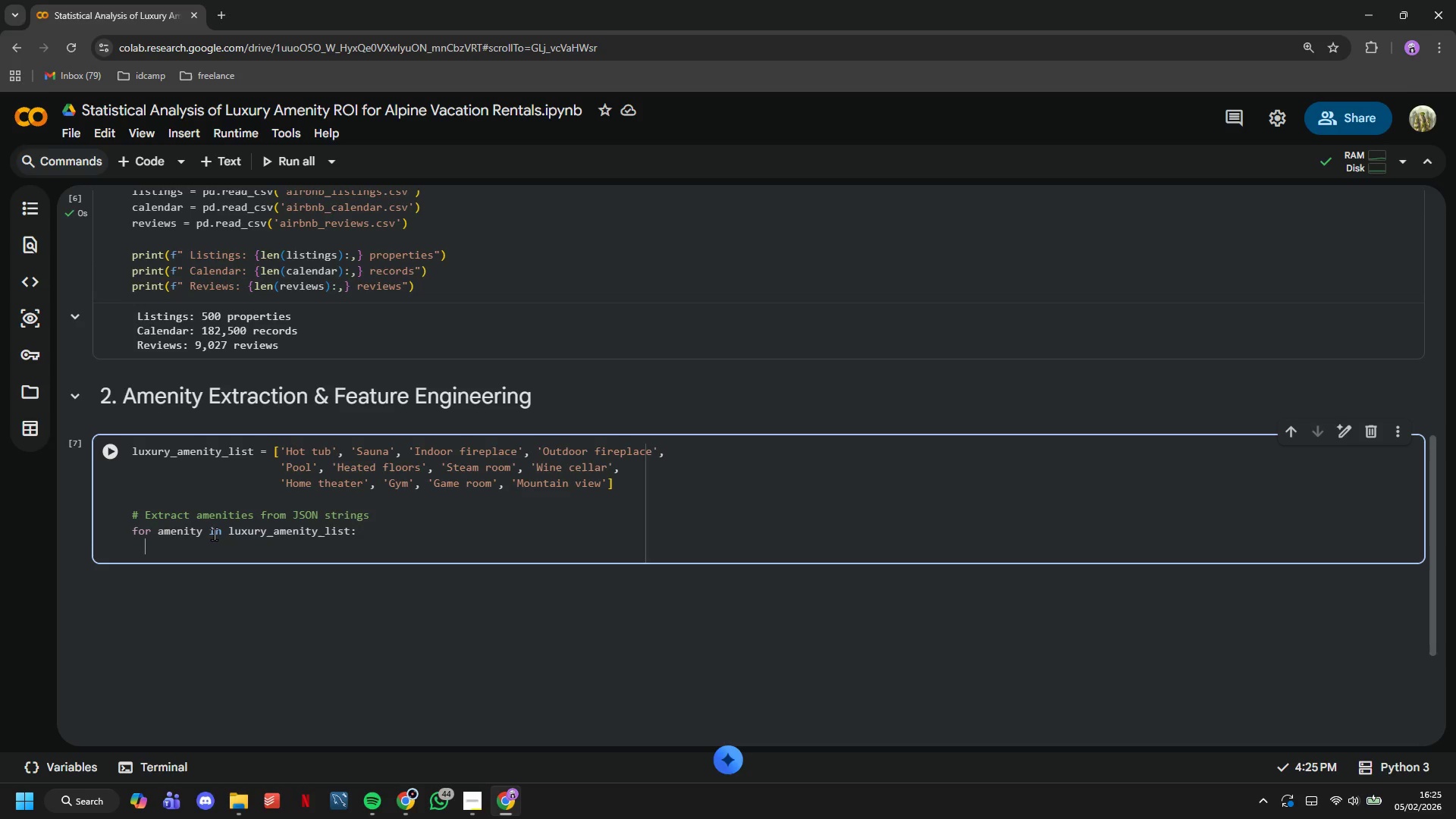 
key(Enter)
 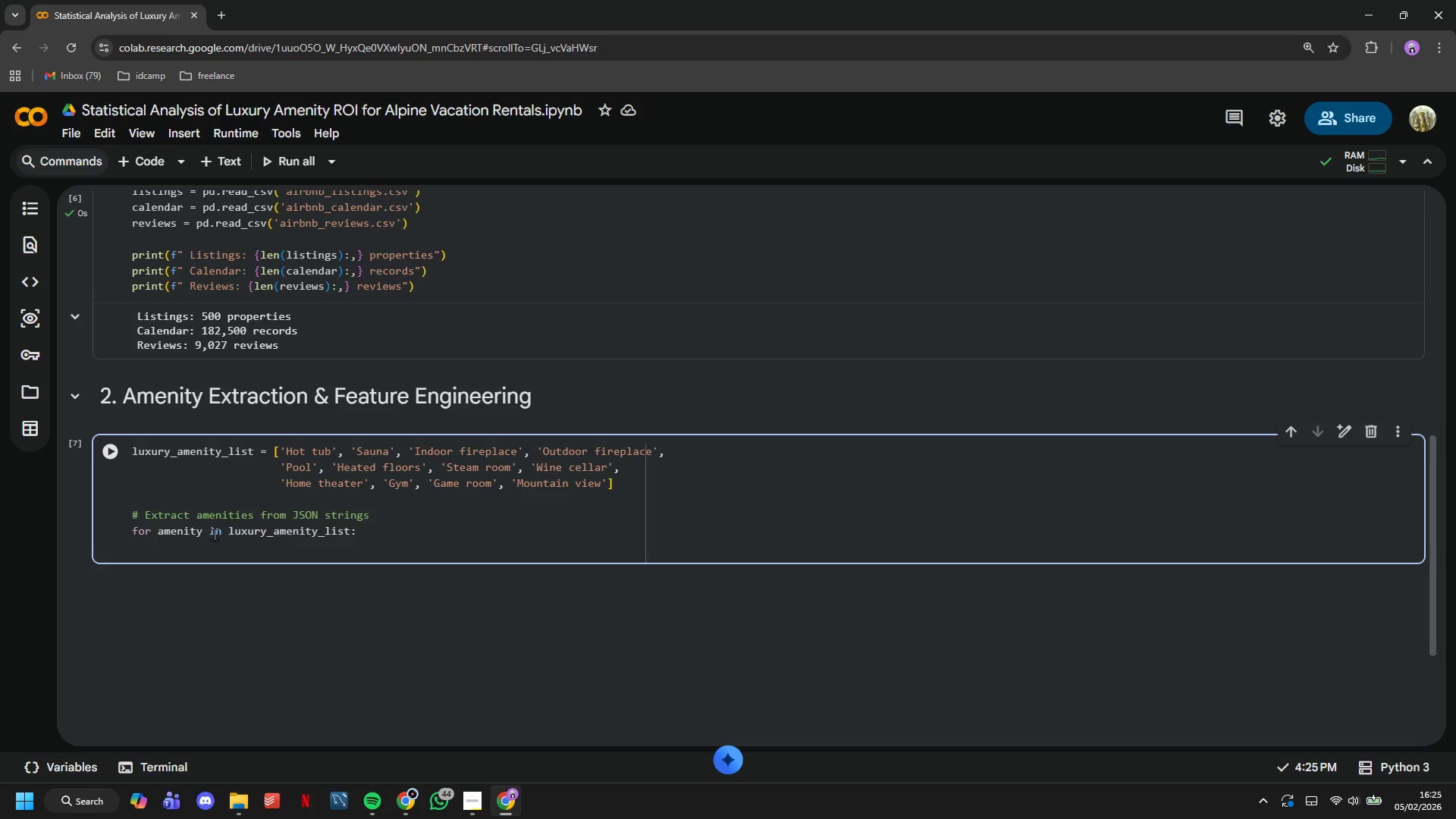 
type(listings[f'has_{amenity_lower()
 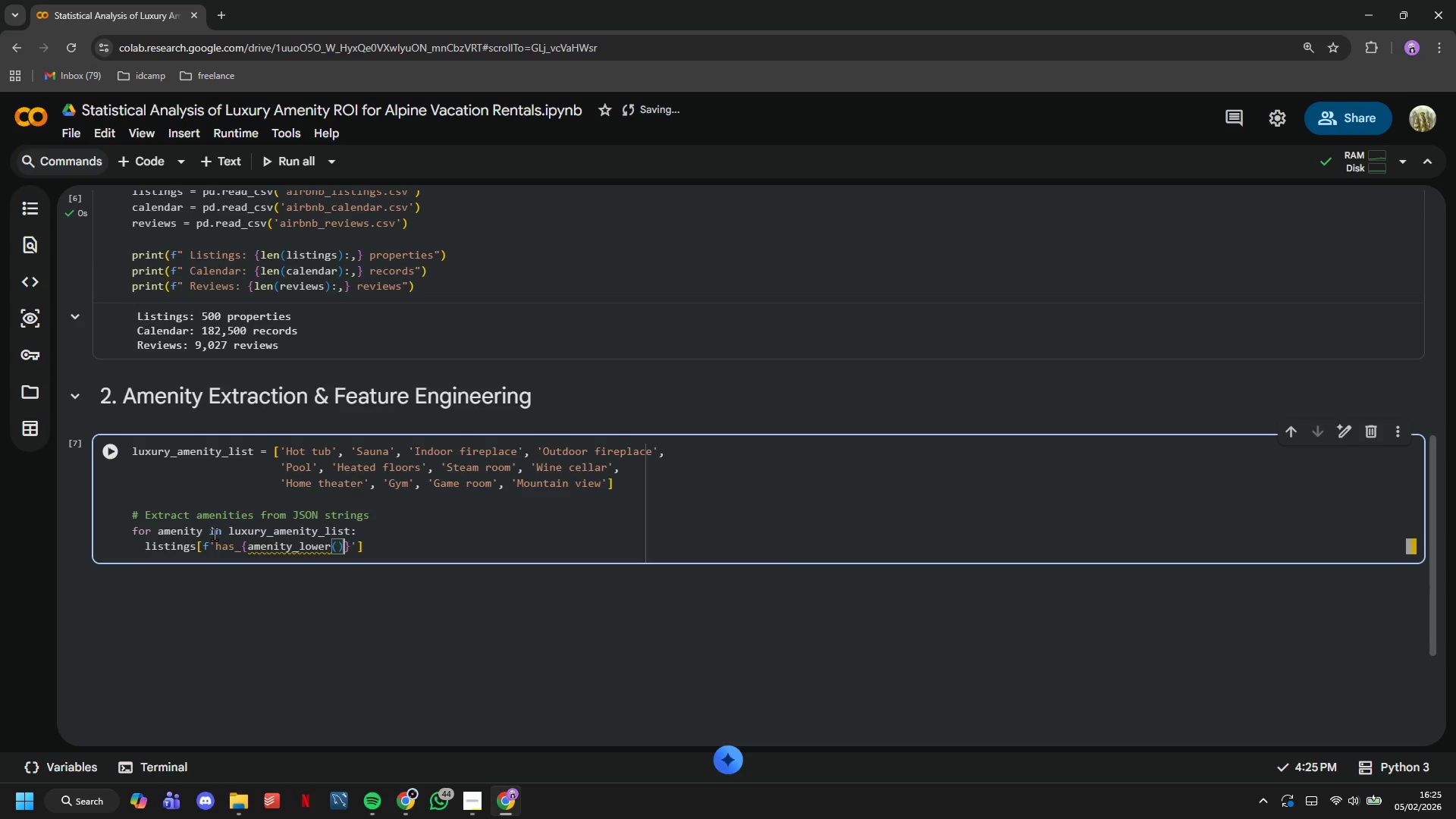 
 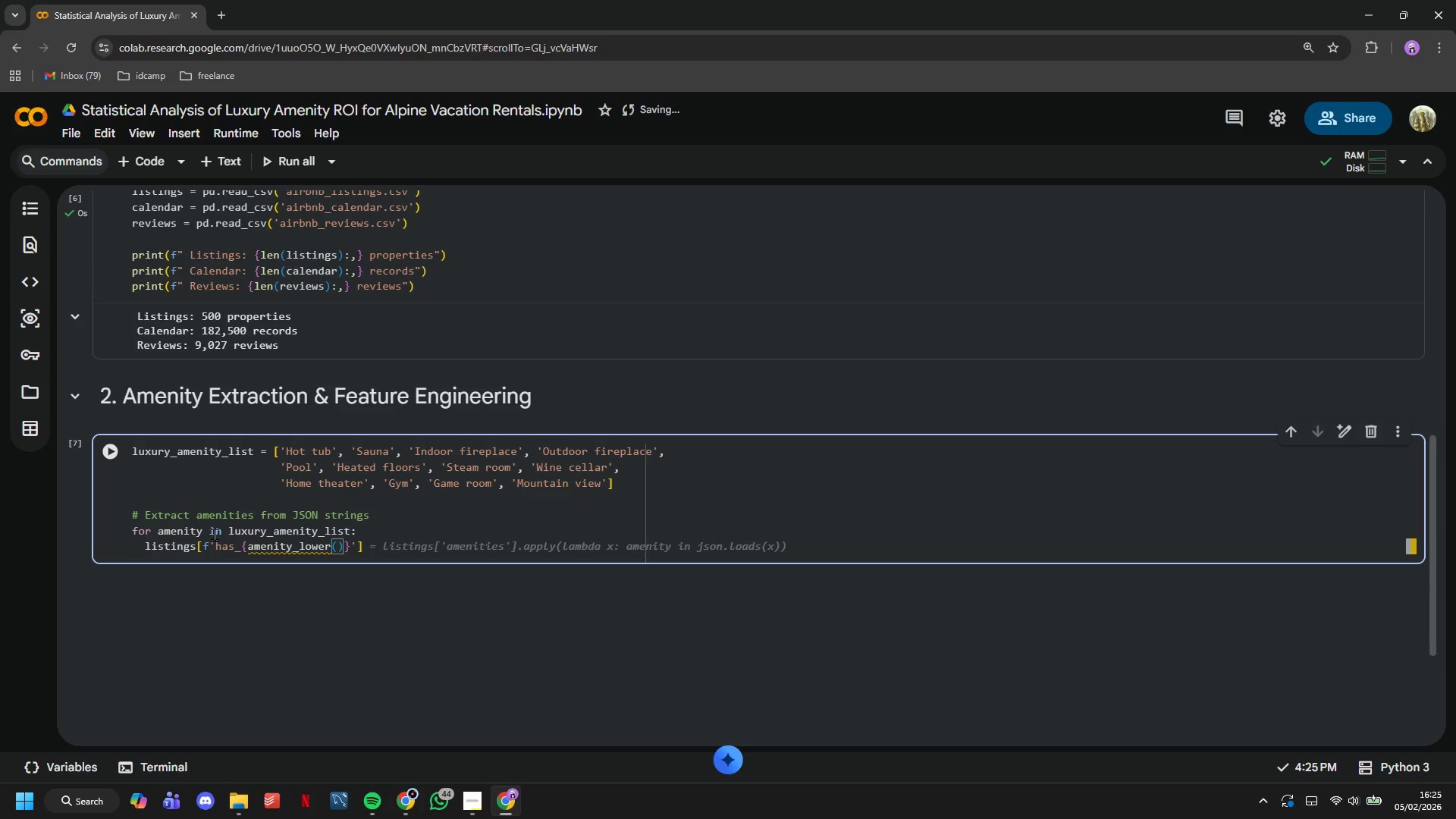 
key(ArrowRight)
 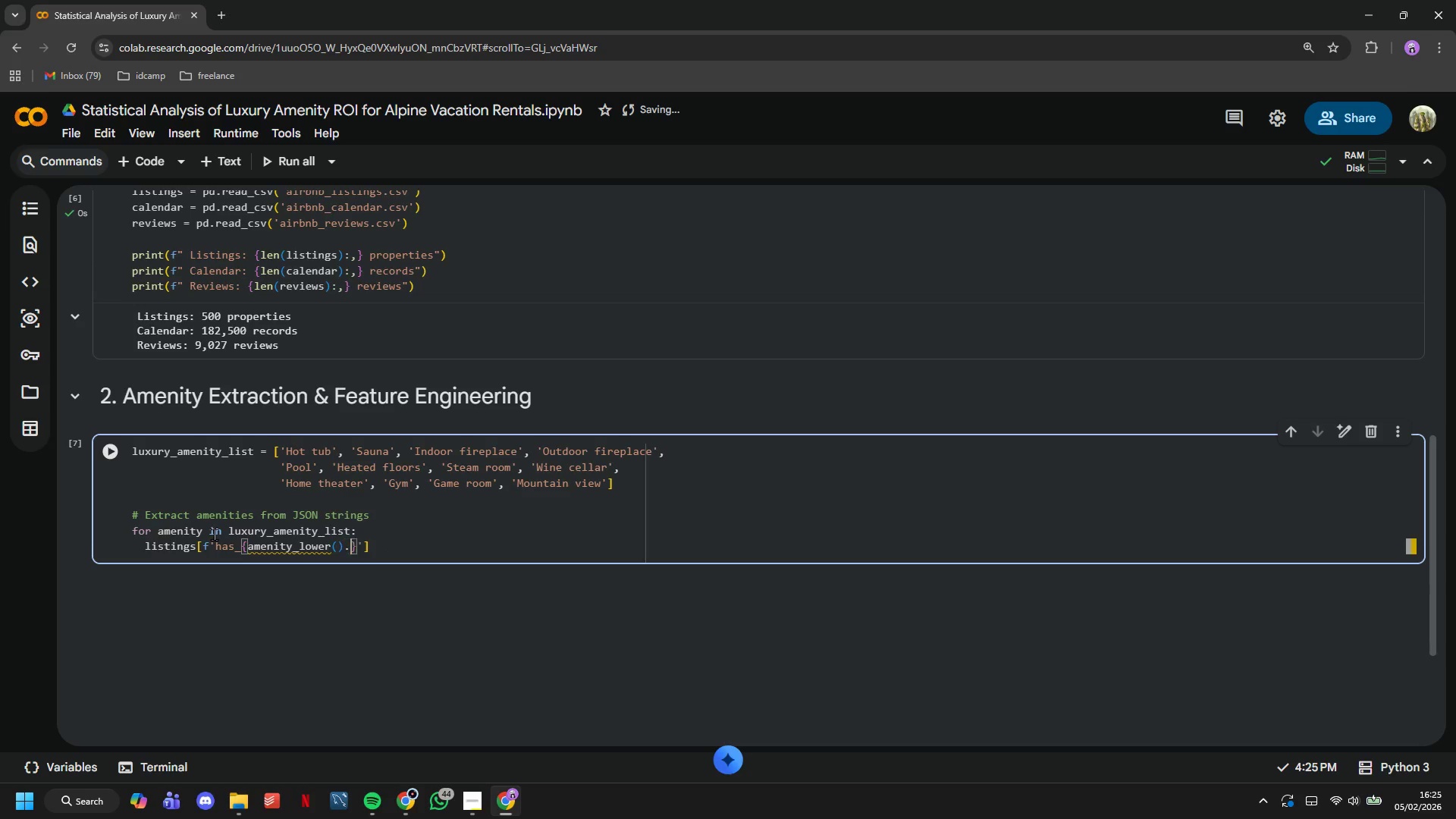 
type(.repalce)
key(Backspace)
key(Backspace)
key(Backspace)
key(Backspace)
type(lace([)
key(Backspace)
type(' )
 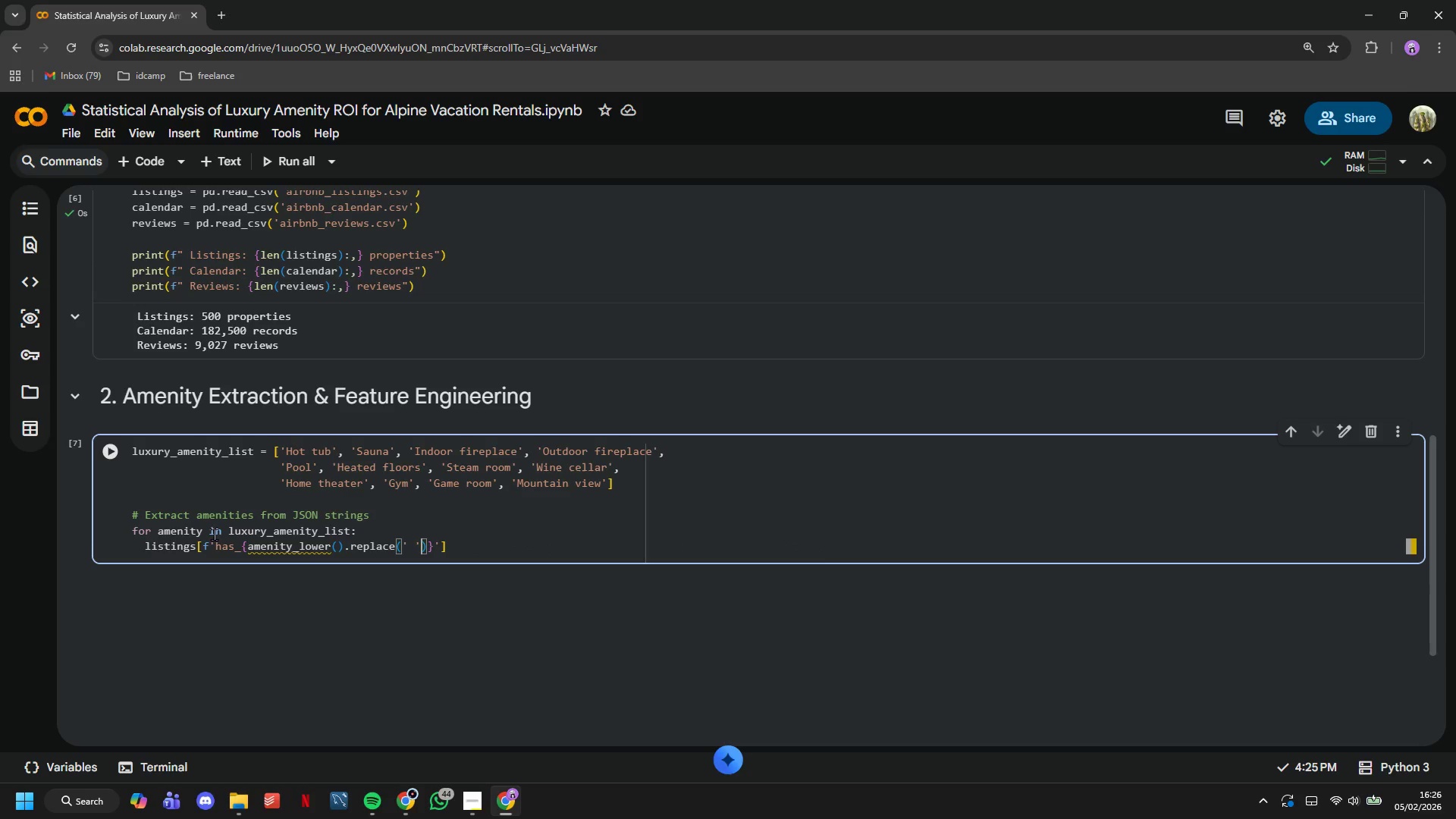 
 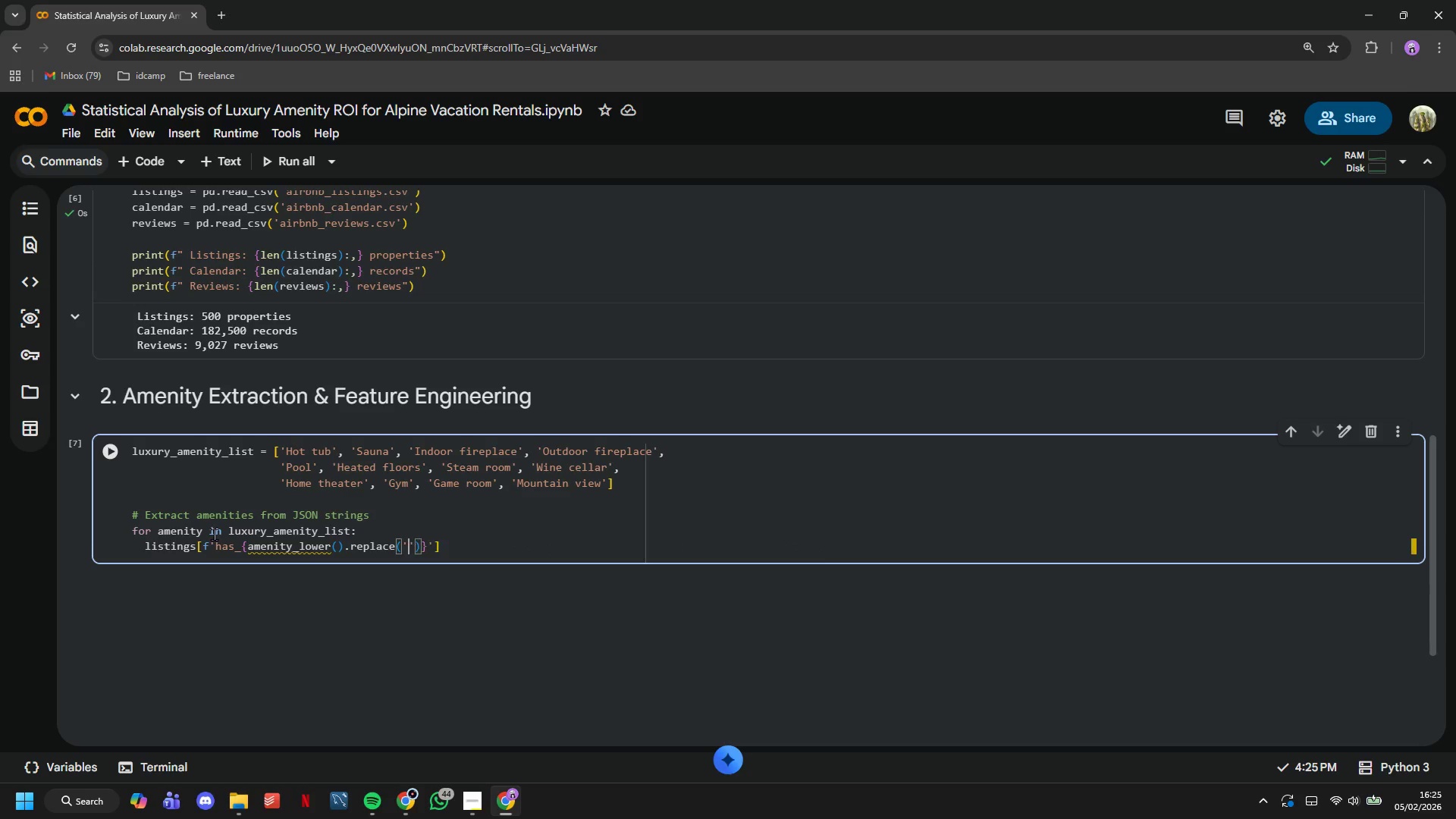 
key(ArrowRight)
 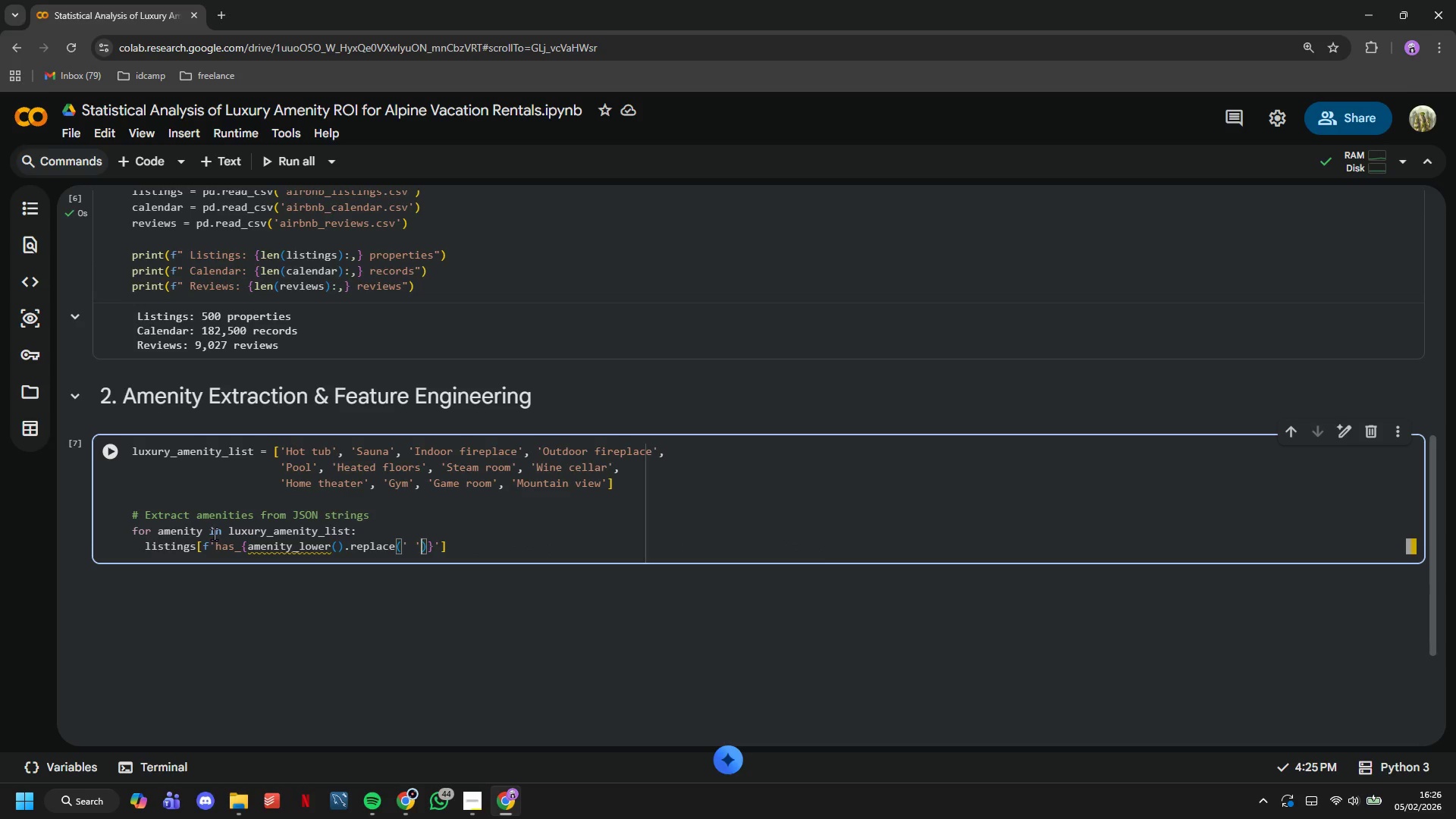 
key(Comma)
 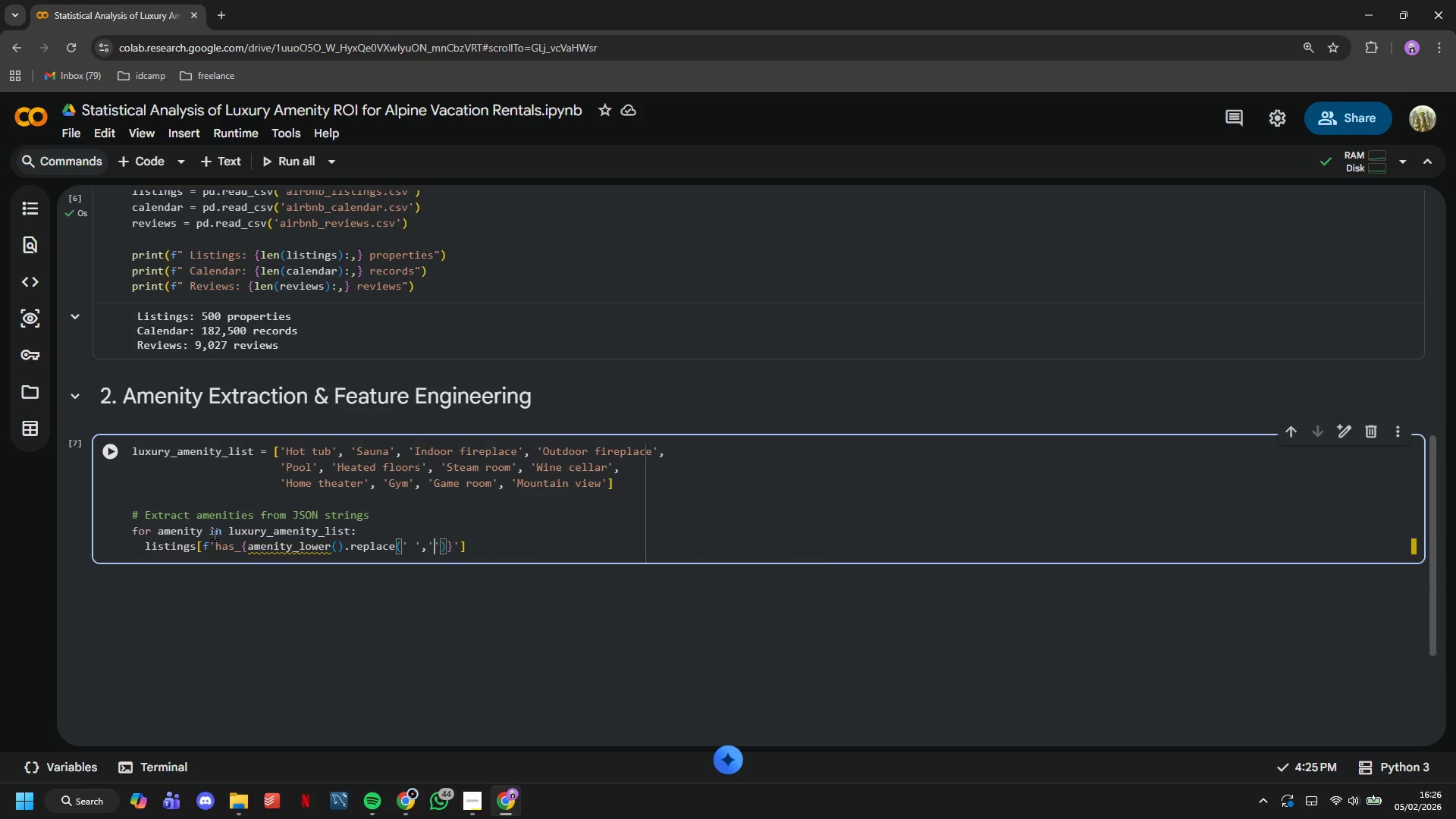 
key(Quote)
 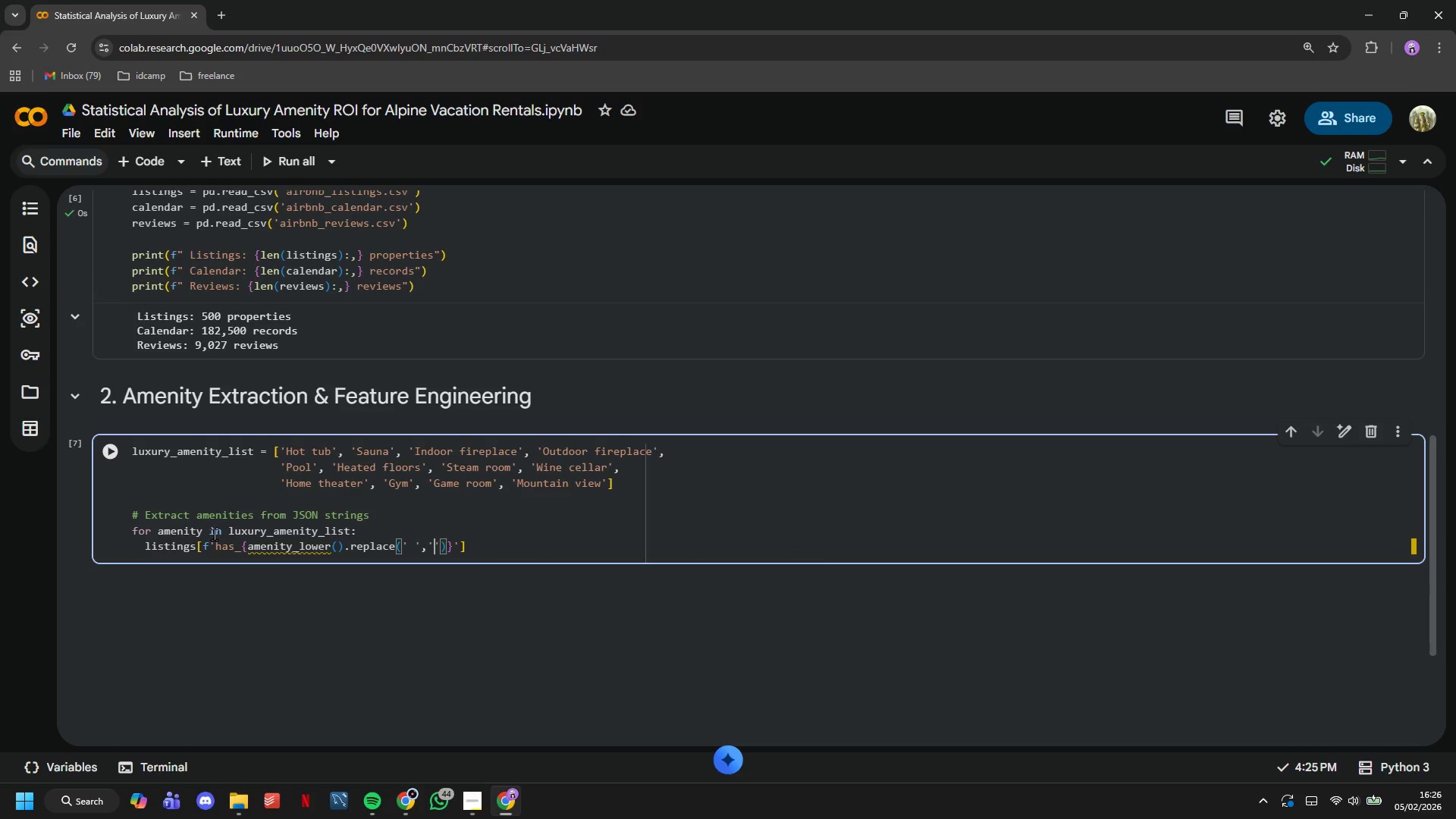 
key(Shift+Minus)
 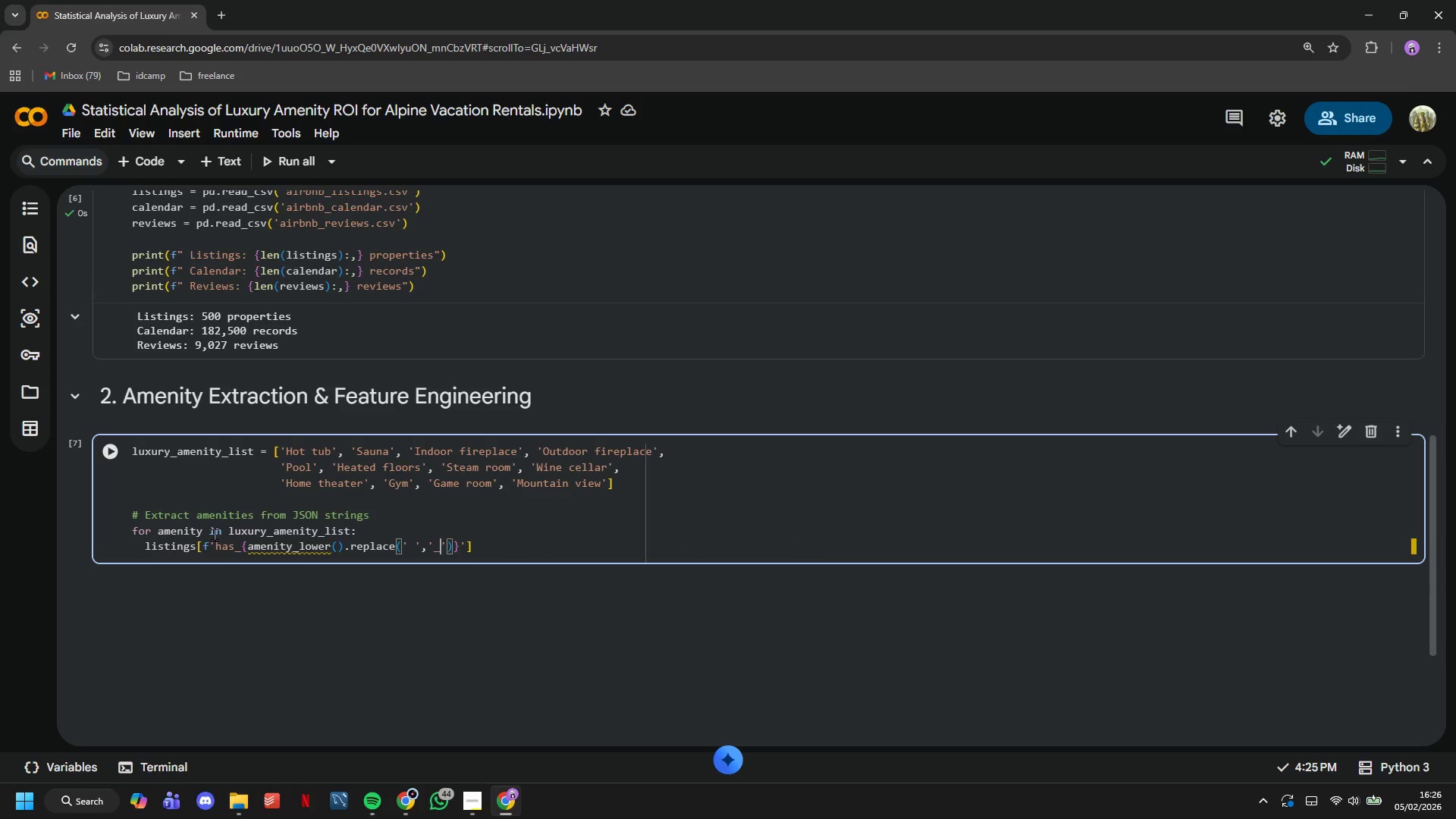 
key(ArrowRight)
 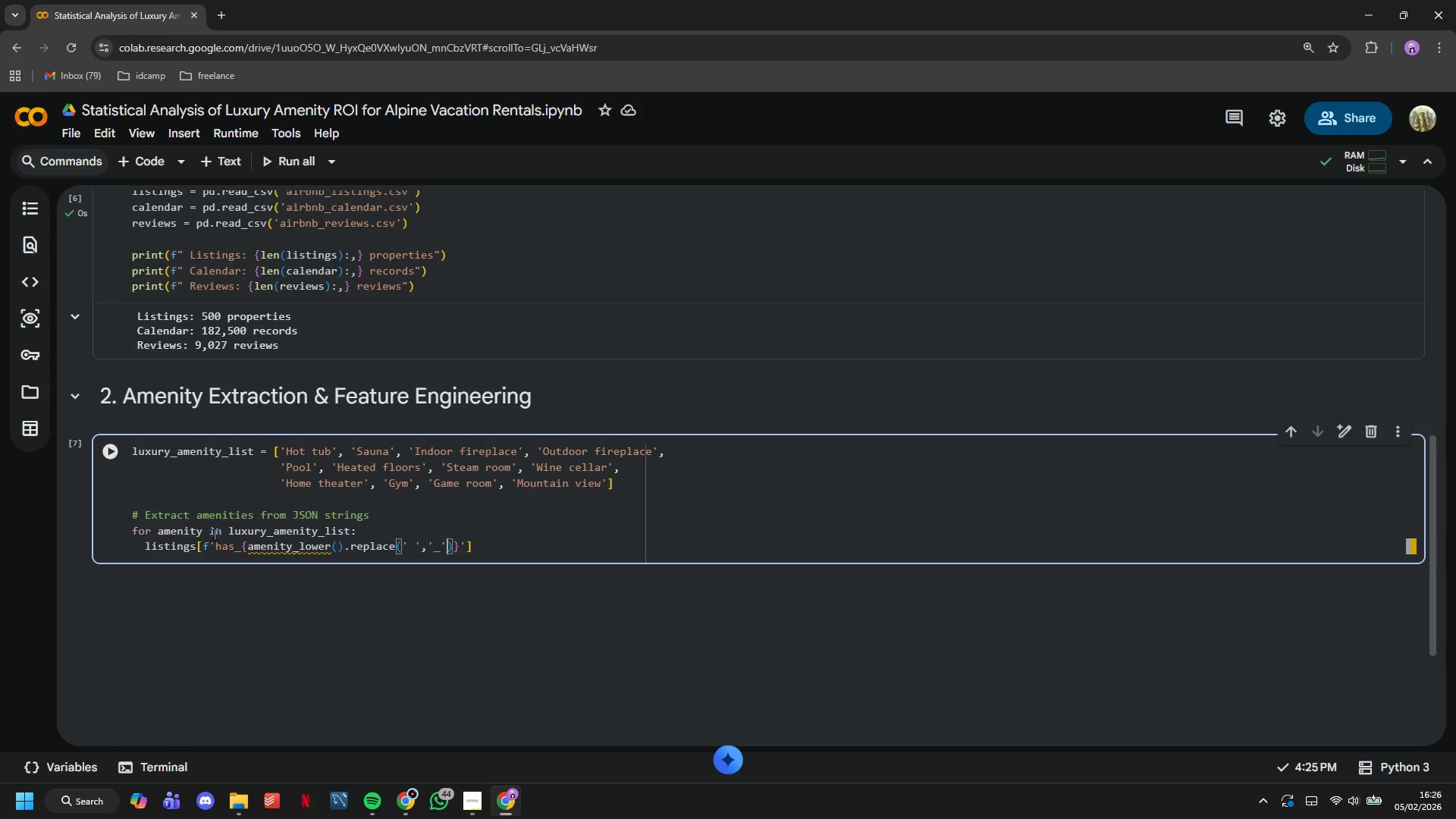 
key(ArrowRight)
 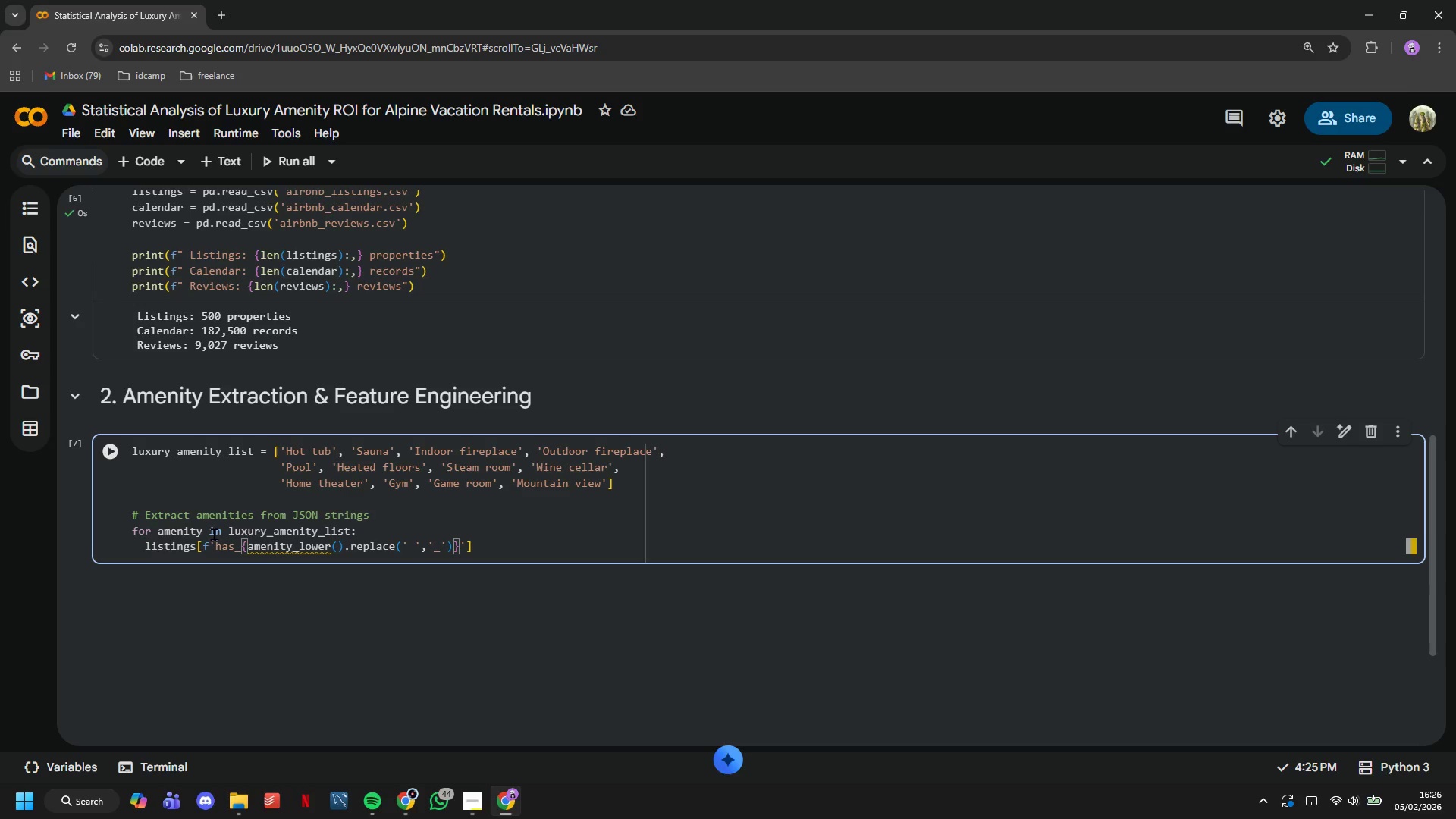 
key(ArrowRight)
 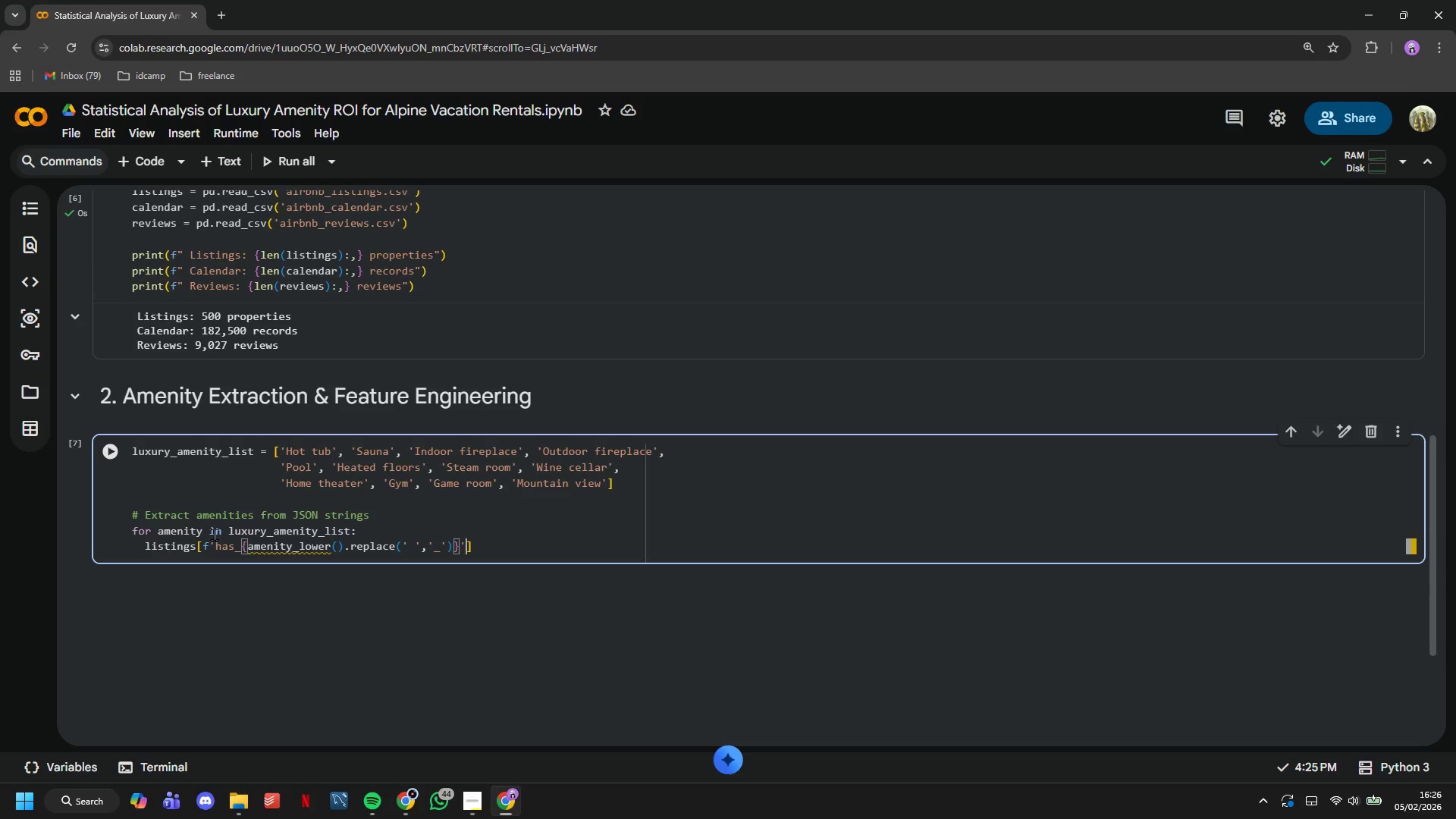 
key(ArrowRight)
 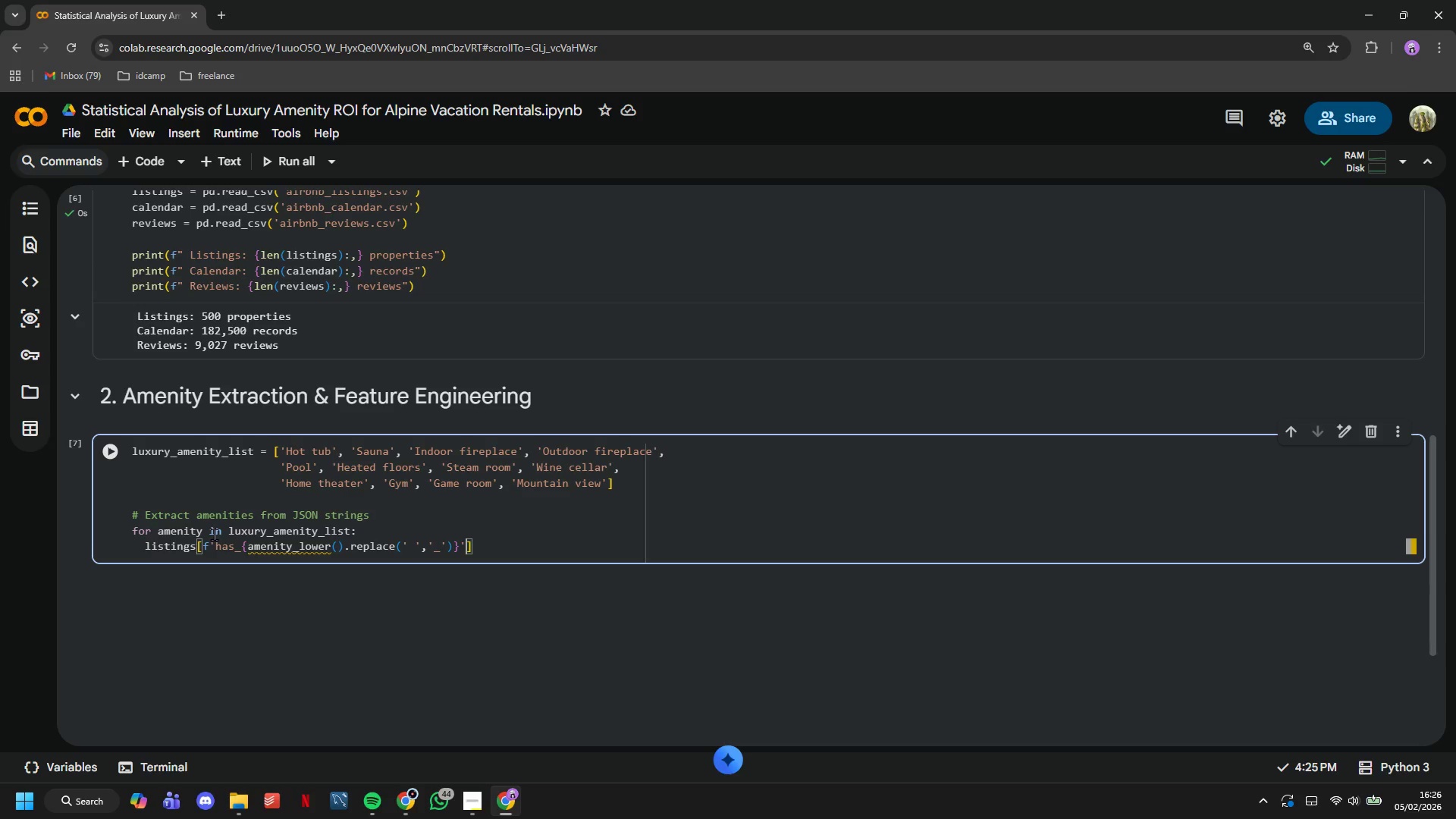 
key(ArrowRight)
 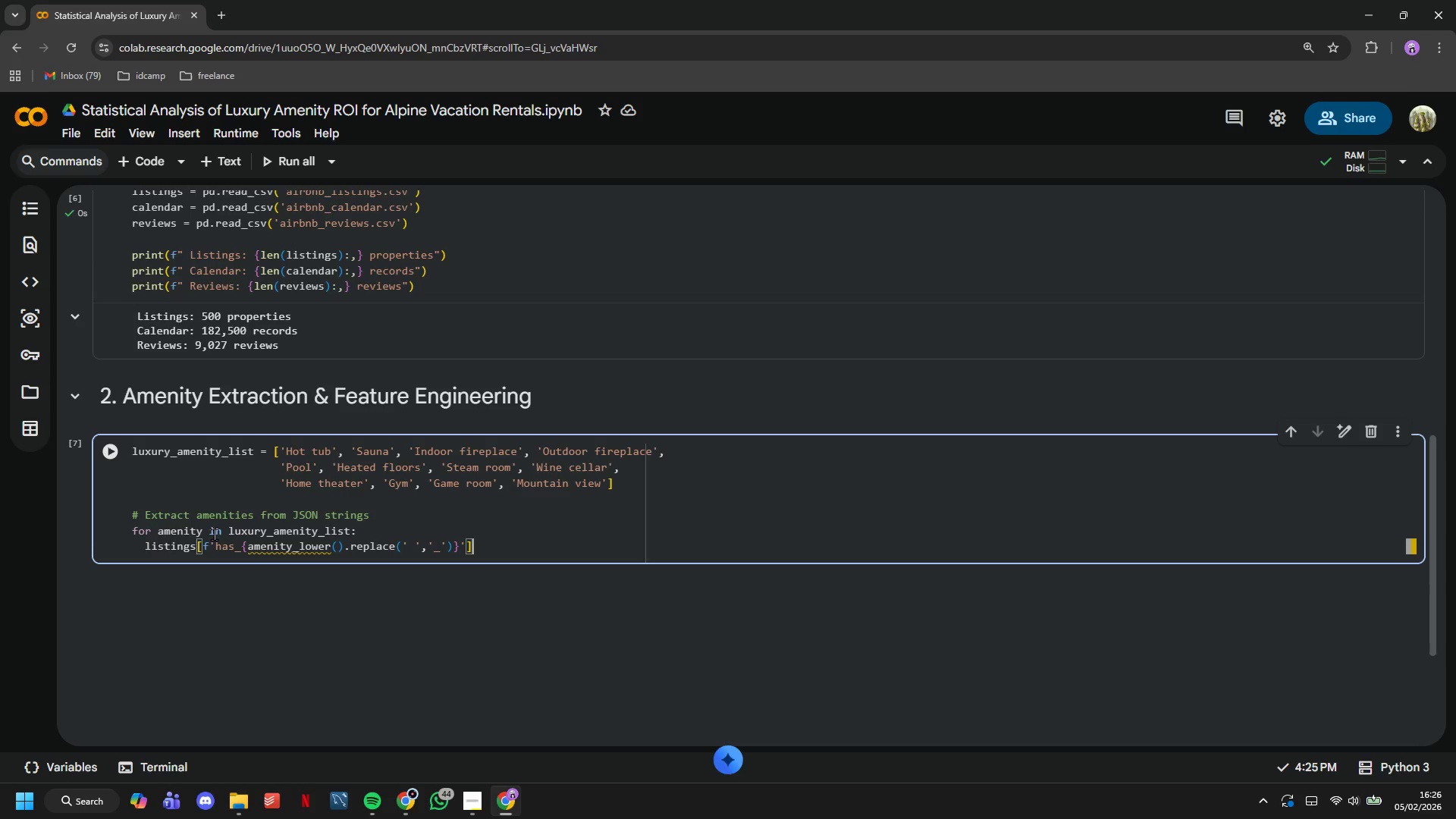 
type( = listings['amenities)
 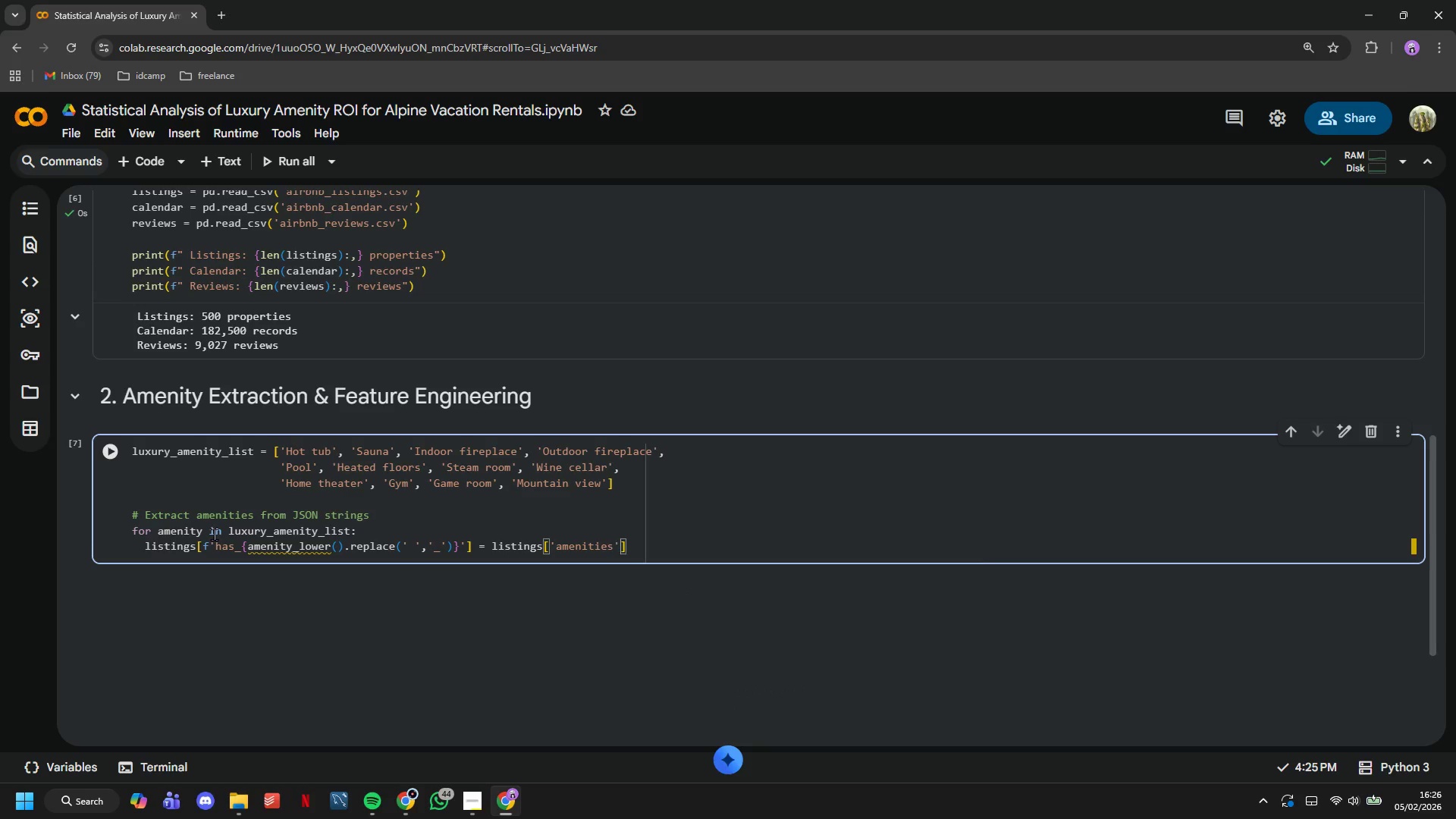 
key(ArrowRight)
 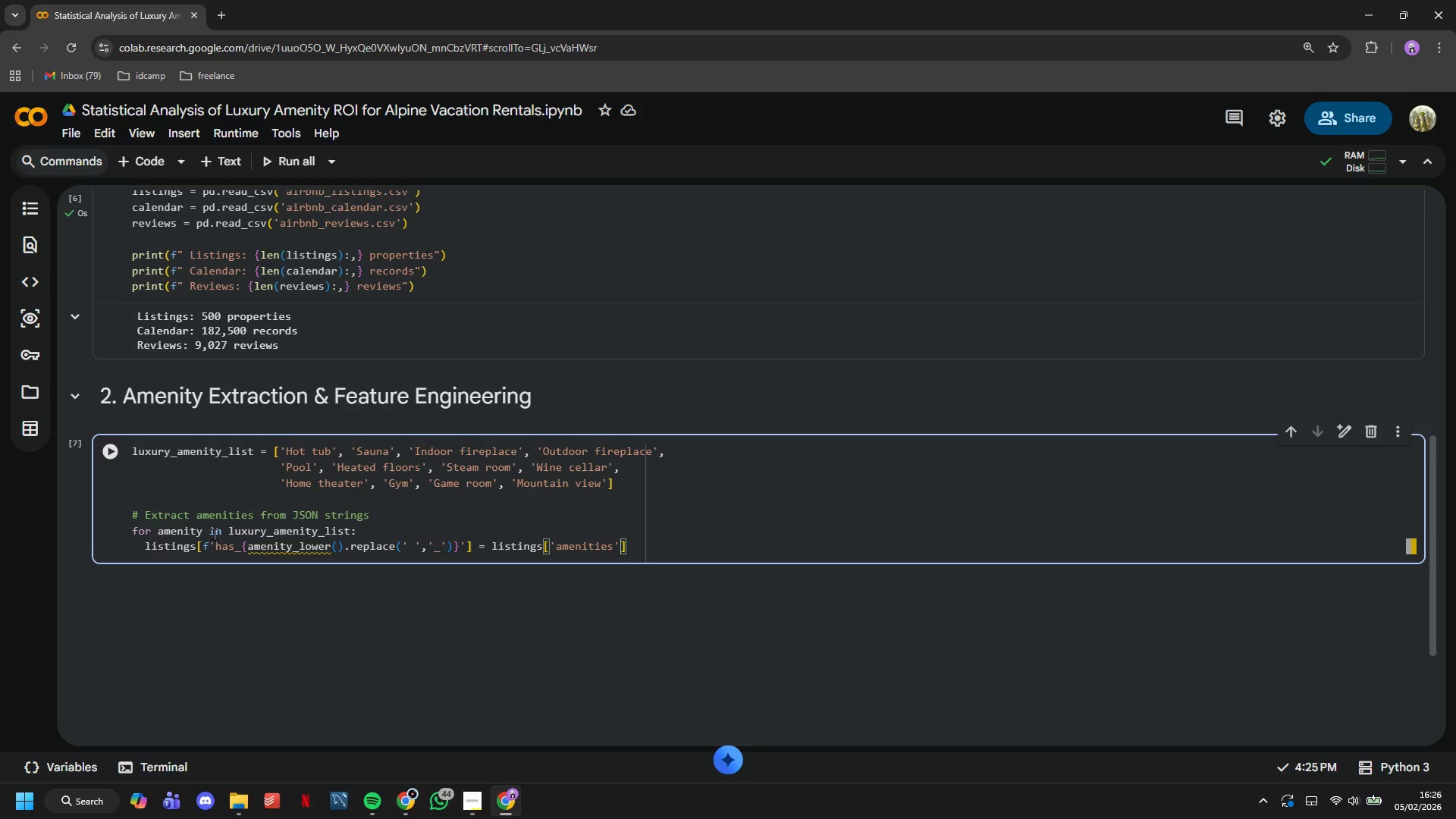 
key(ArrowRight)
 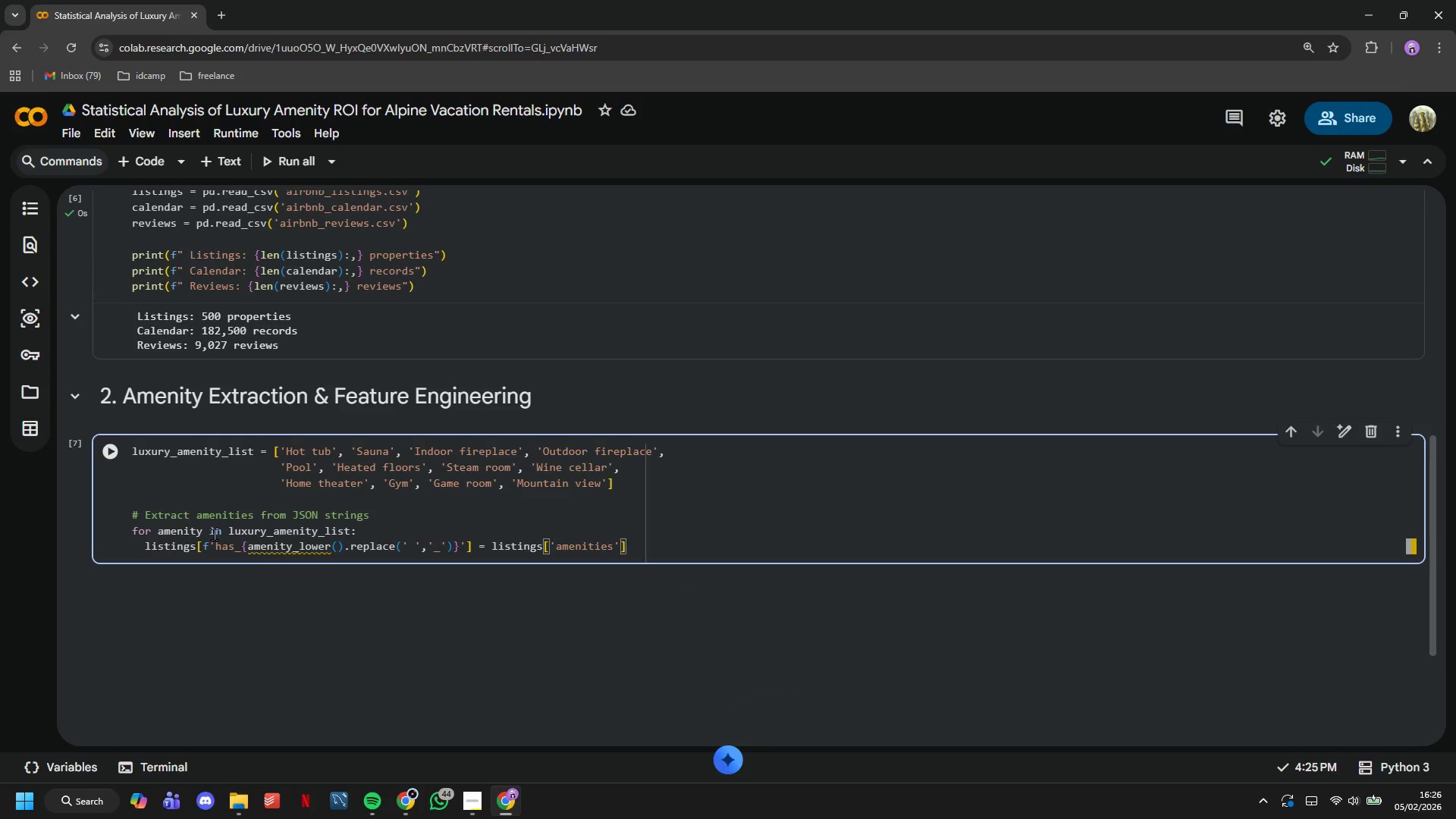 
type(.apply()
 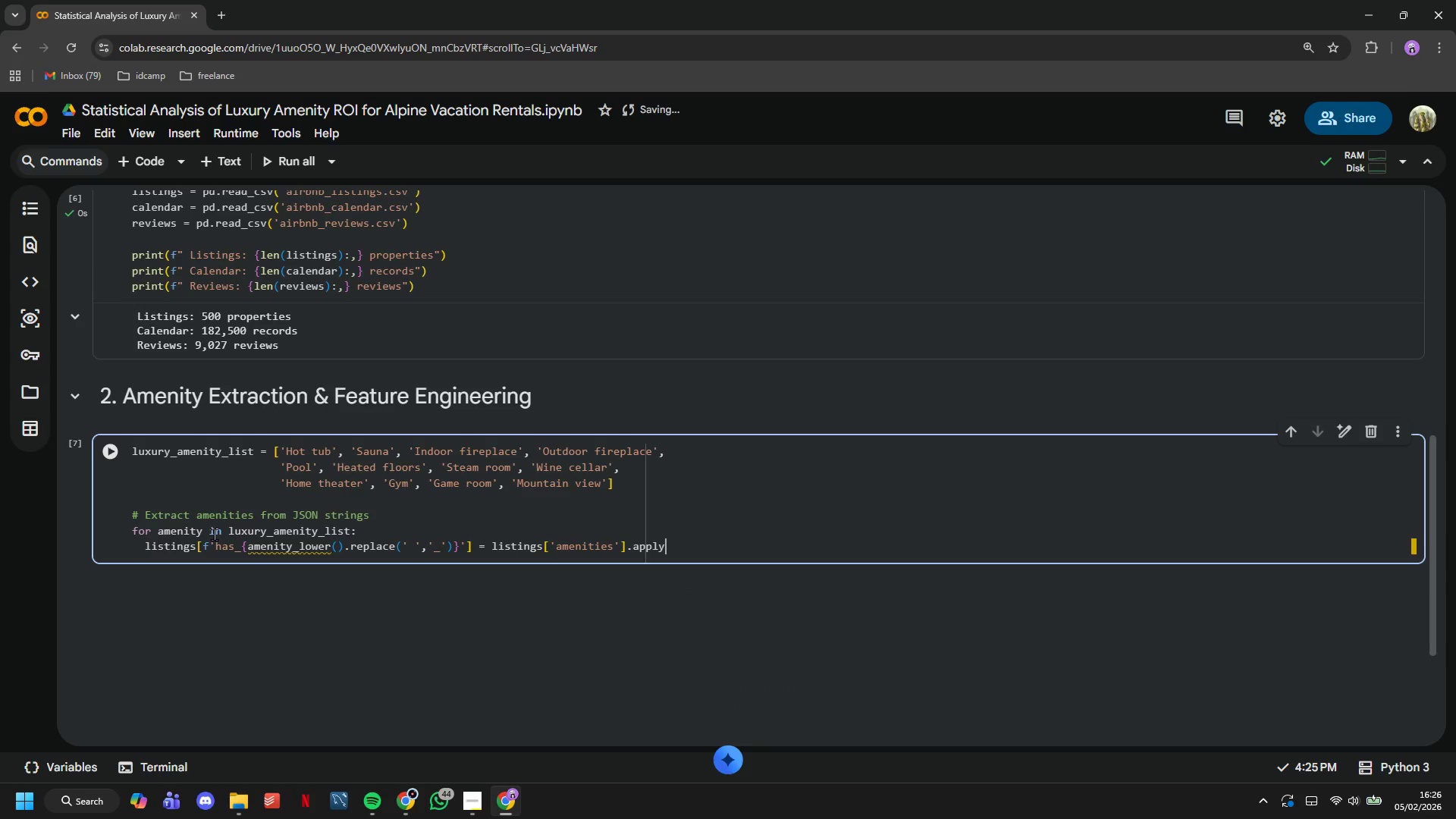 
 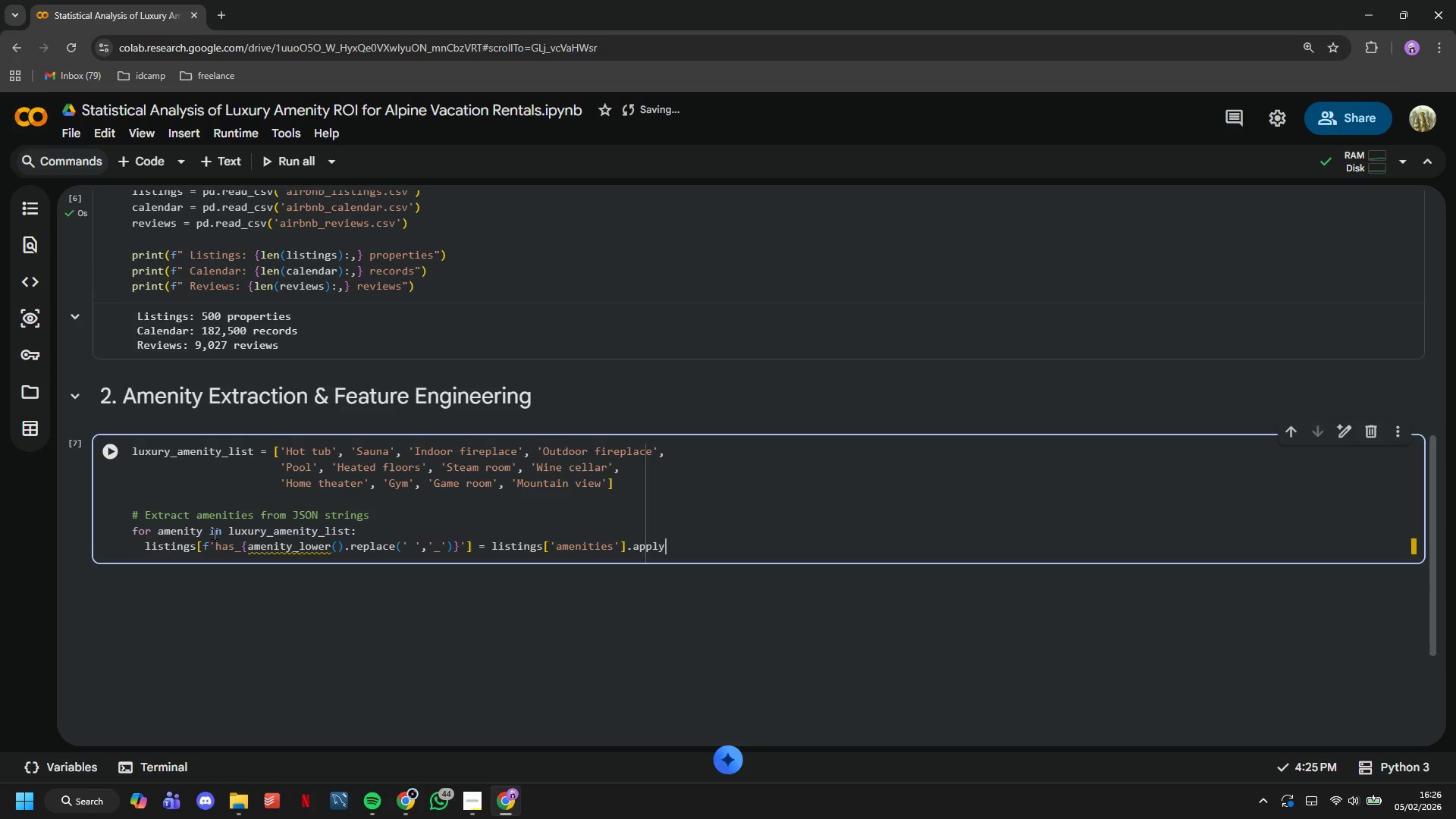 
key(Enter)
 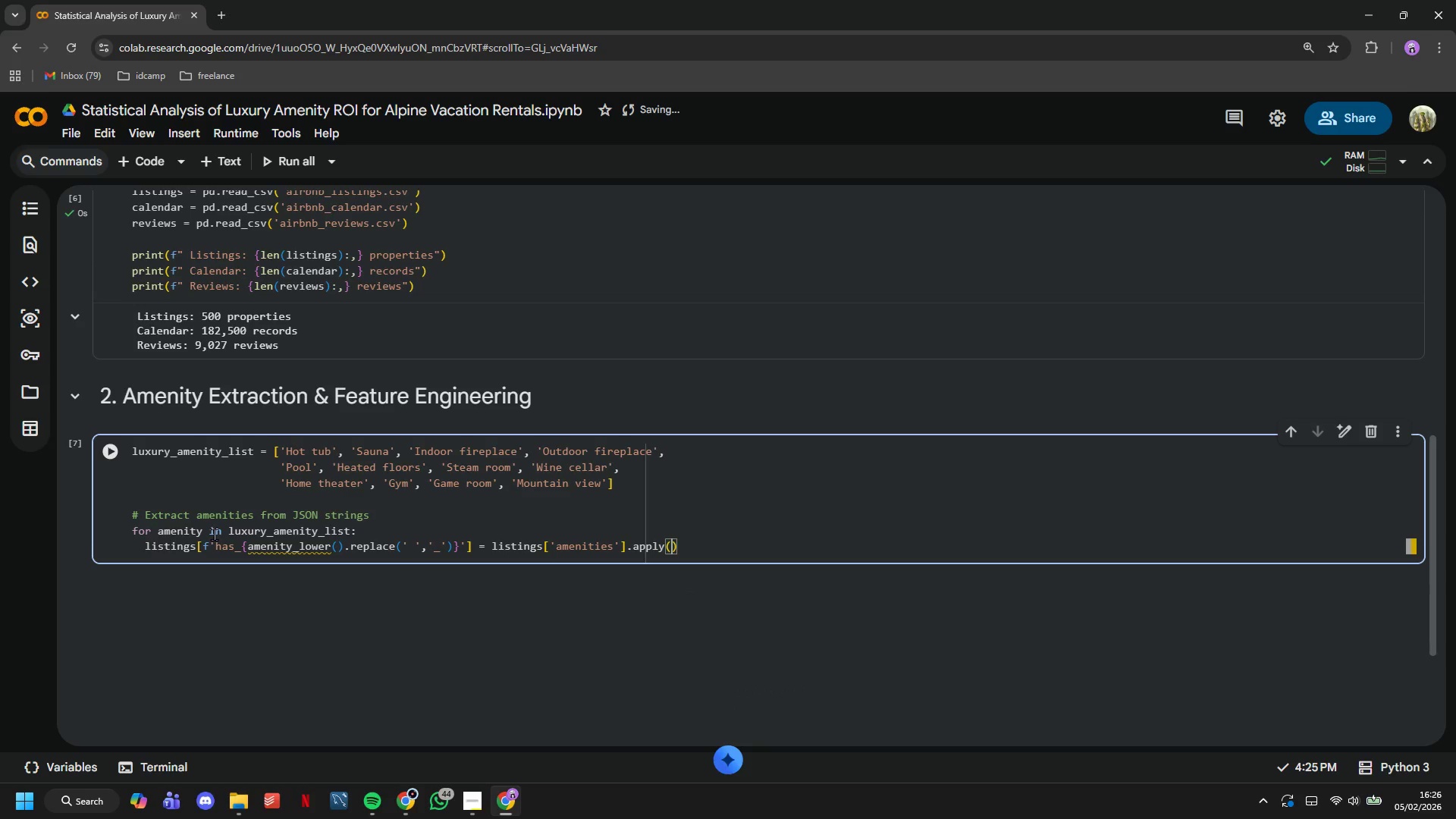 
scroll: coordinate [166, 413], scroll_direction: down, amount: 1.0
 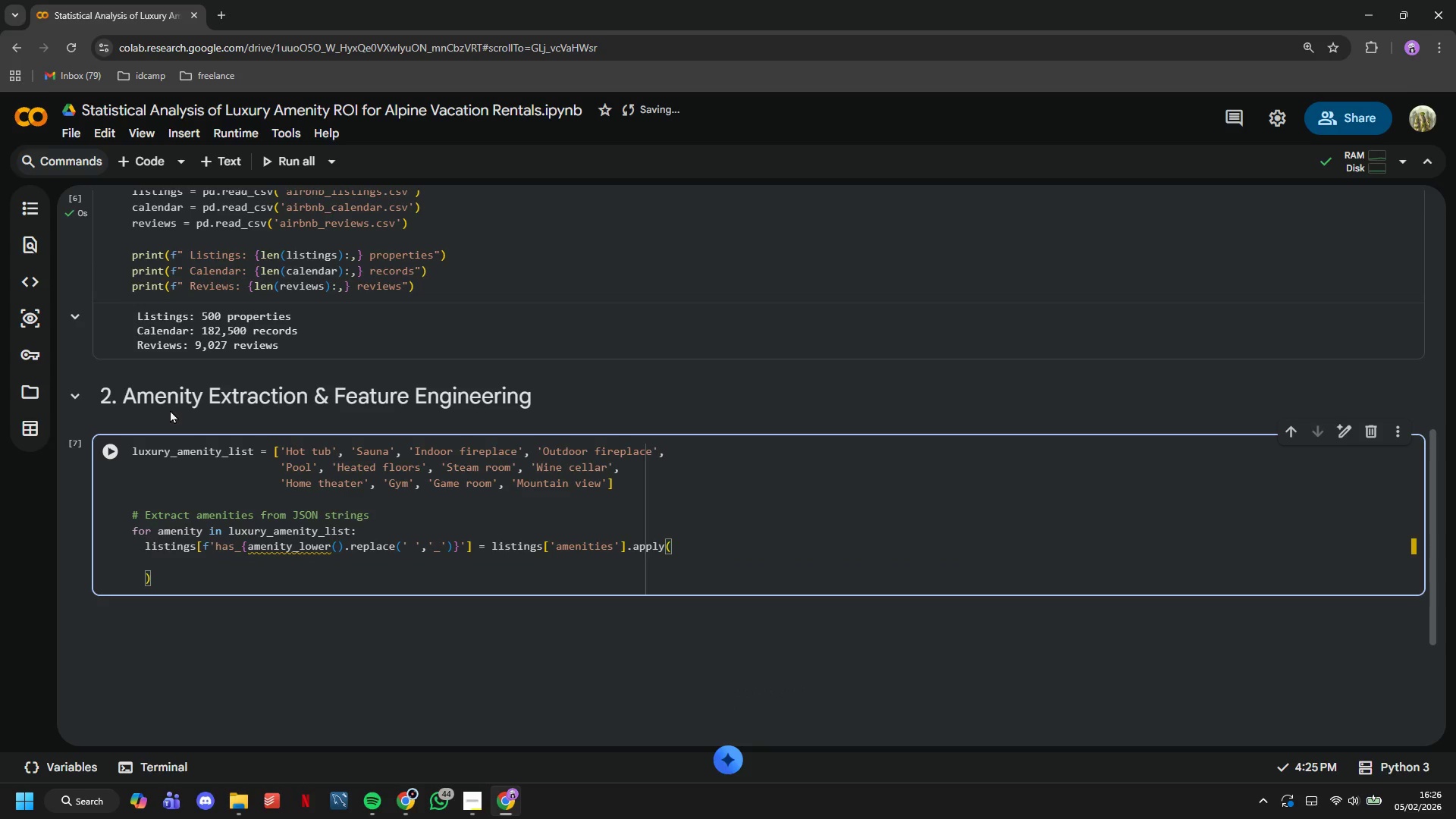 
left_click([130, 318])
 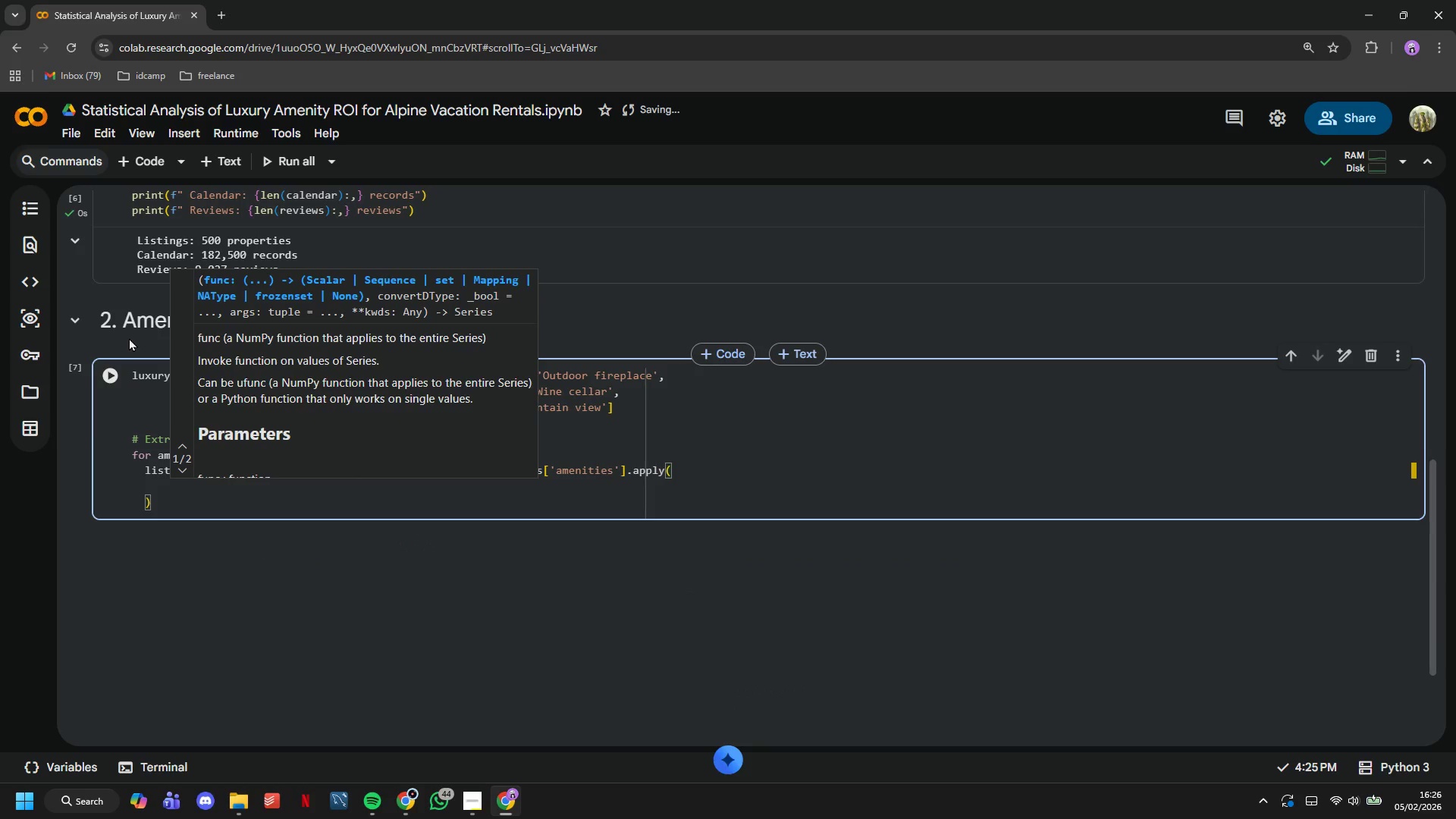 
left_click([210, 483])
 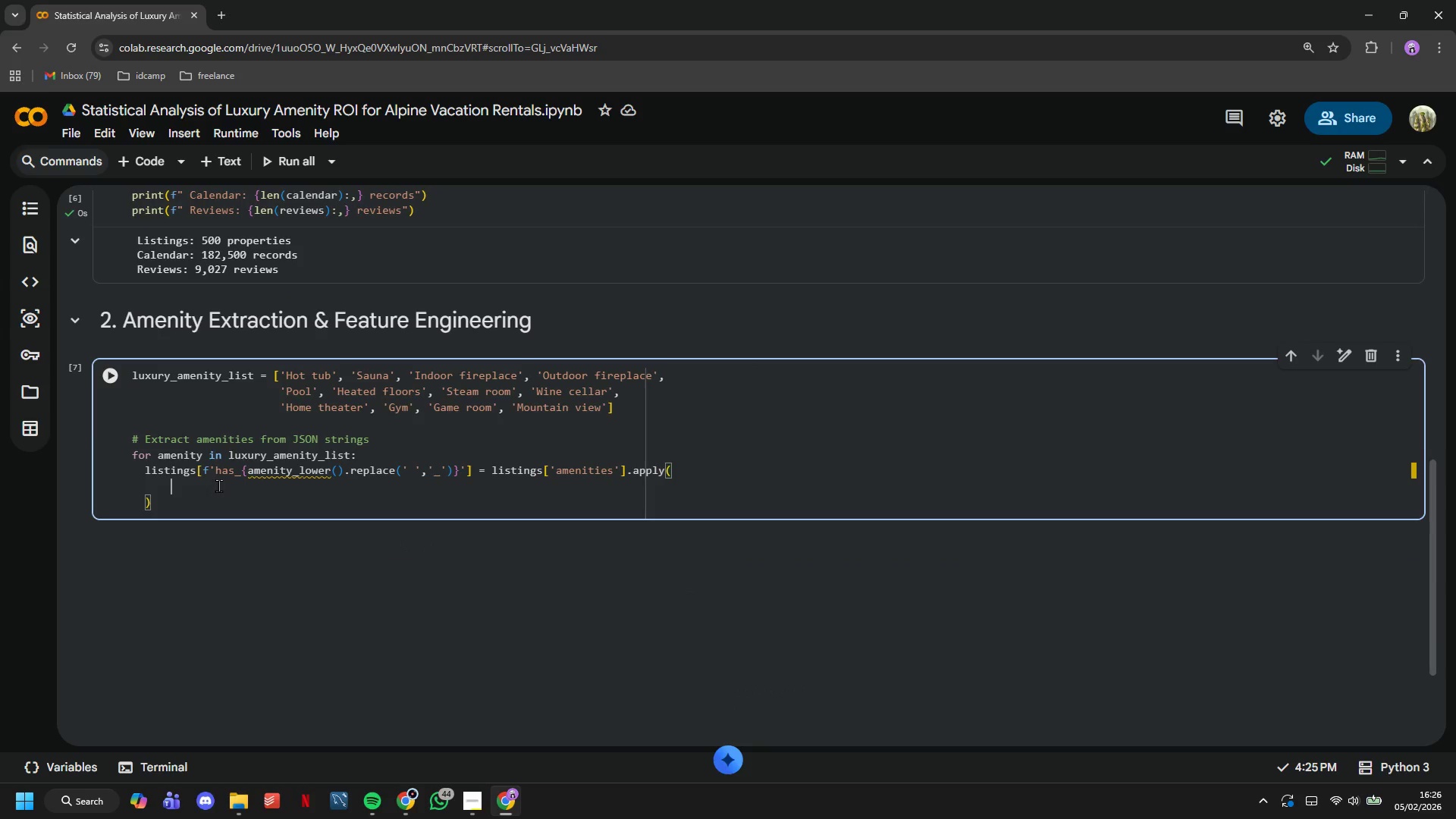 
scroll: coordinate [218, 485], scroll_direction: down, amount: 1.0
 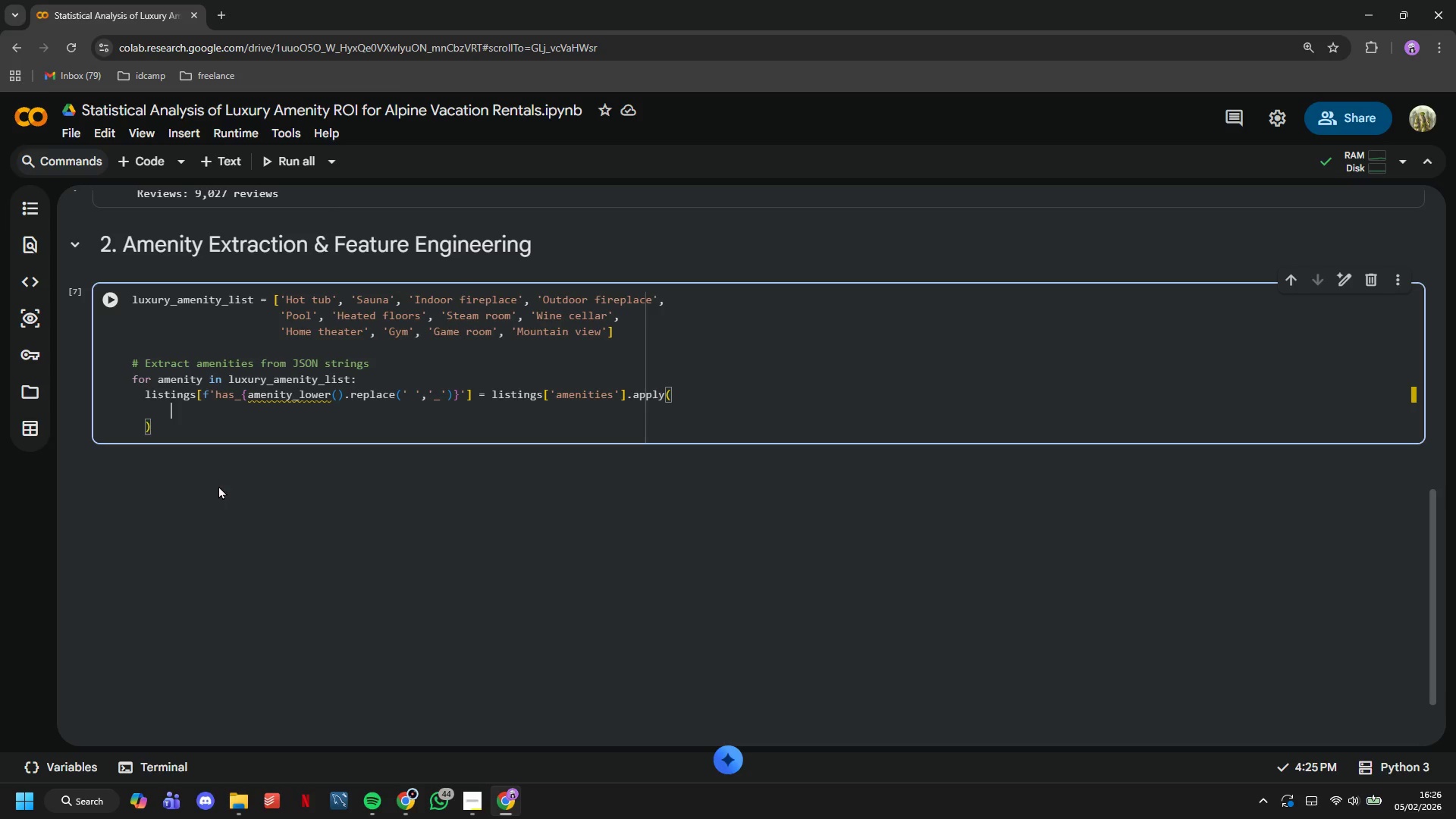 
type(lambda x: amenity in json.loads(x)
 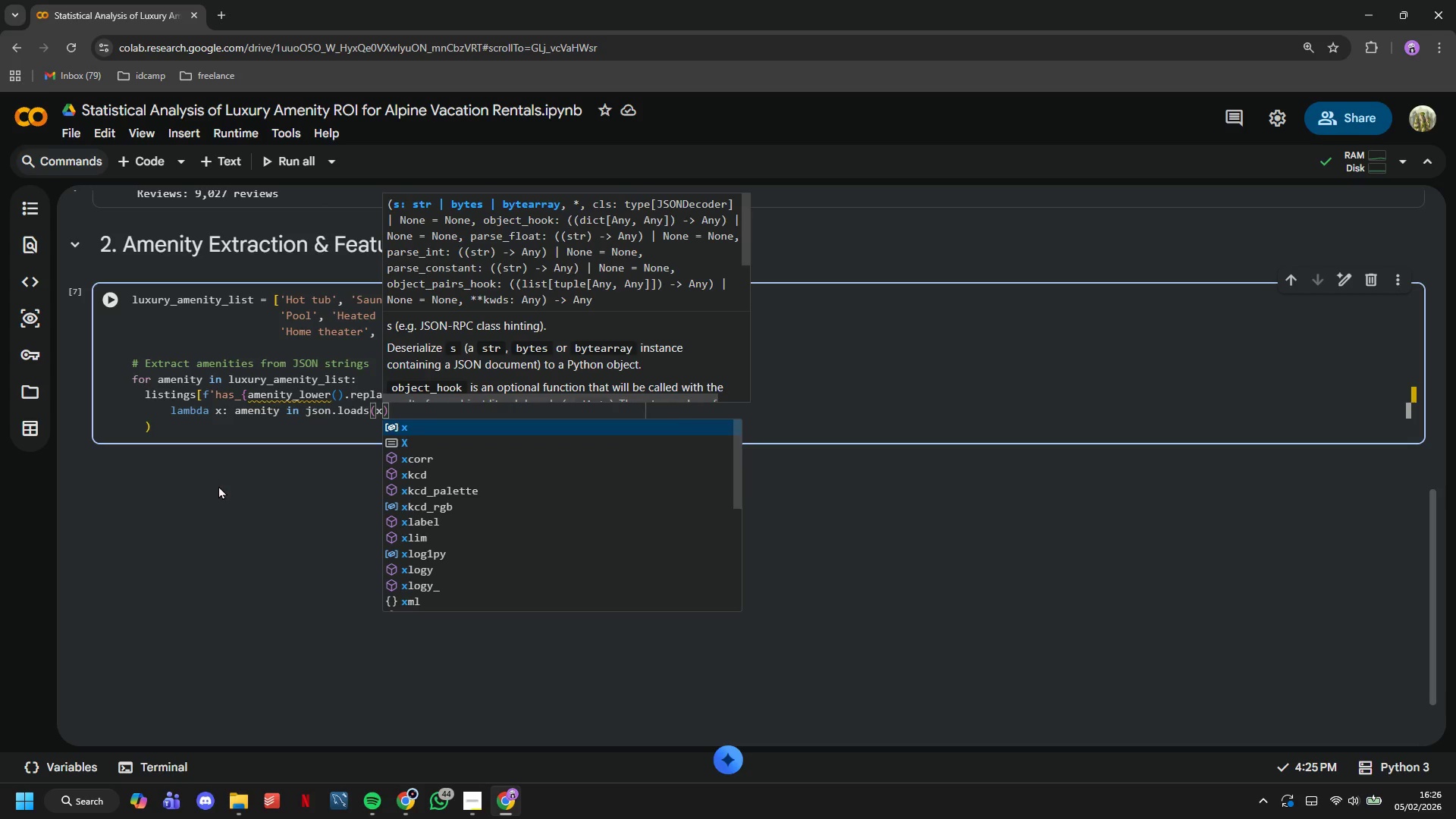 
left_click([215, 464])
 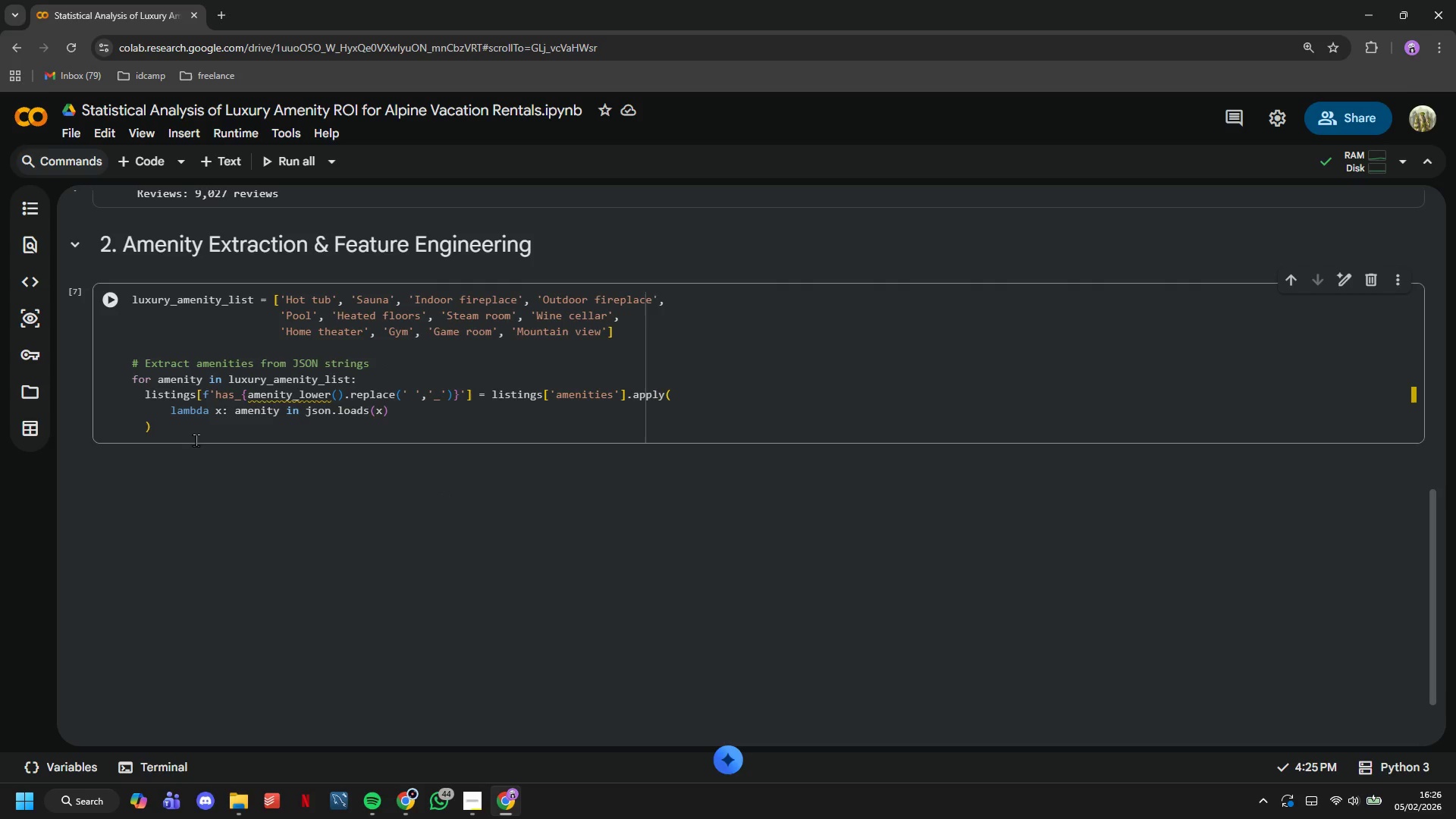 
left_click([195, 439])
 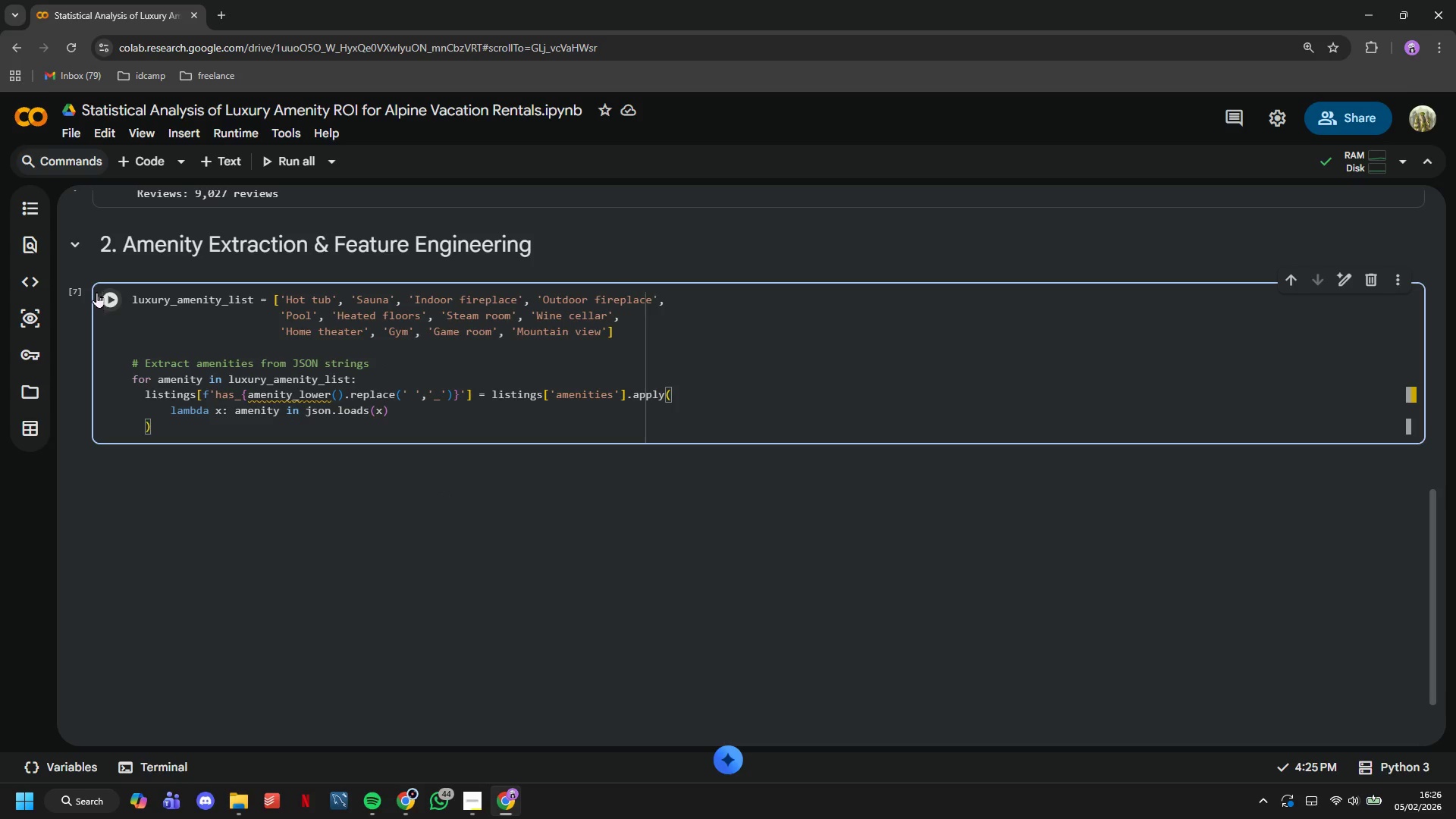 
left_click([100, 289])
 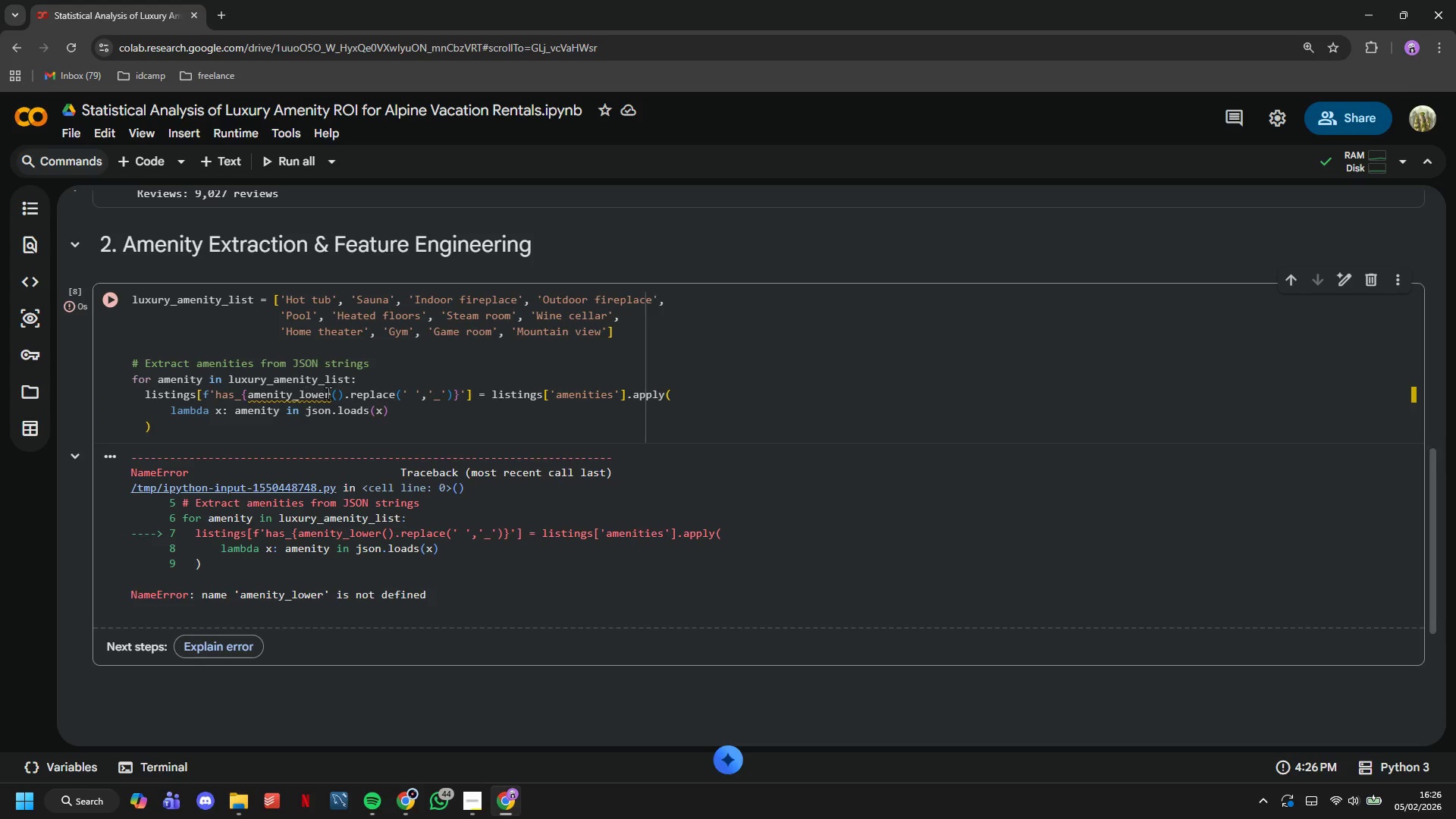 
left_click([297, 396])
 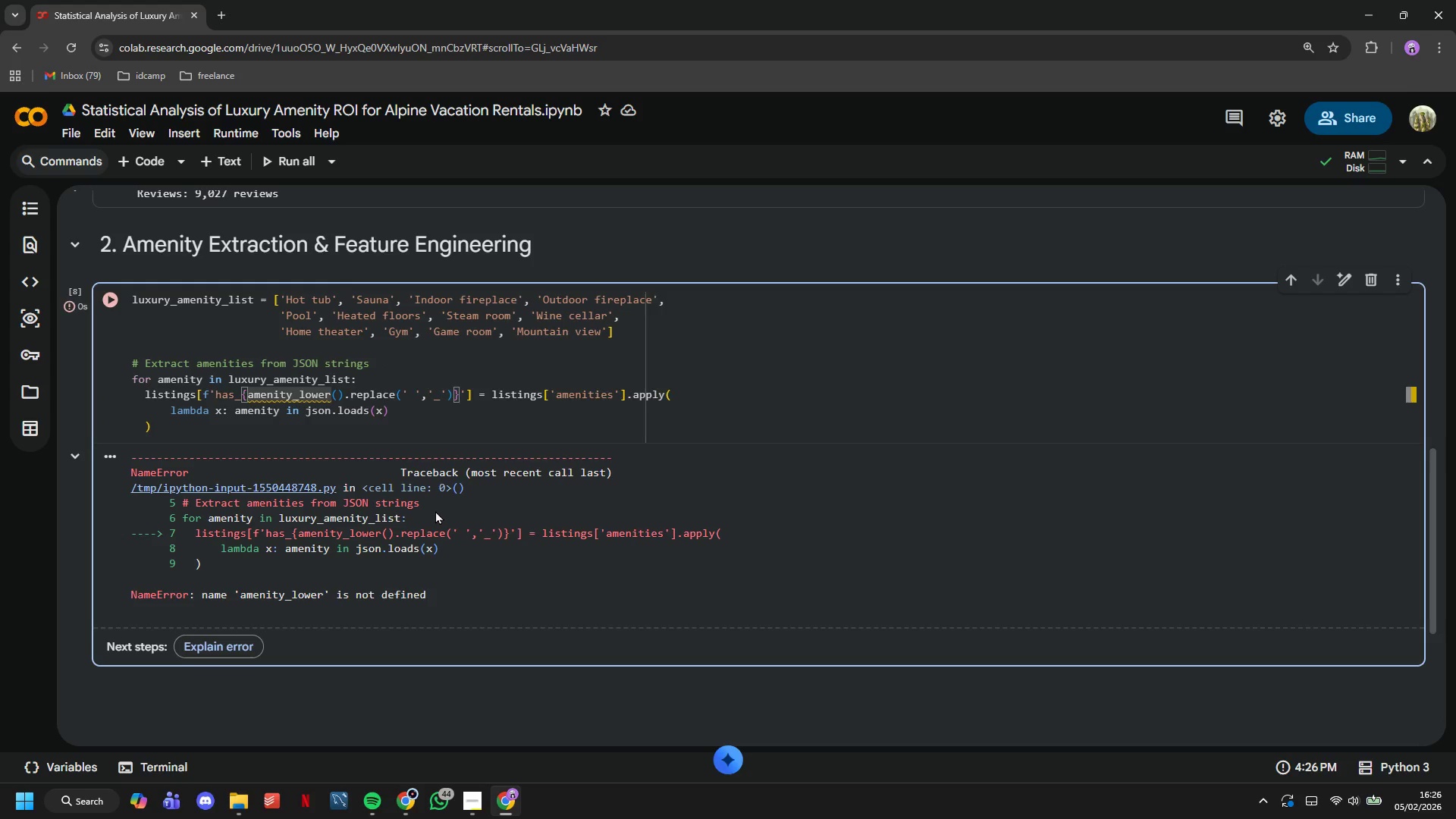 
key(Backspace)
 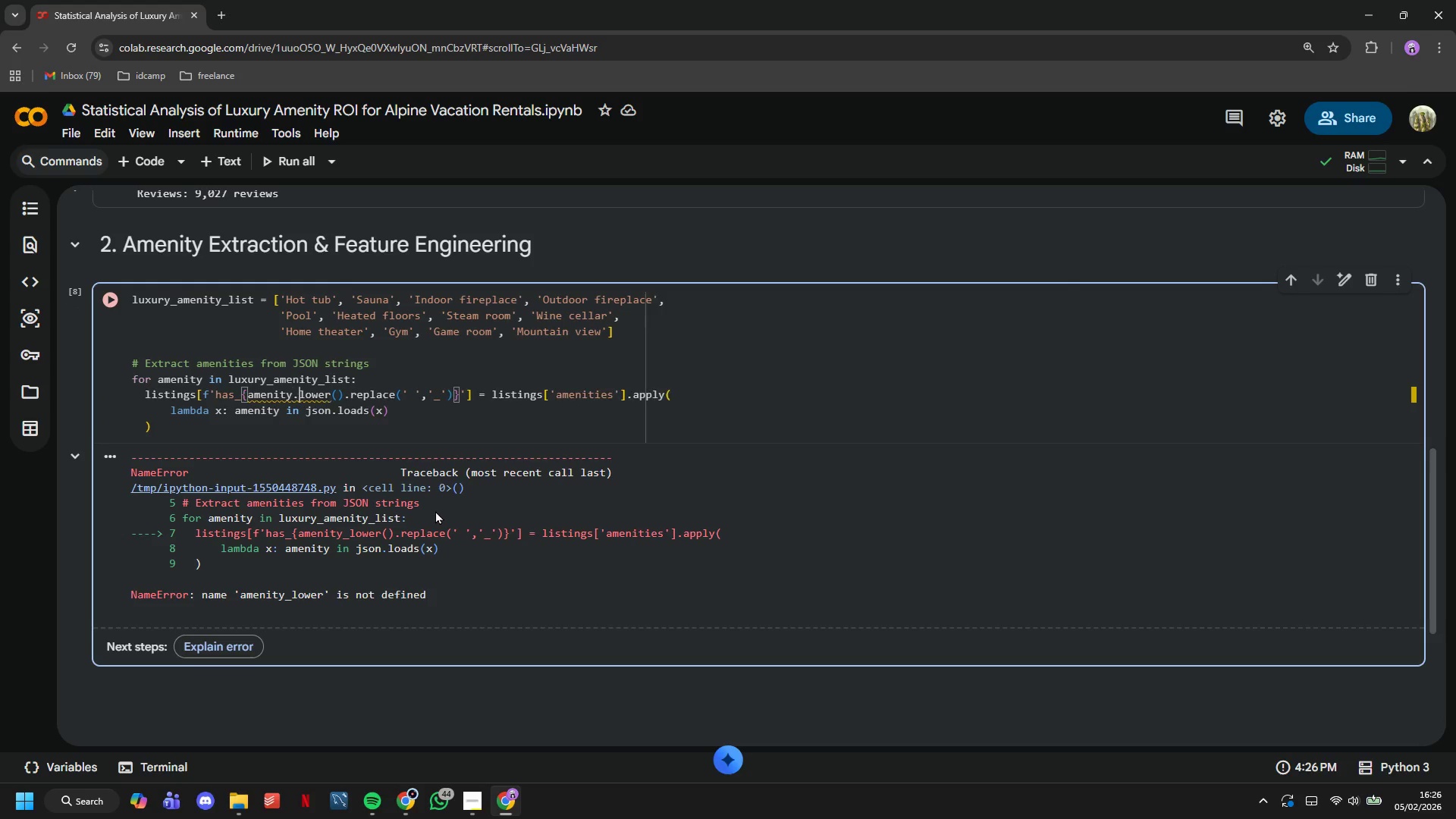 
key(Period)
 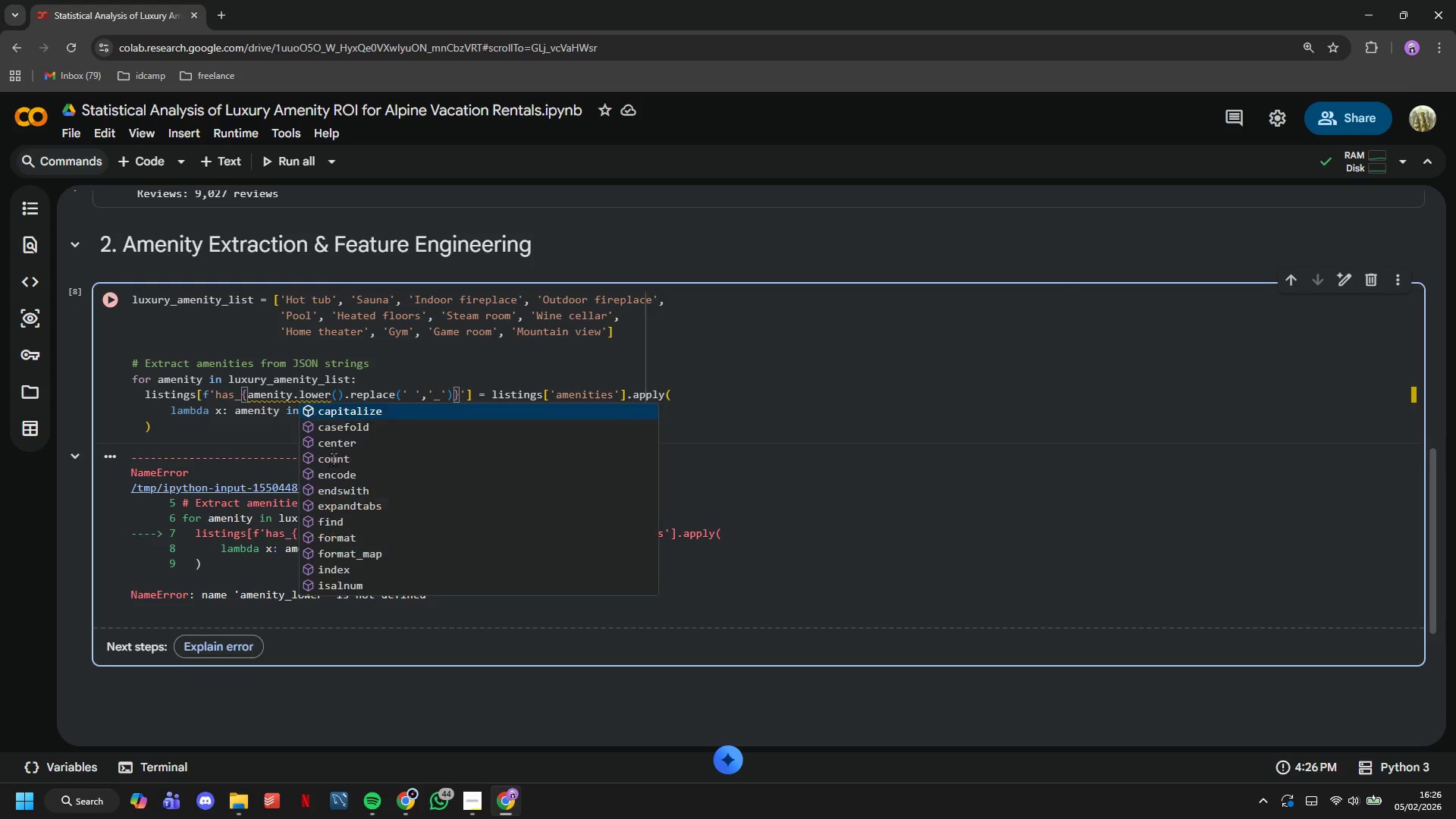 
left_click_drag(start_coordinate=[134, 306], to_coordinate=[127, 303])
 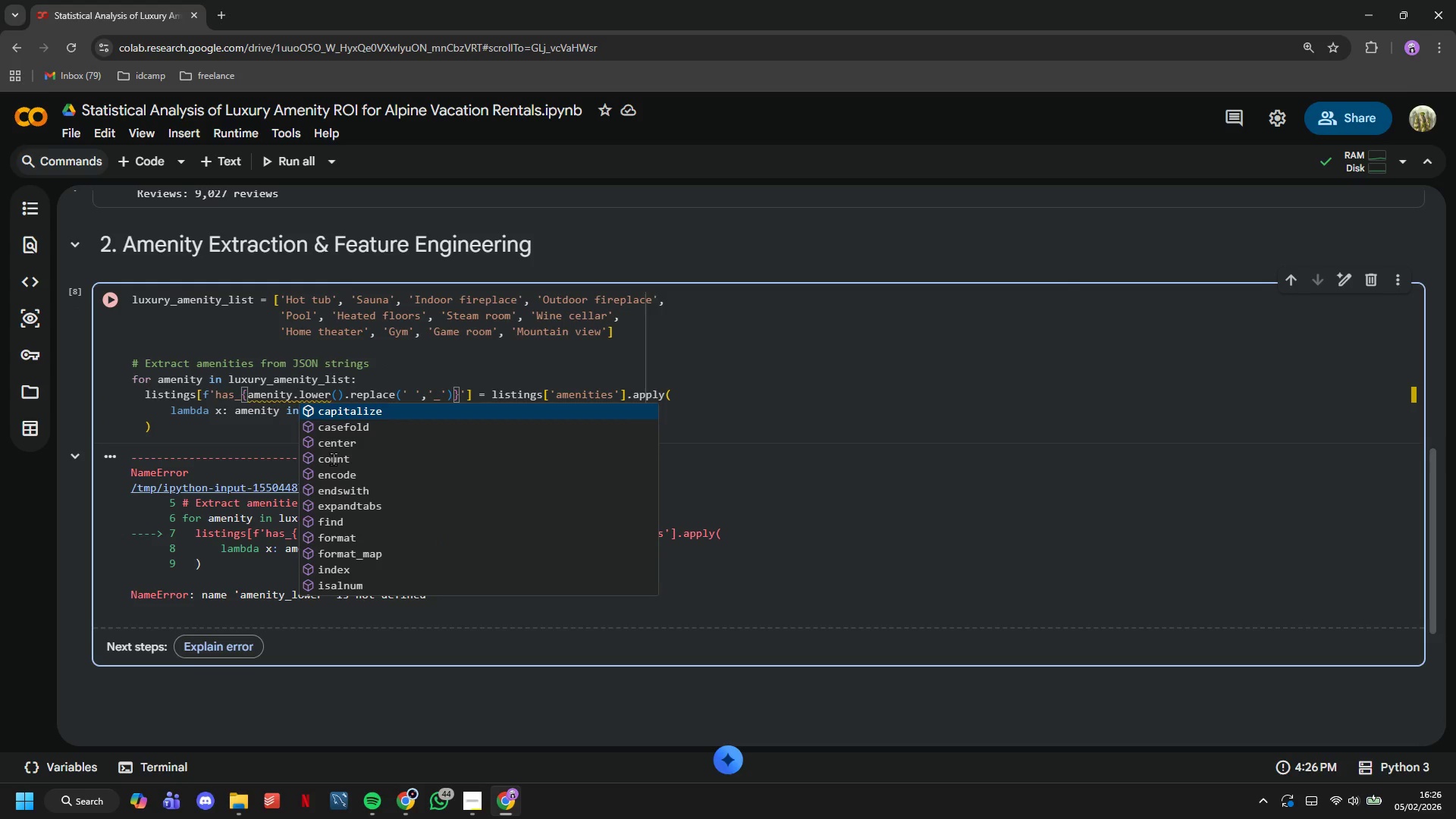 
double_click([126, 303])
 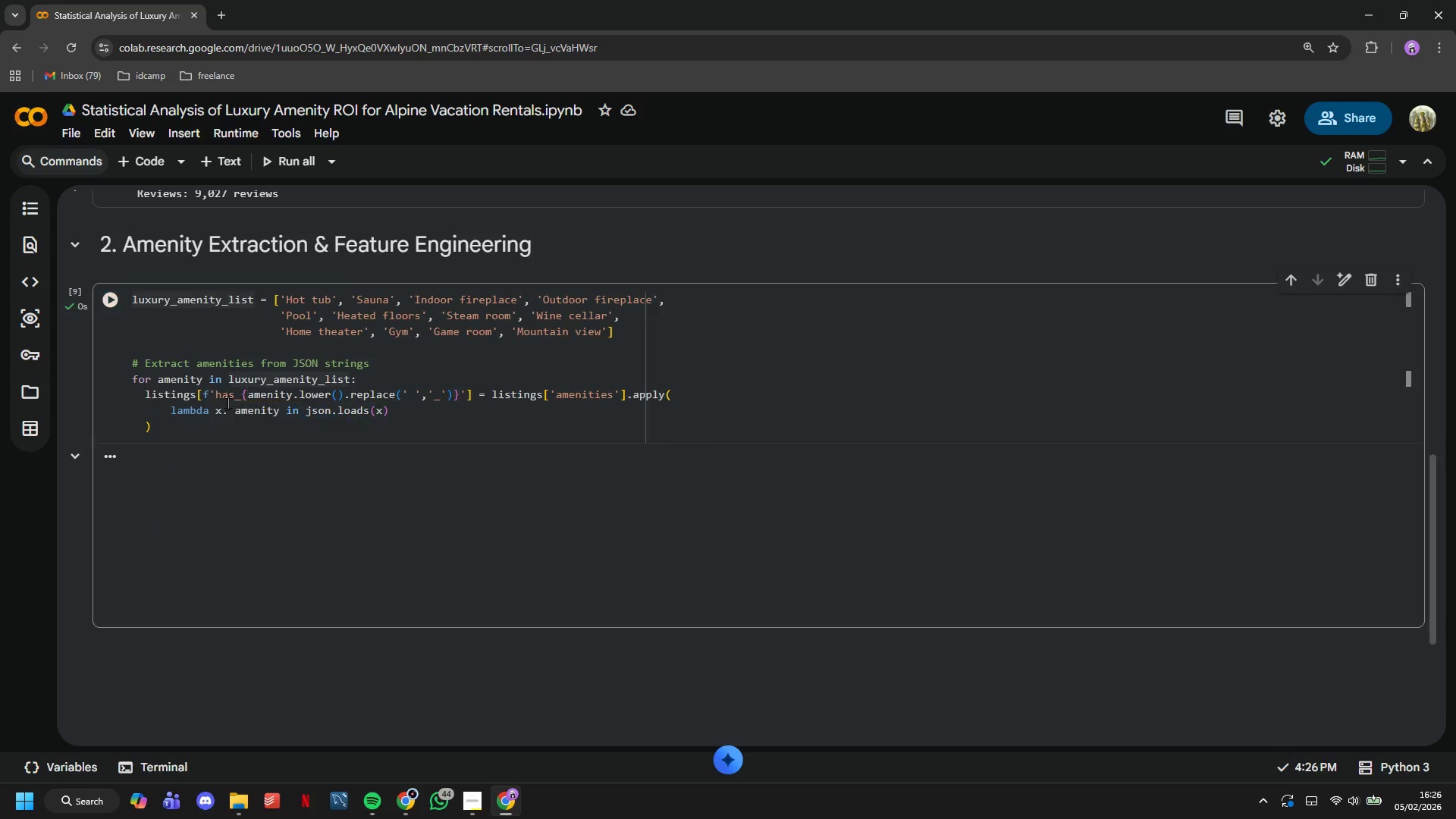 
left_click([229, 424])
 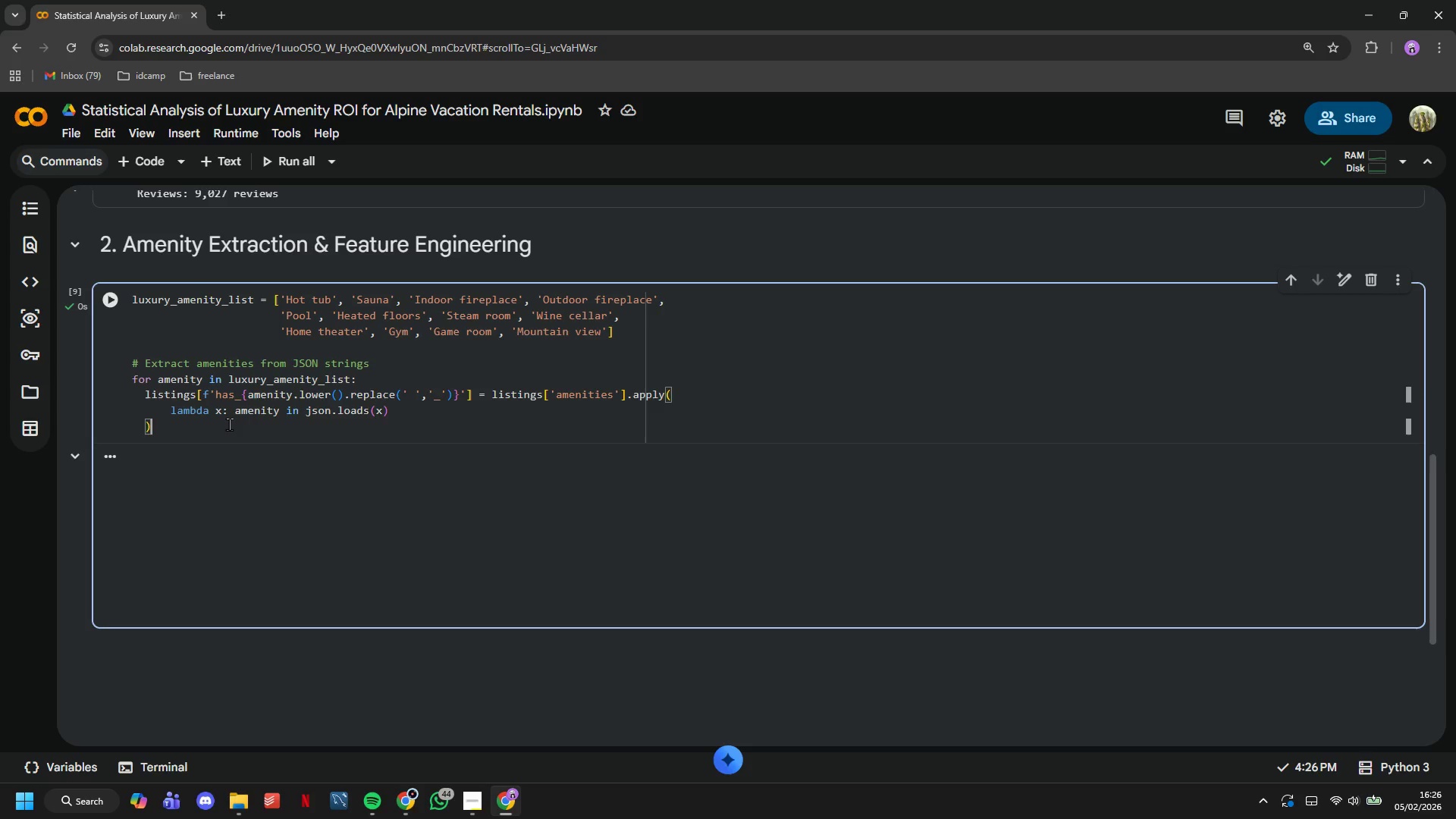 
key(Enter)
 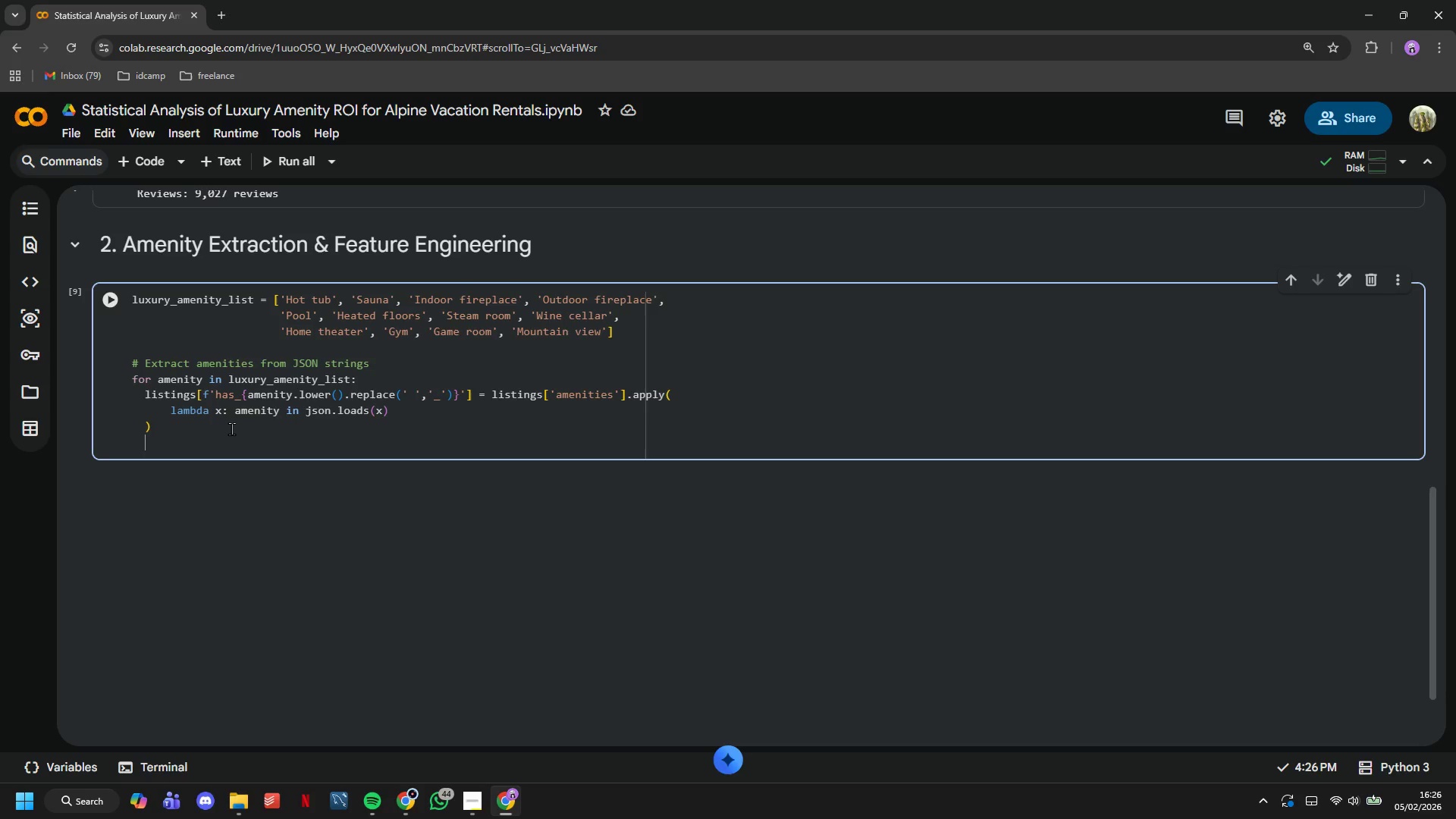 
key(Backspace)
 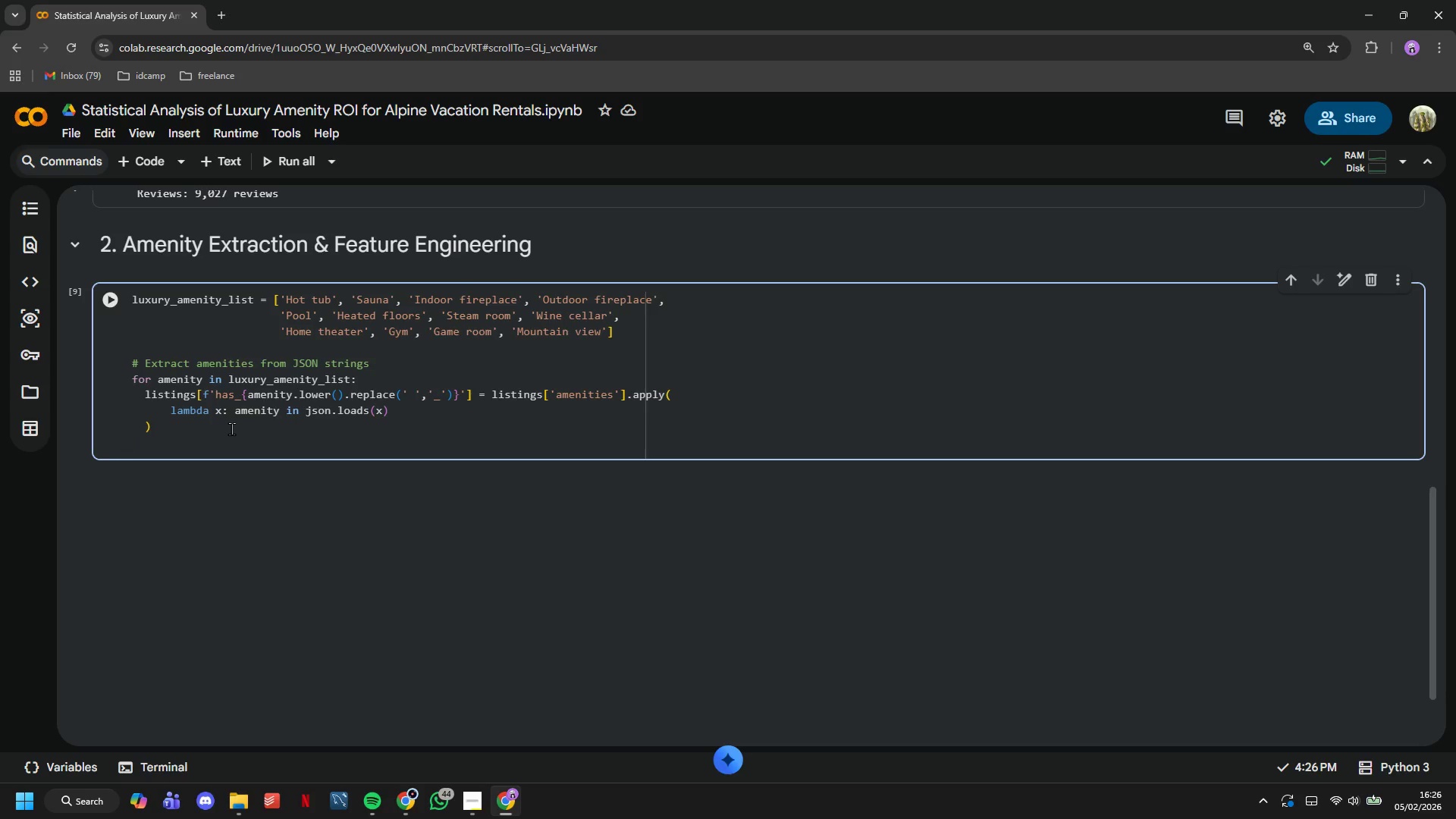 
key(Enter)
 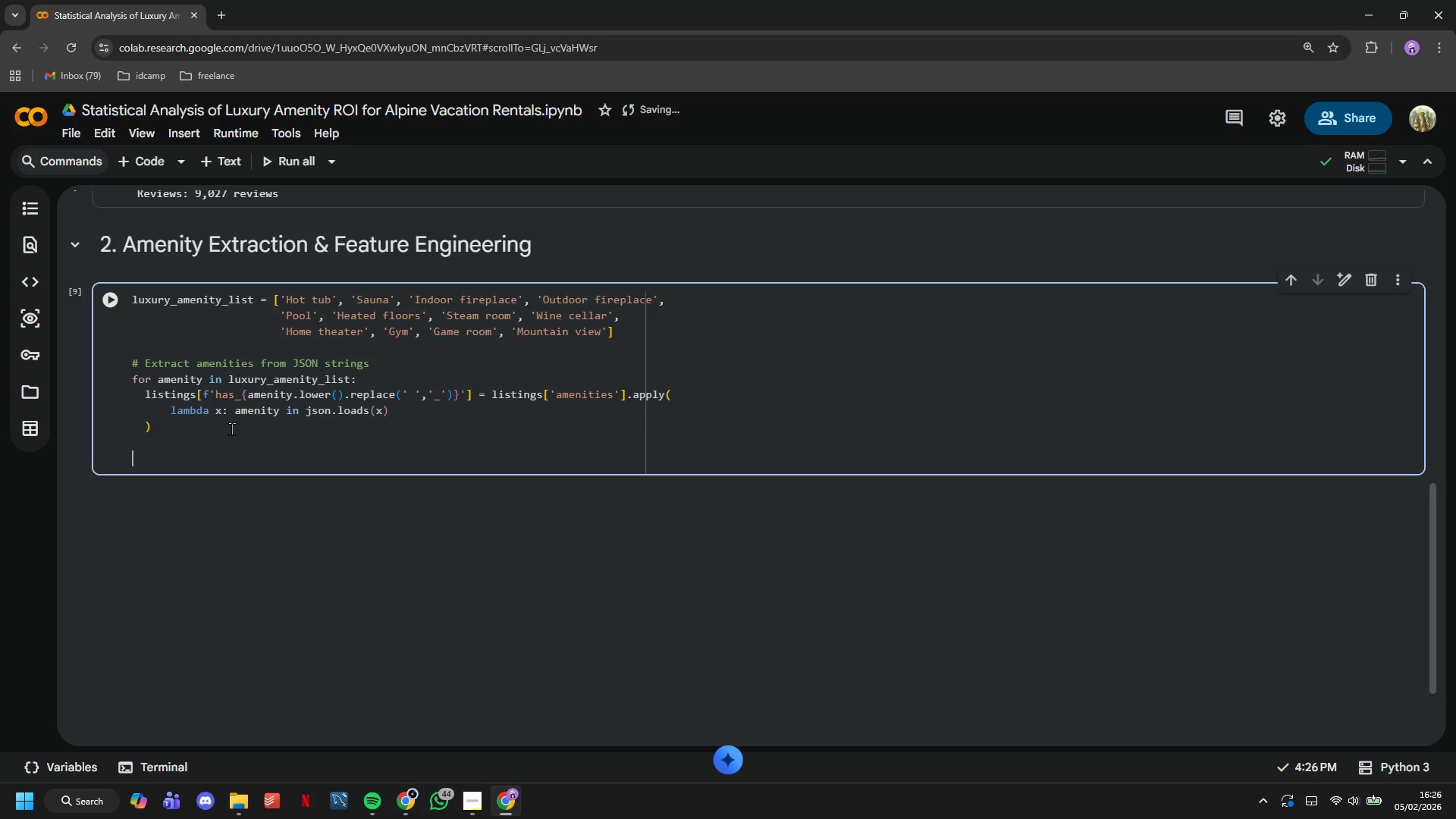 
key(Shift+3)
 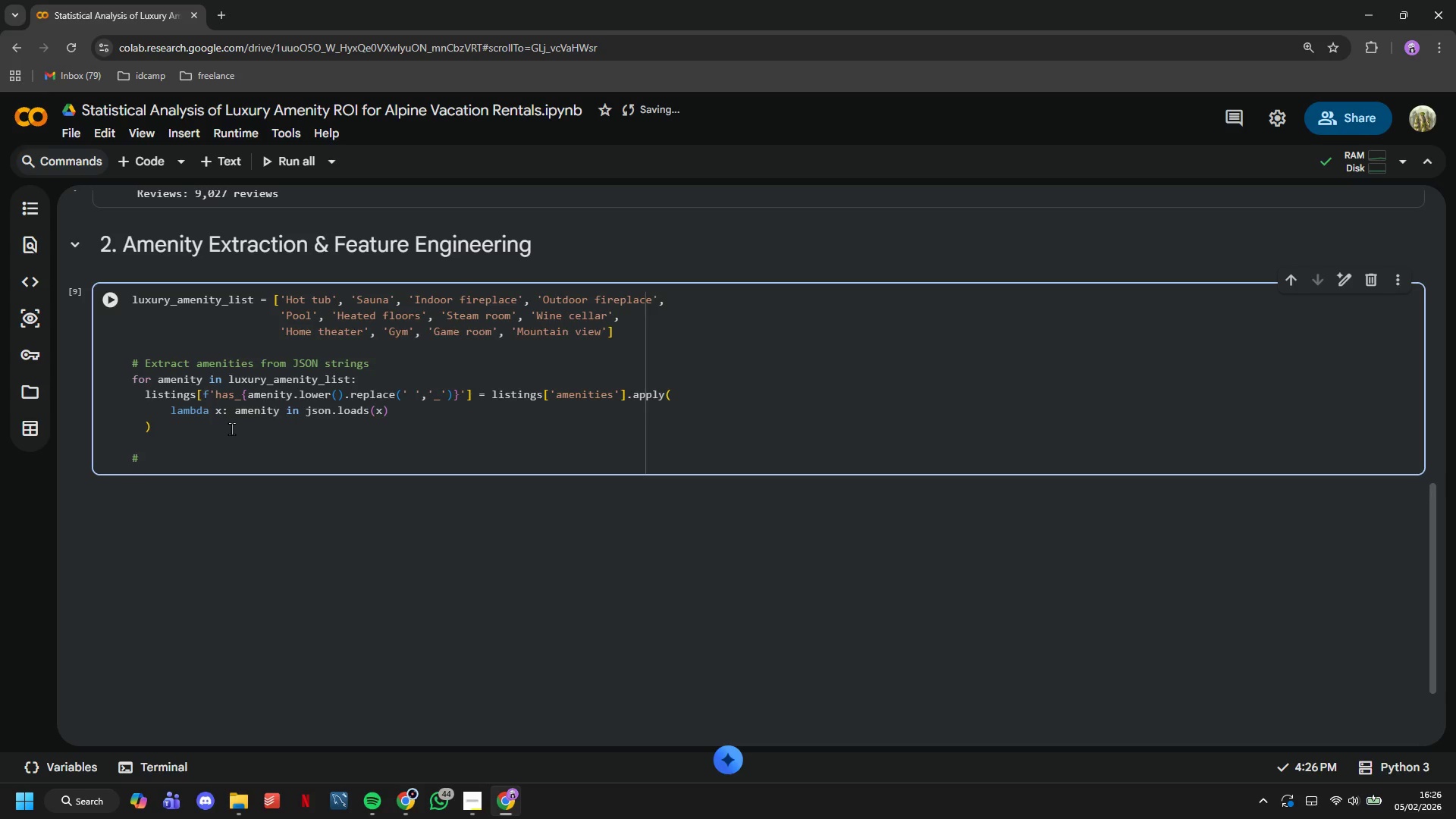 
key(ArrowLeft)
 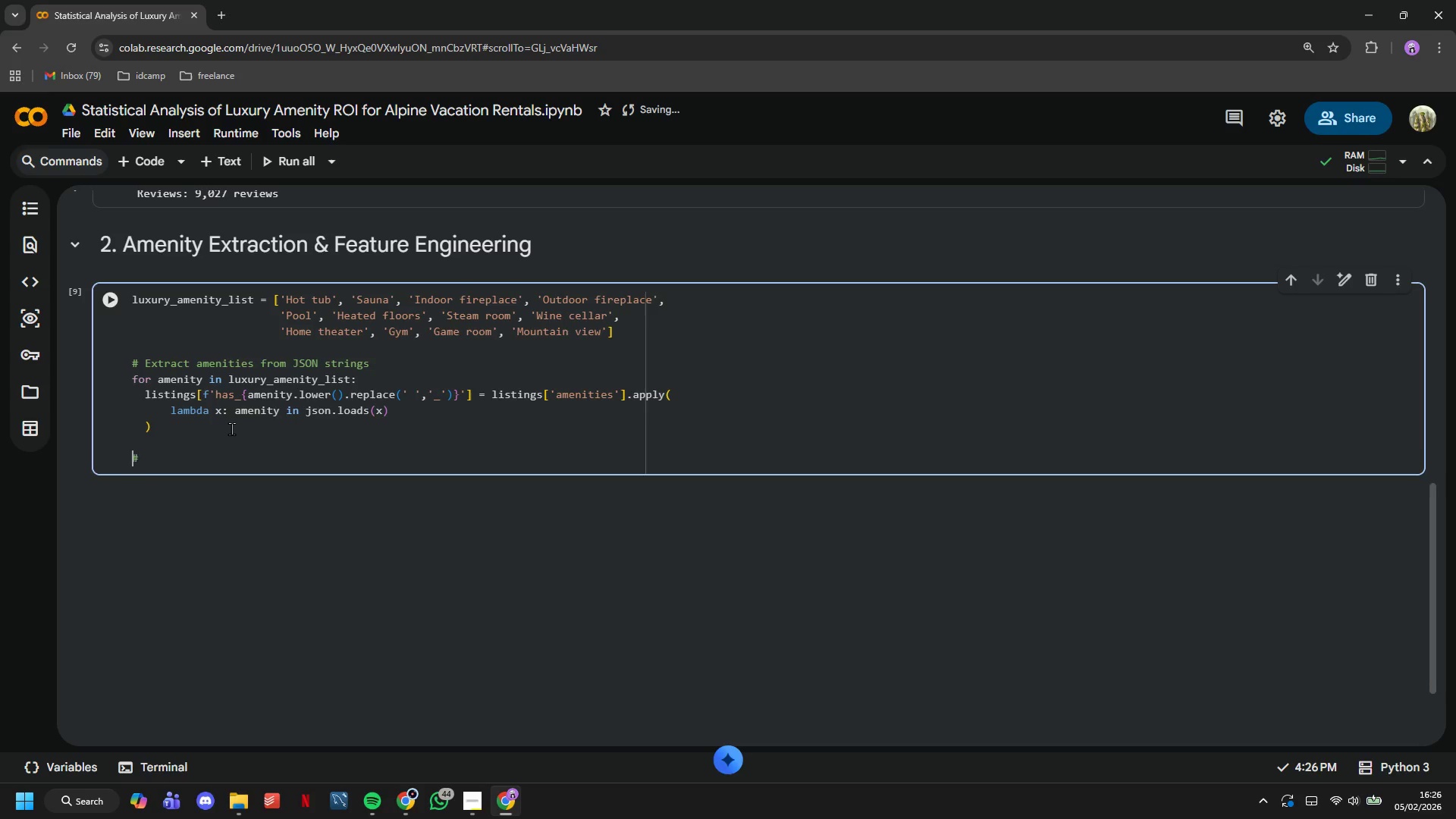 
key(Backspace)
 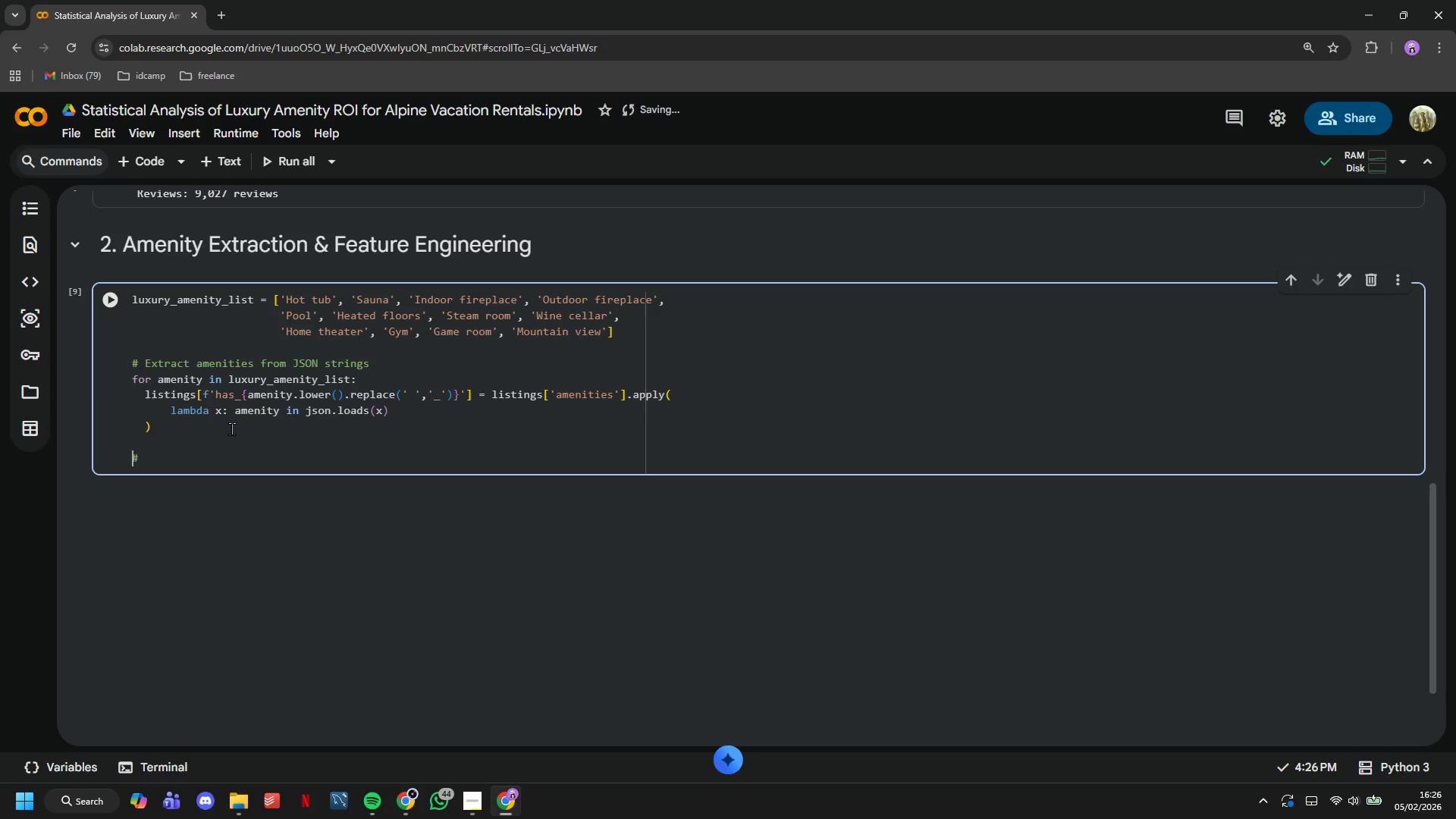 
key(Enter)
 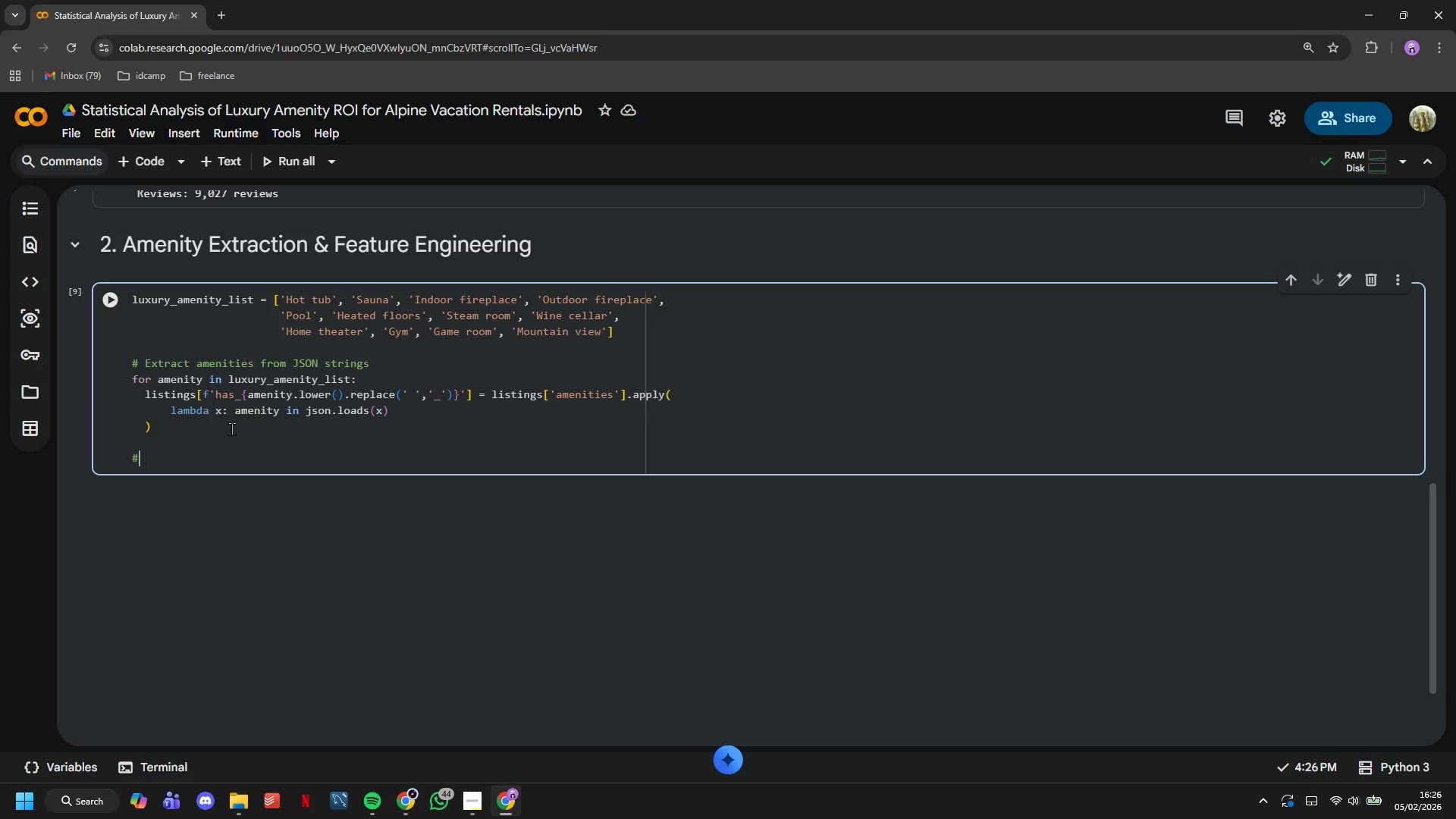 
key(ArrowRight)
 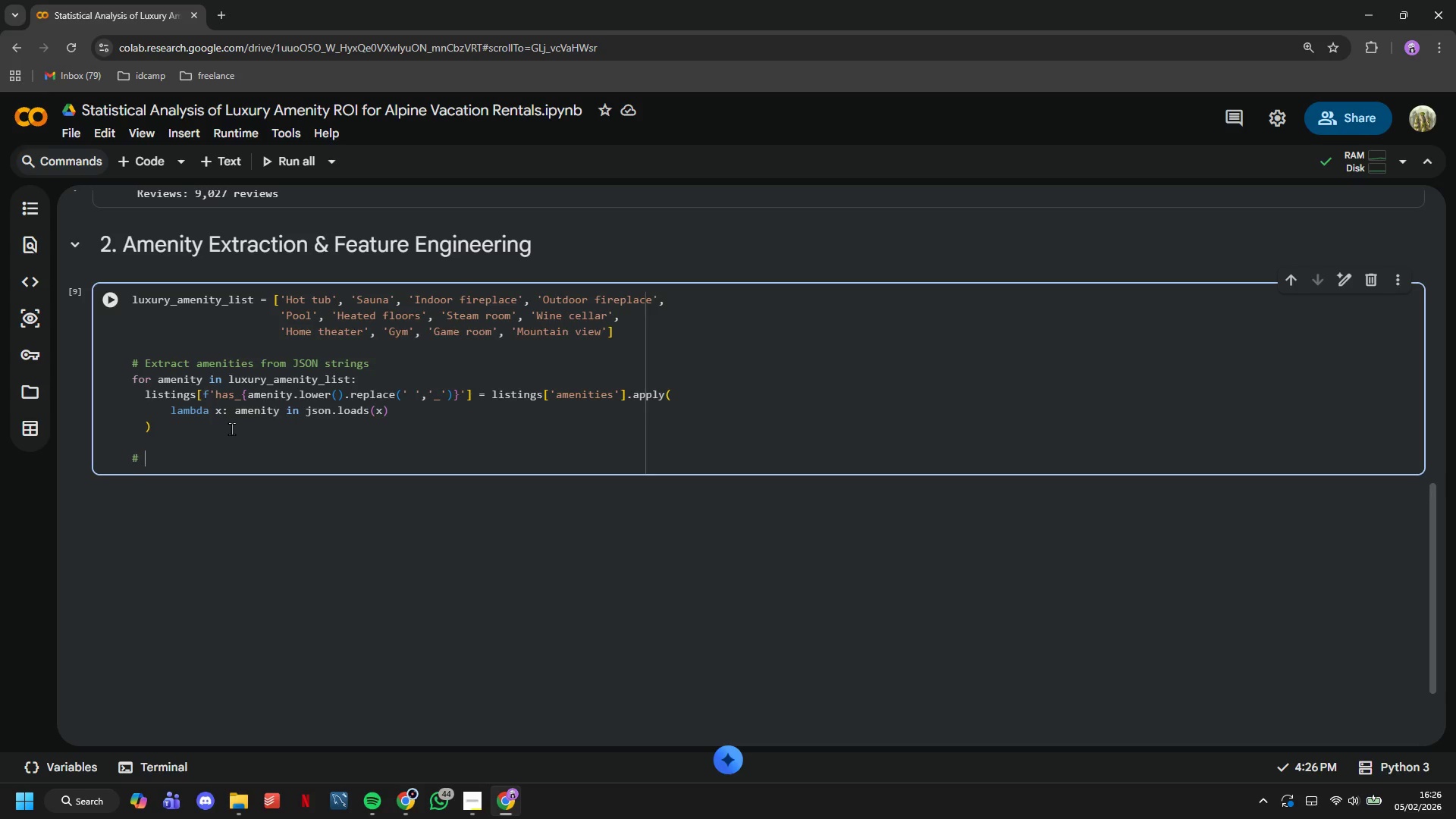 
type( Coun ttto)
key(Backspace)
key(Backspace)
type(otal luu)
key(Backspace)
type(cu)
key(Backspace)
key(Backspace)
type(xury amenities)
 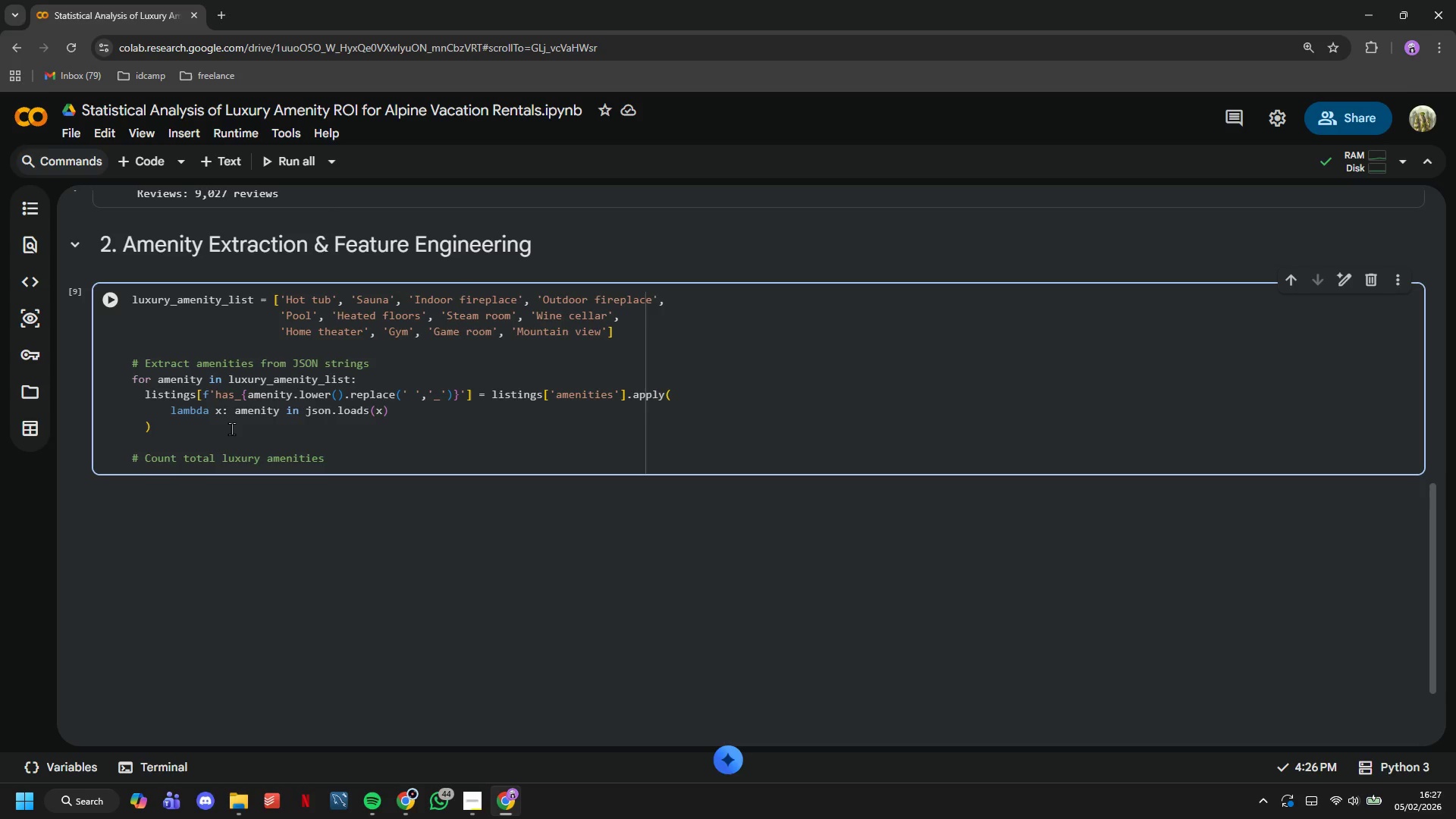 
wait(29.95)
 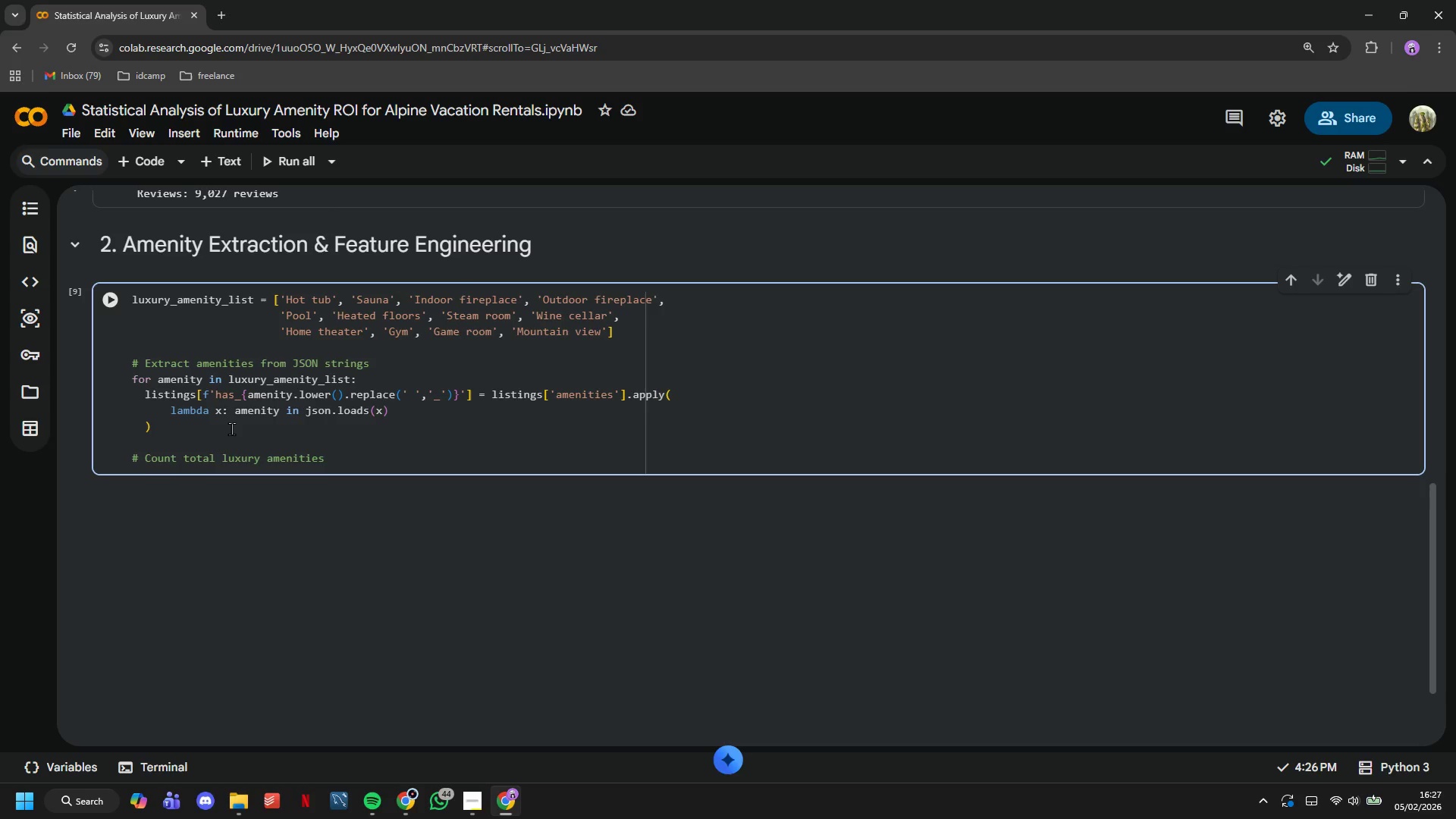 
key(Enter)
 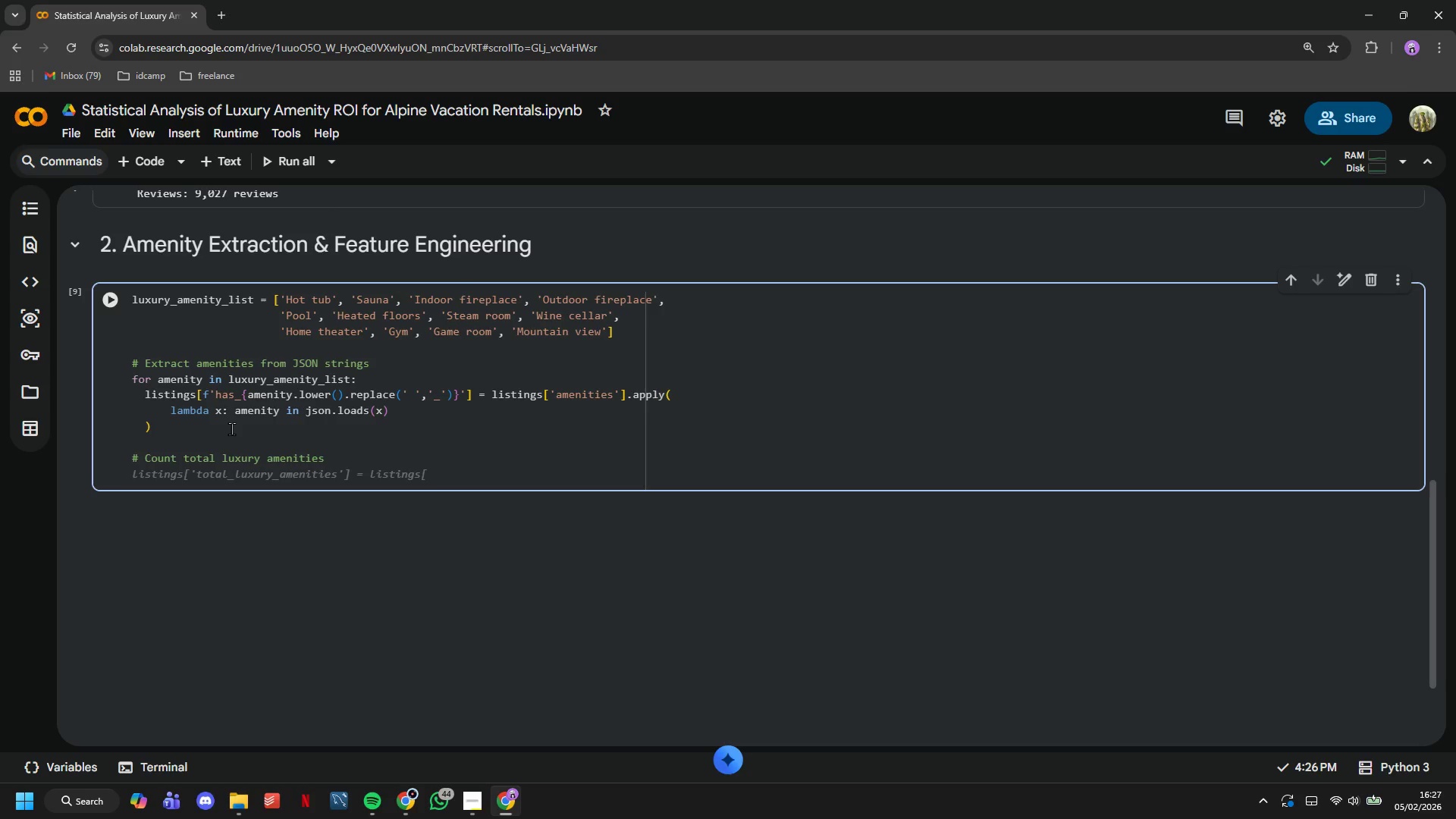 
type(for amenity in luxury_amenity_list:)
 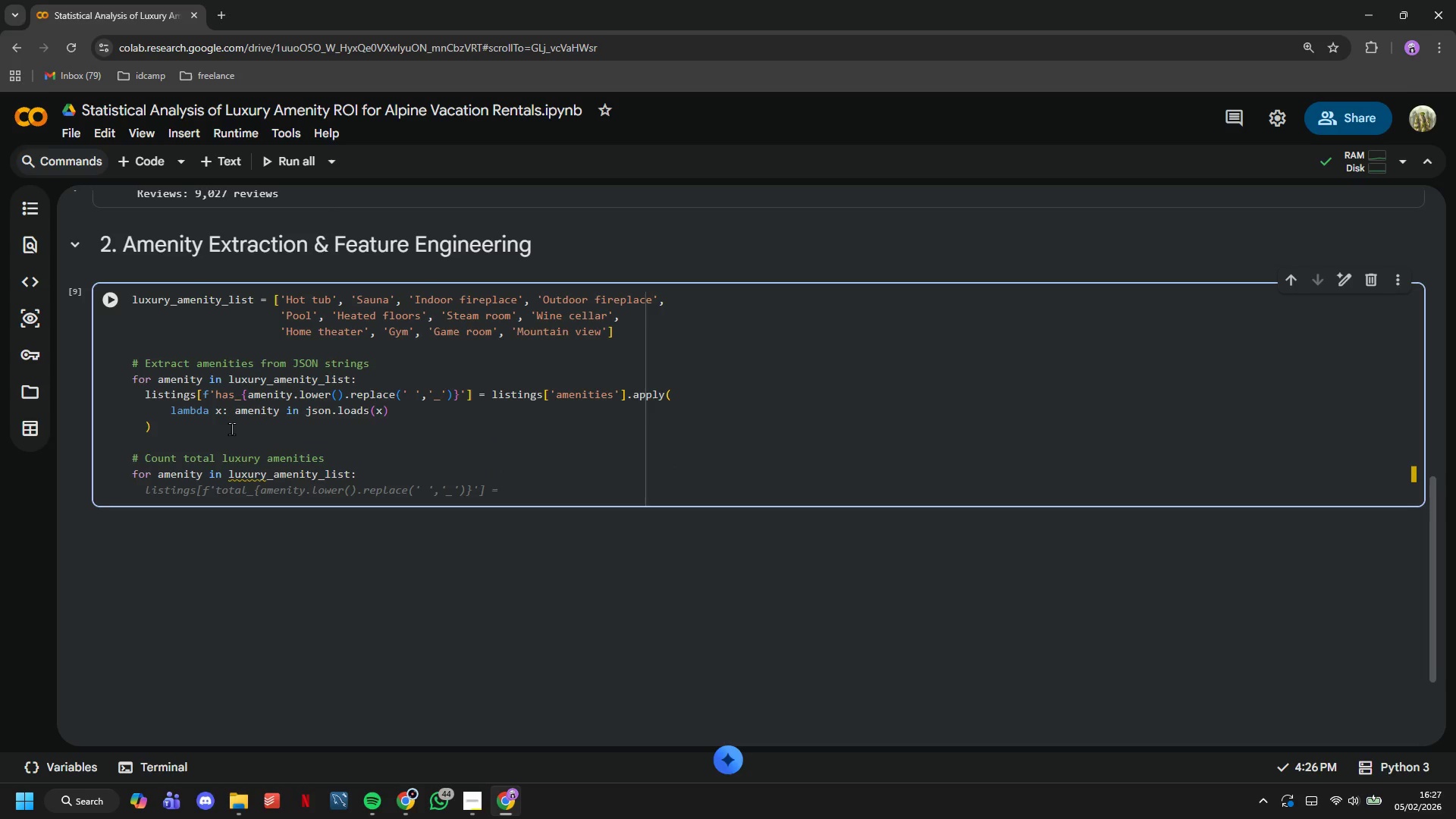 
key(Enter)
 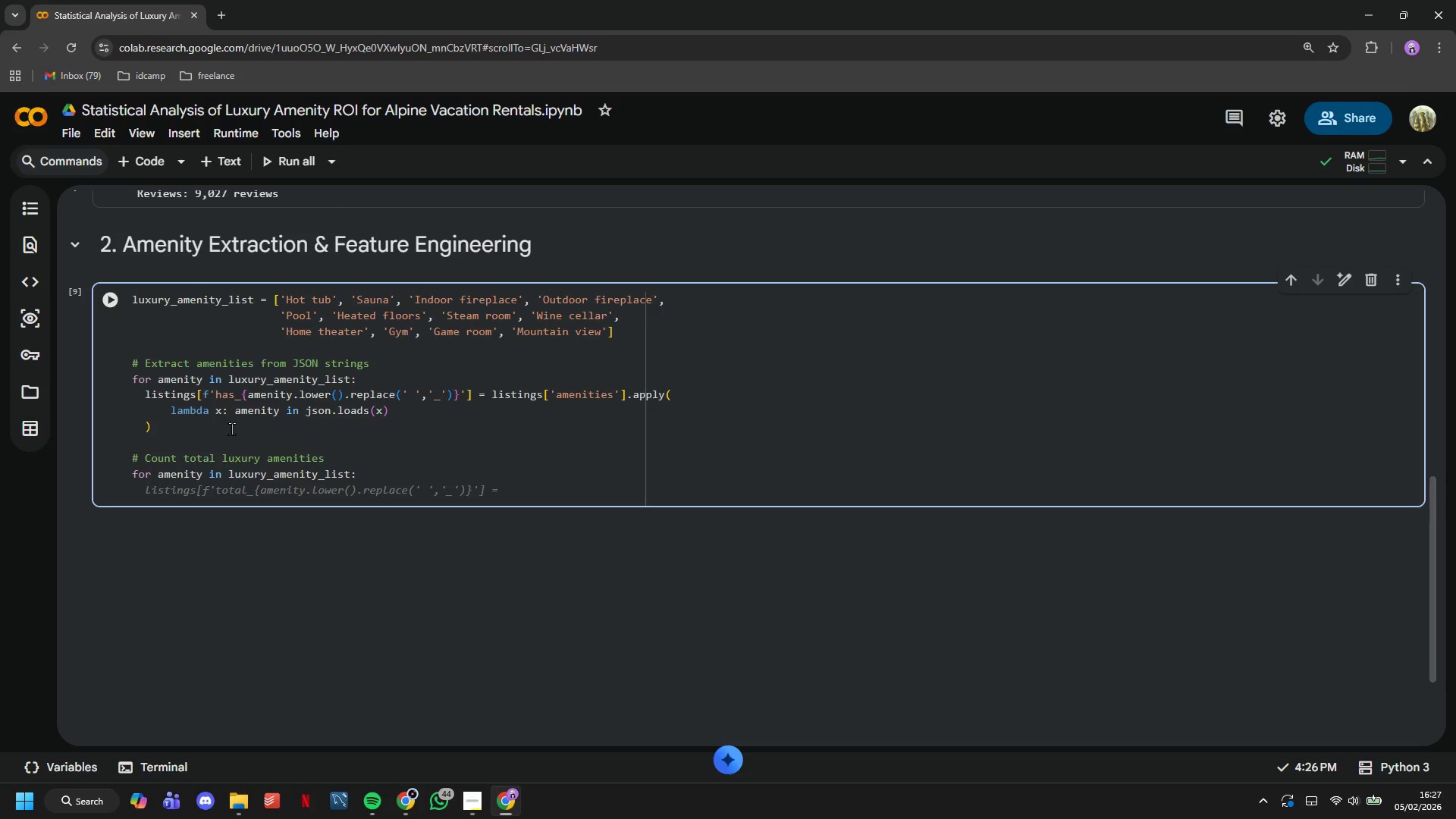 
type(listings[f'has)
 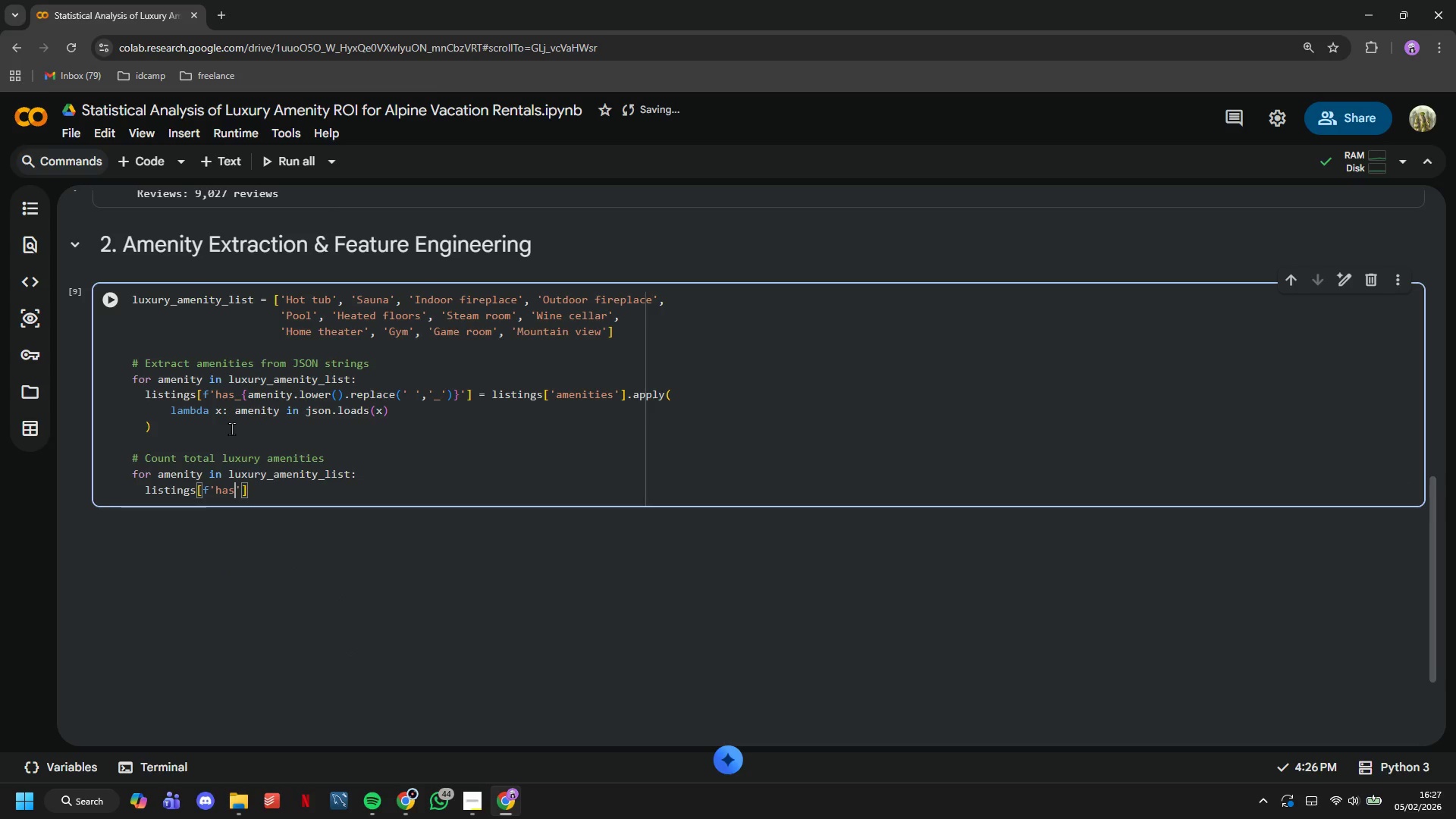 
hold_key(key=ShiftLeft, duration=0.89)
 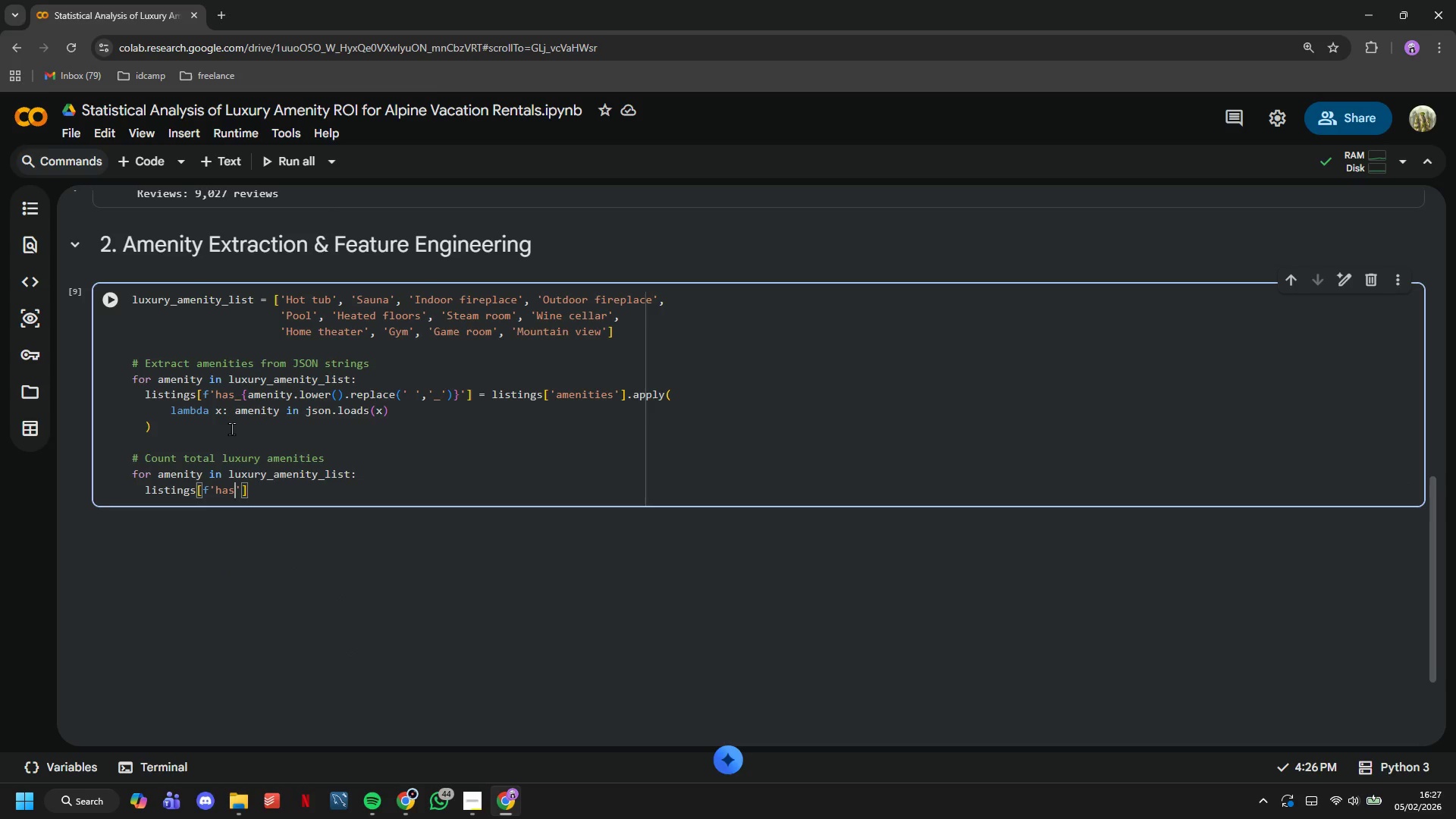 
hold_key(key=ShiftLeft, duration=0.81)
 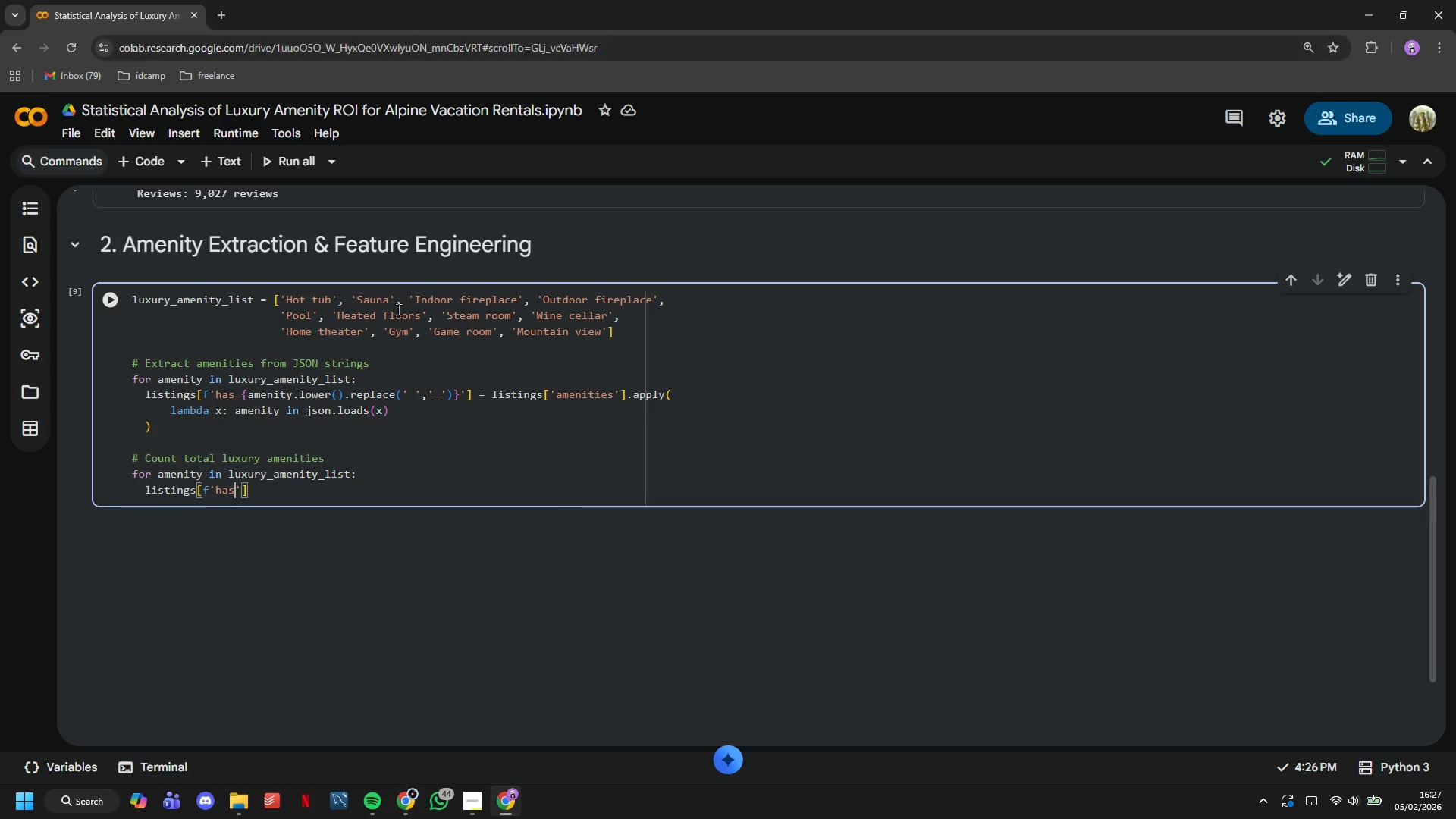 
left_click_drag(start_coordinate=[274, 494], to_coordinate=[134, 473])
 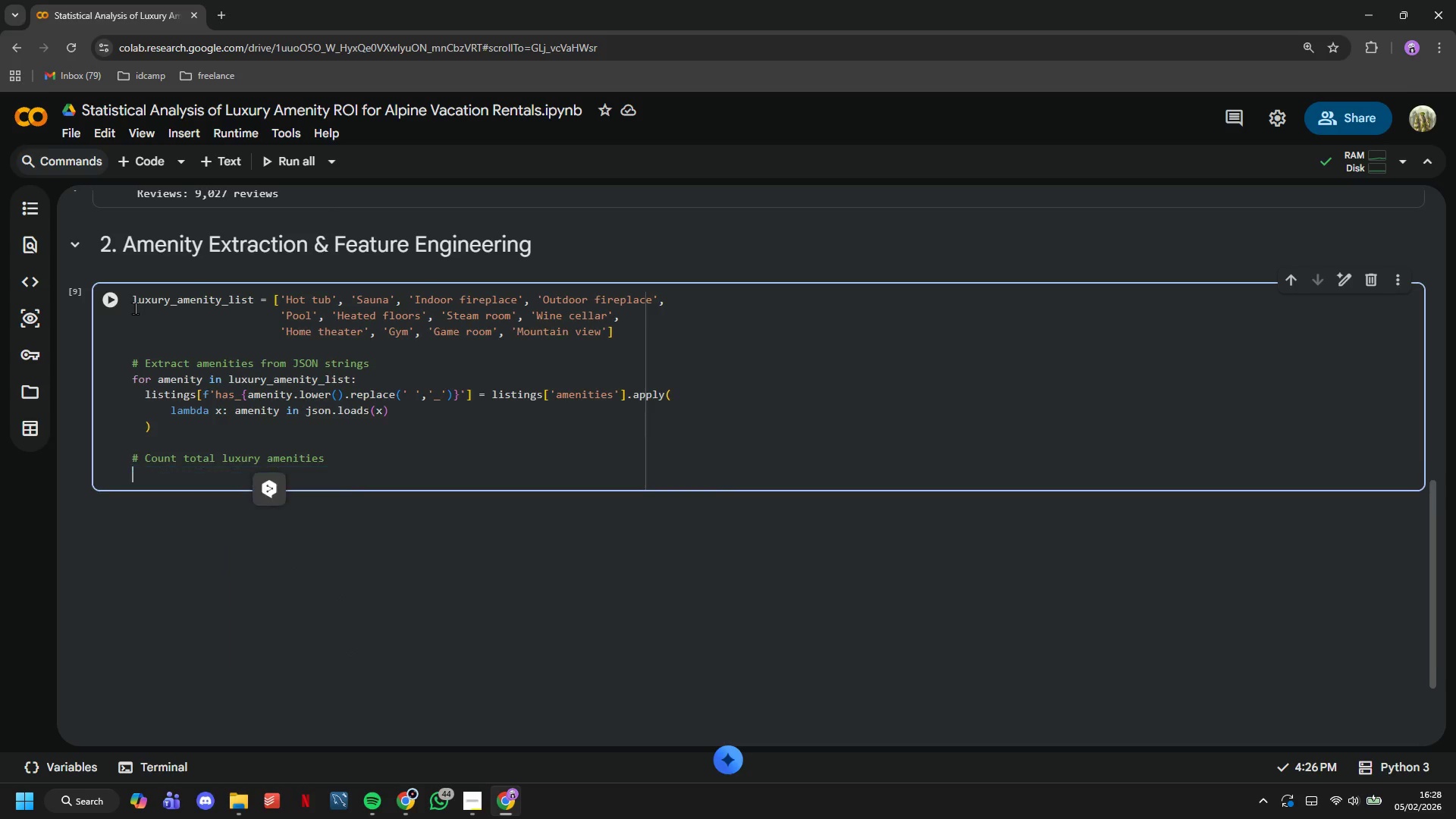 
key(Backspace)
type(listings['luxury_amenity_count)
 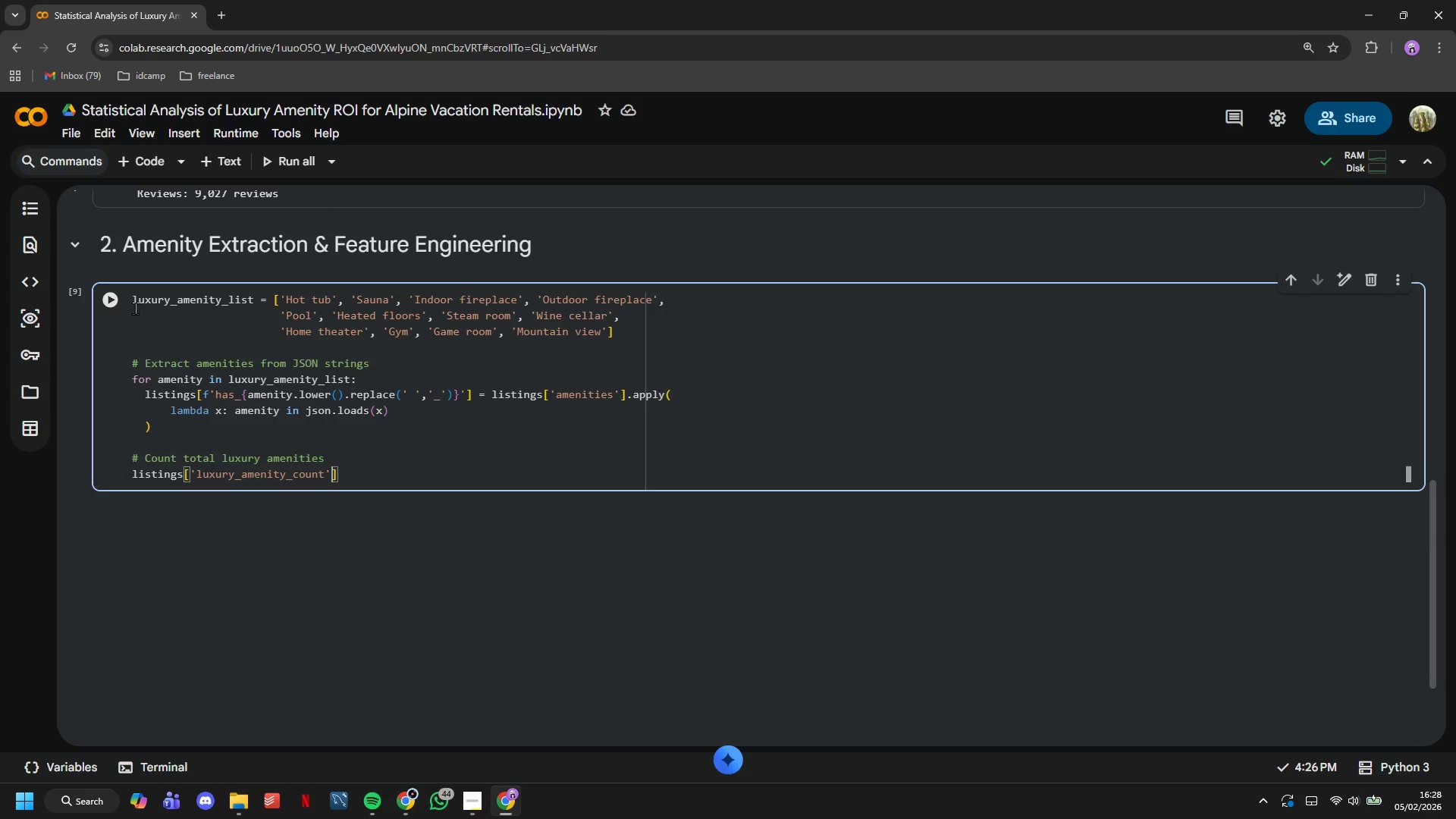 
 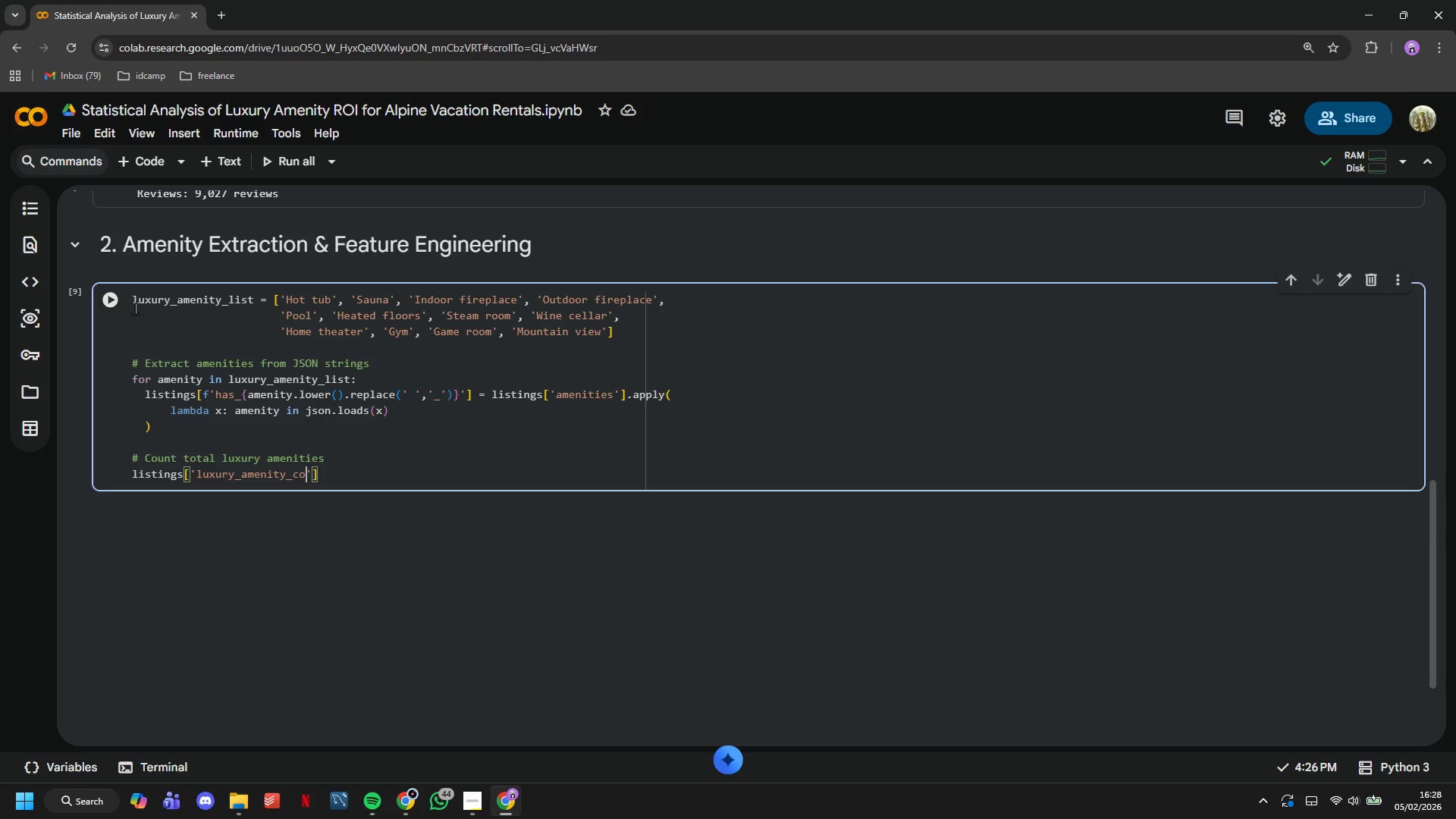 
key(ArrowRight)
 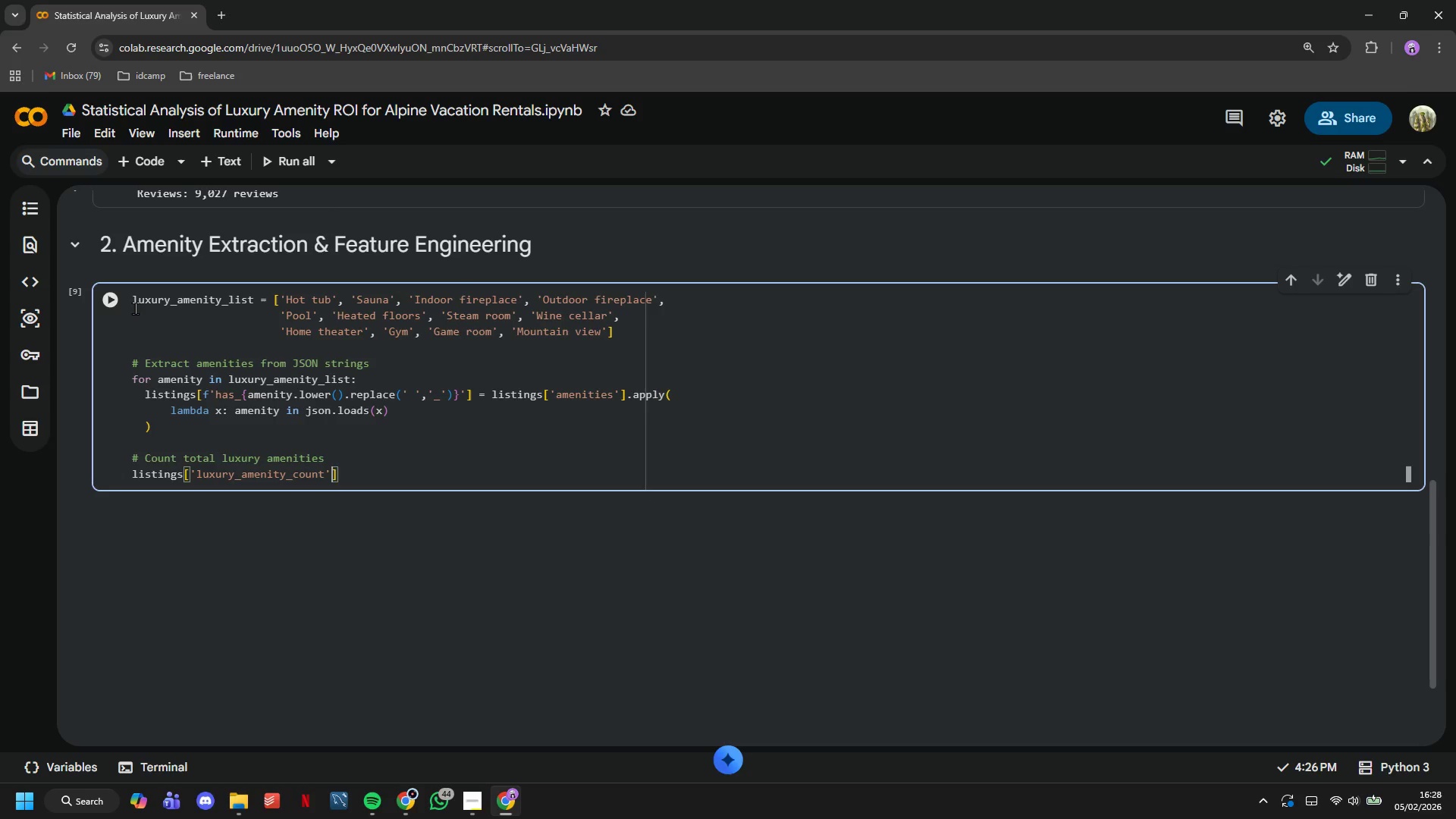 
key(ArrowRight)
 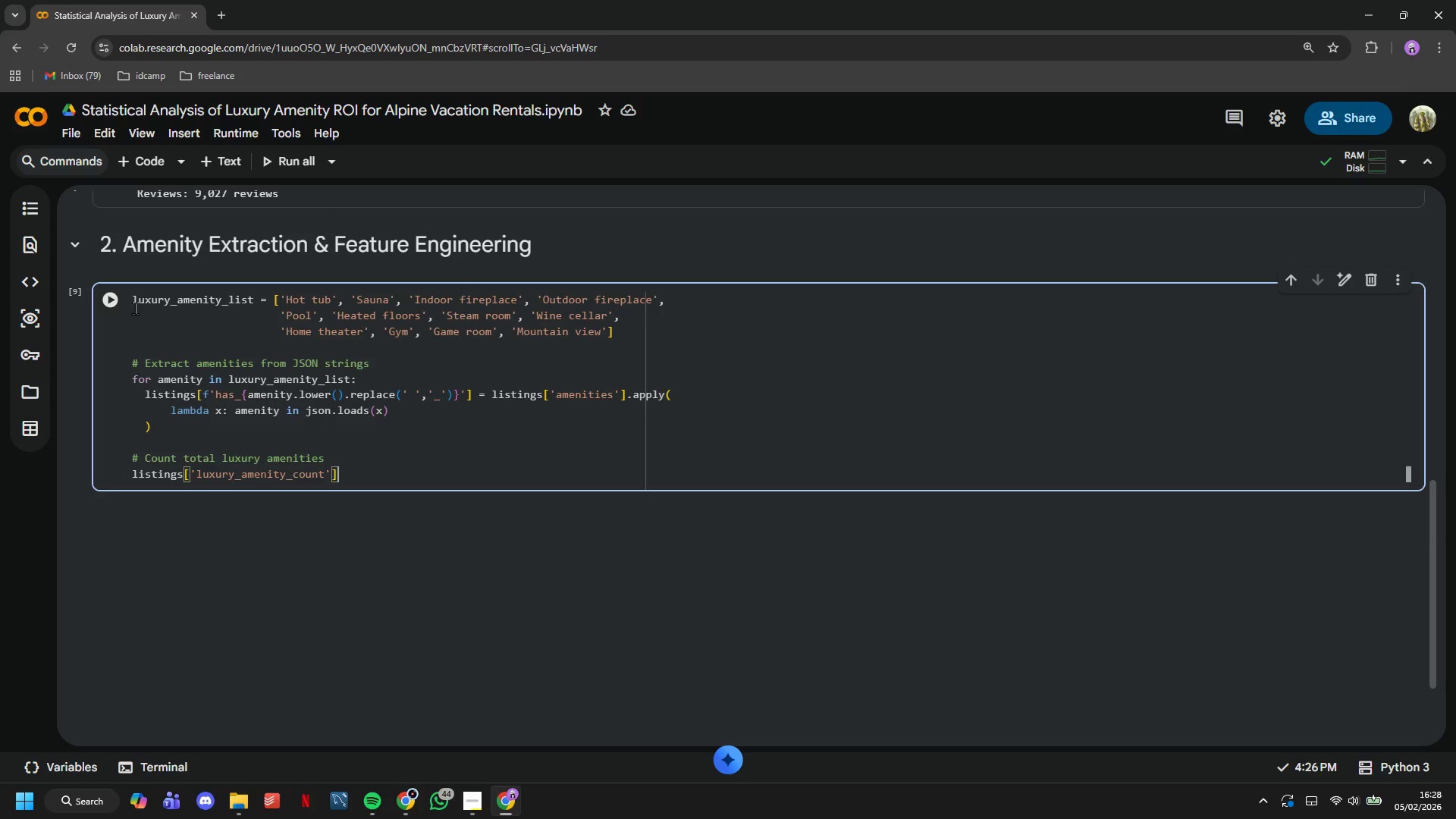 
type( = sum()
 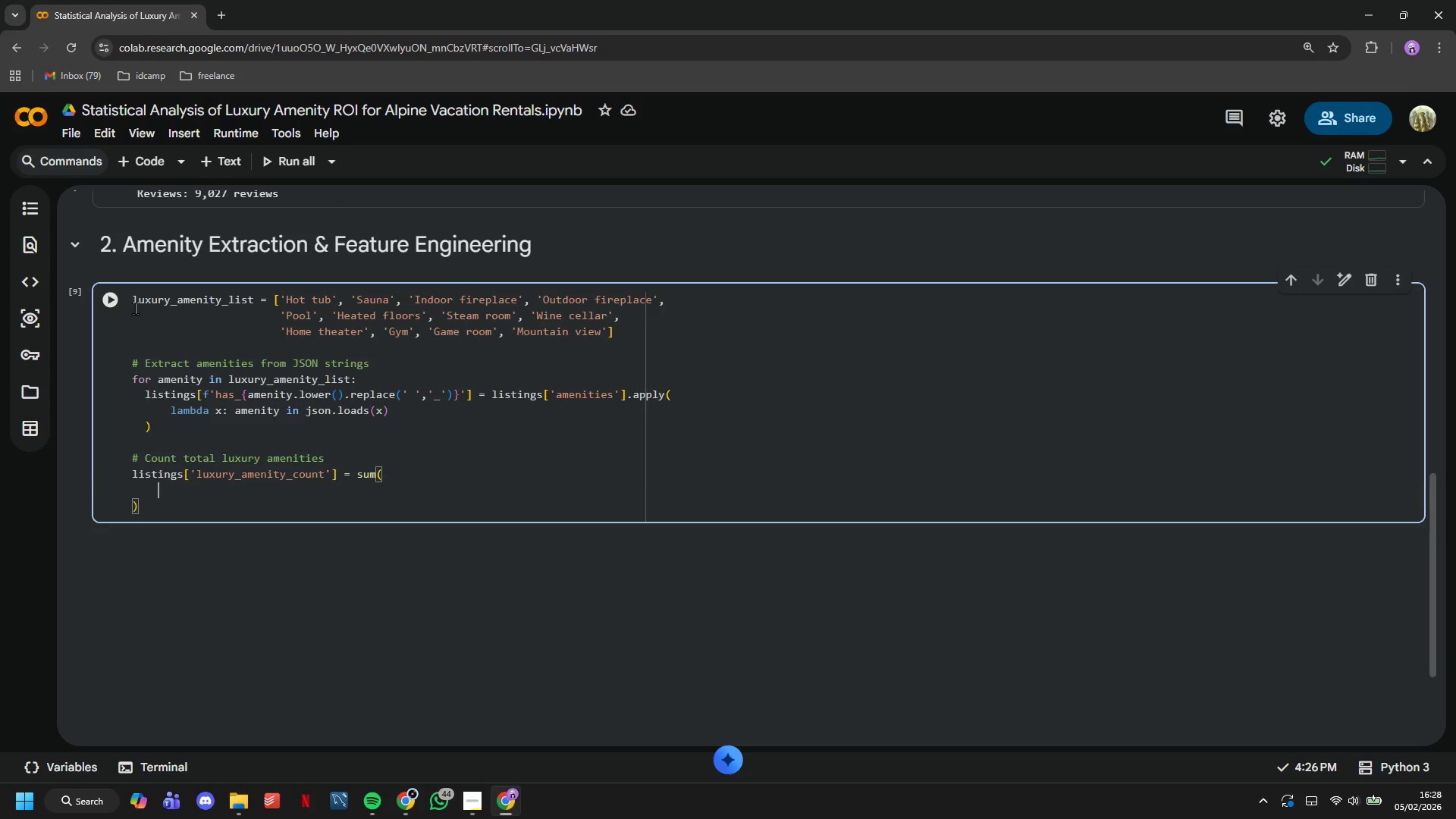 
key(Enter)
 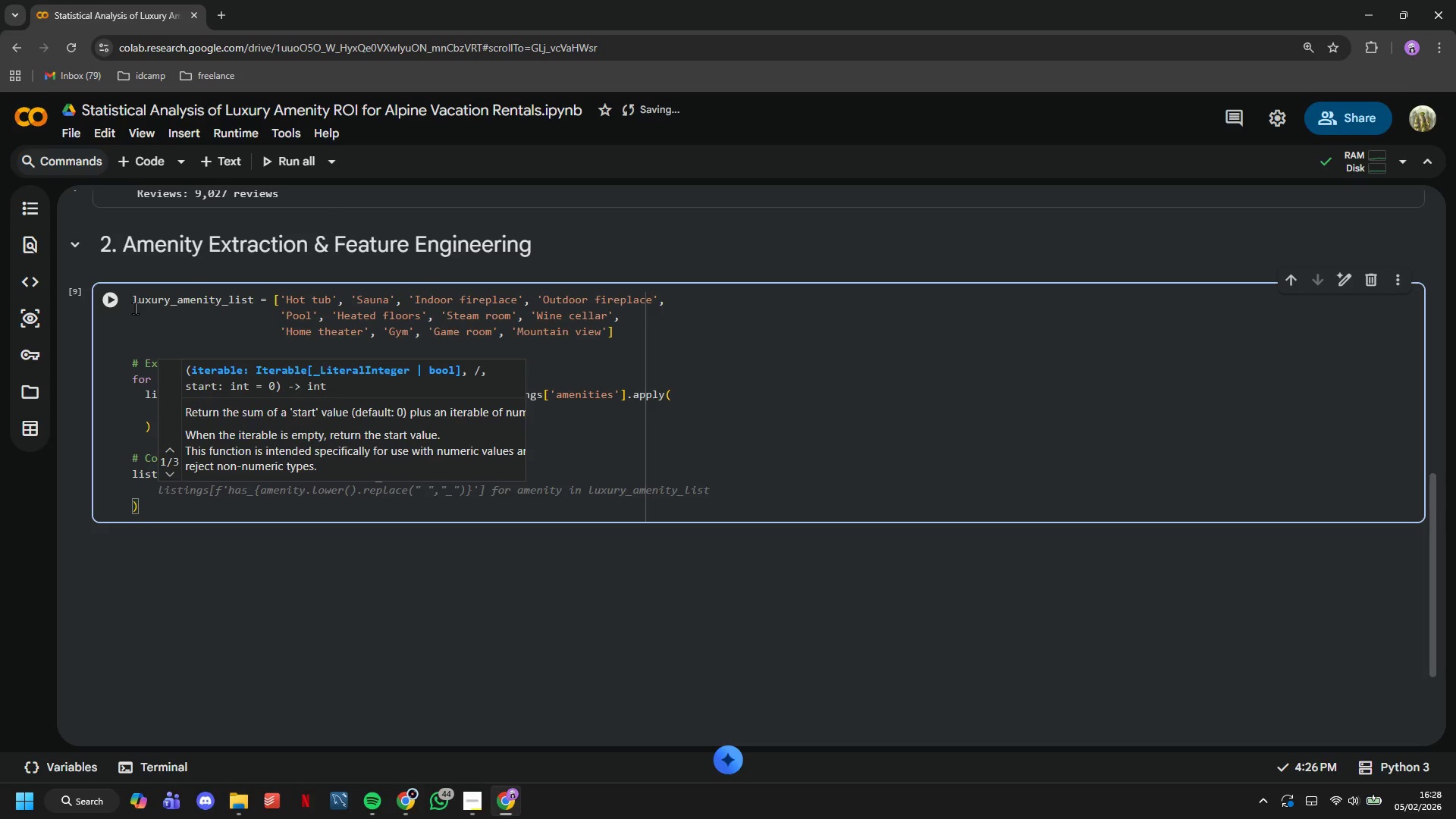 
wait(7.84)
 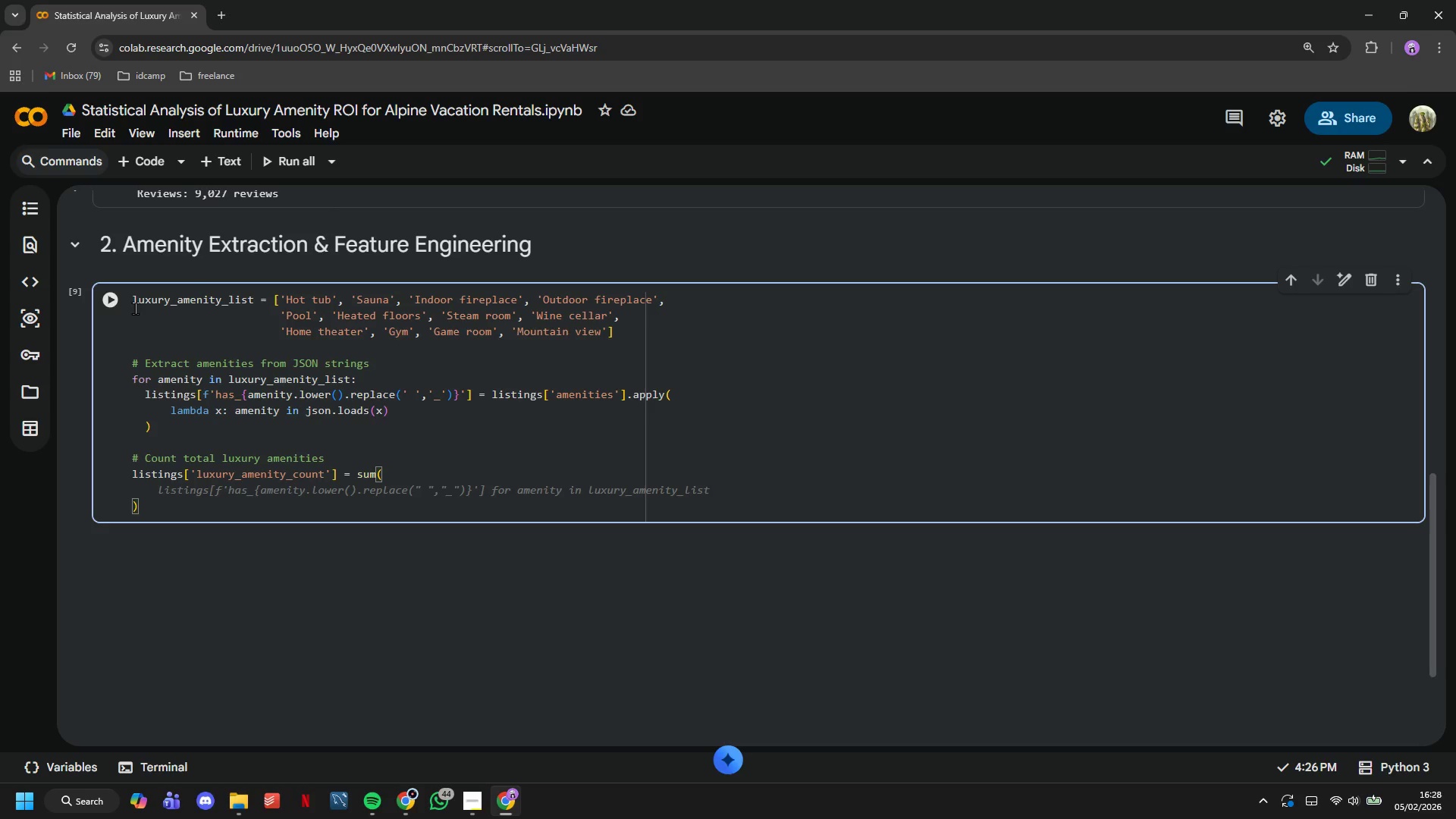 
type(listings)
 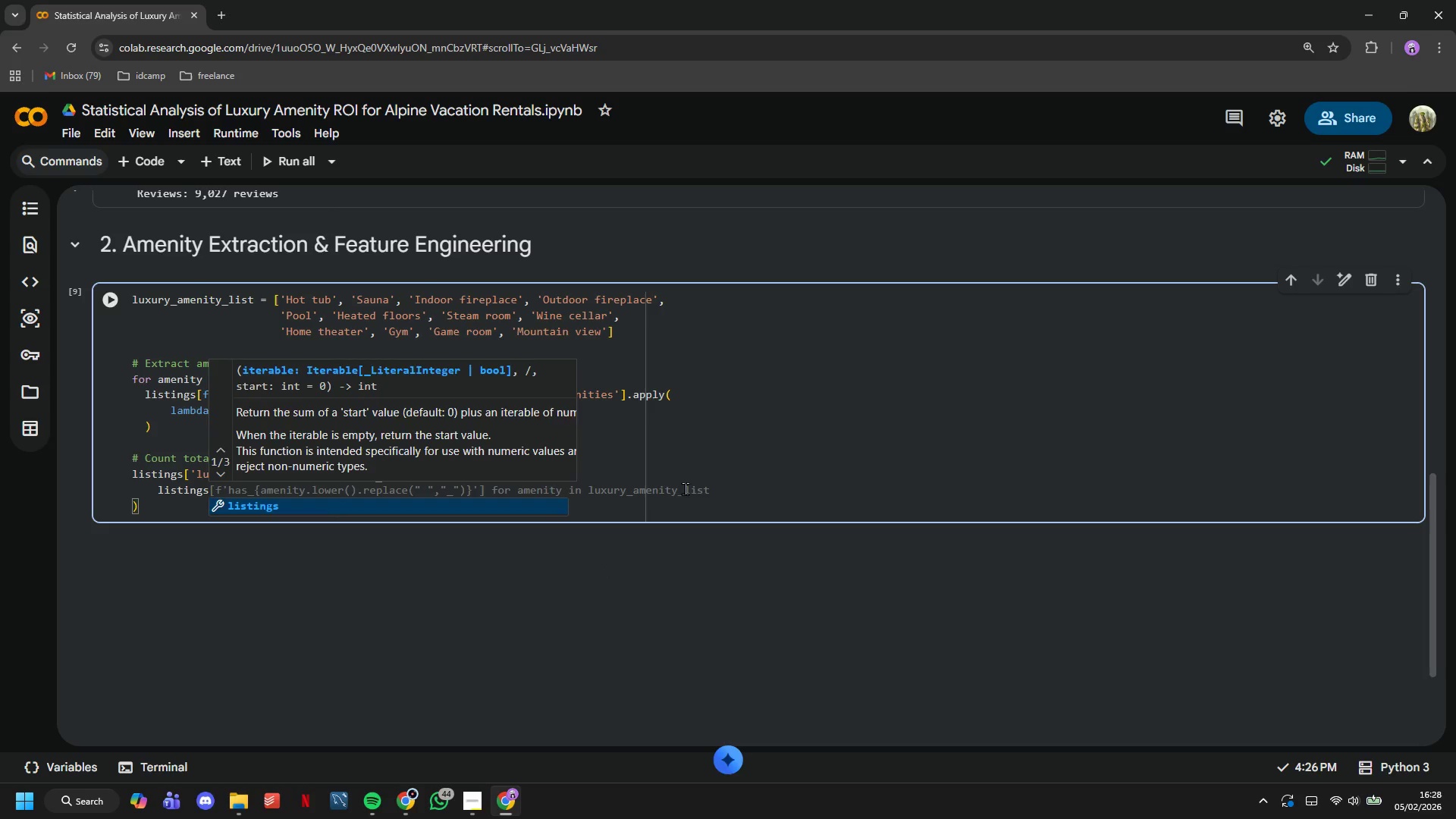 
wait(6.51)
 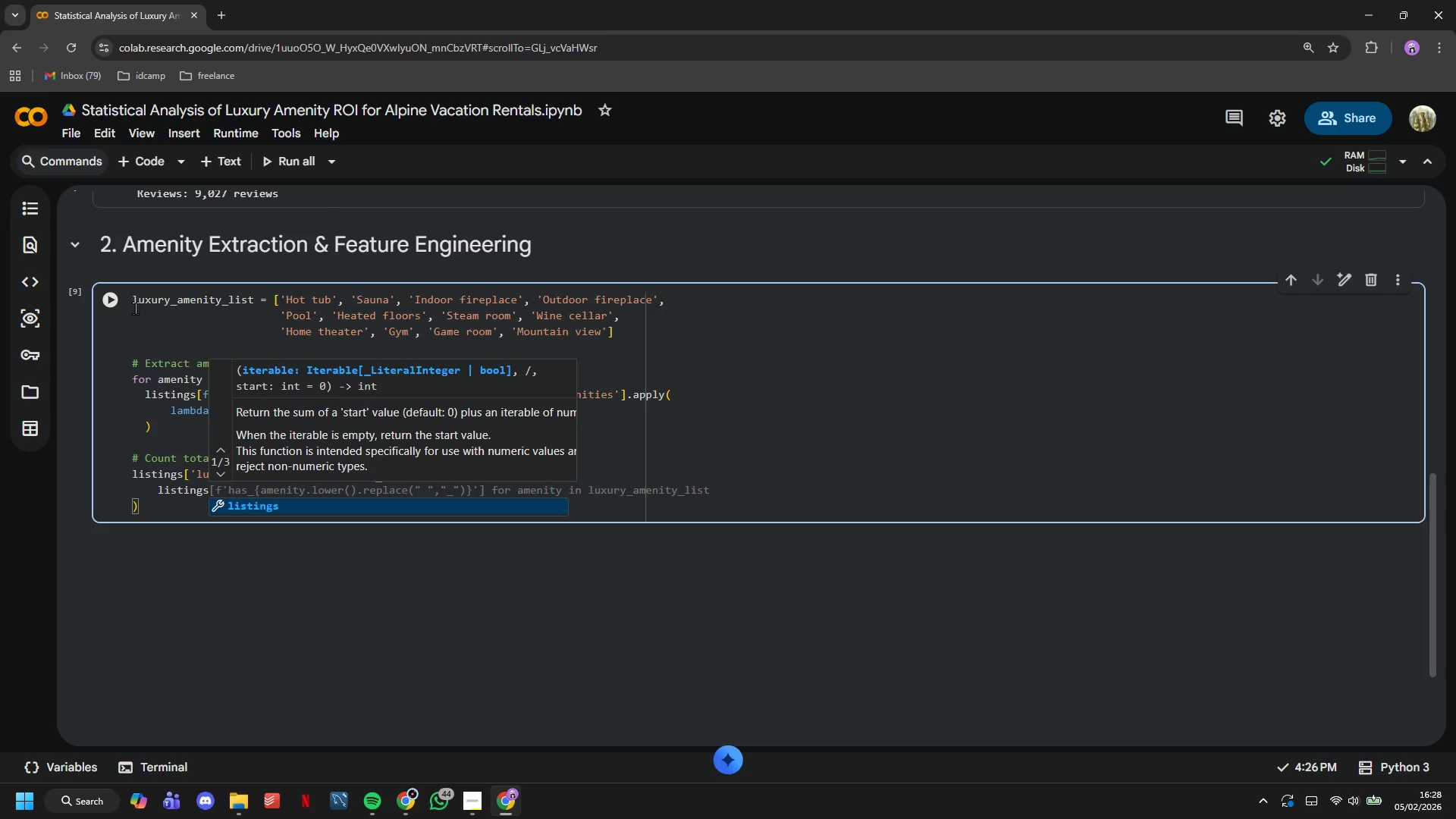 
left_click([404, 494])
 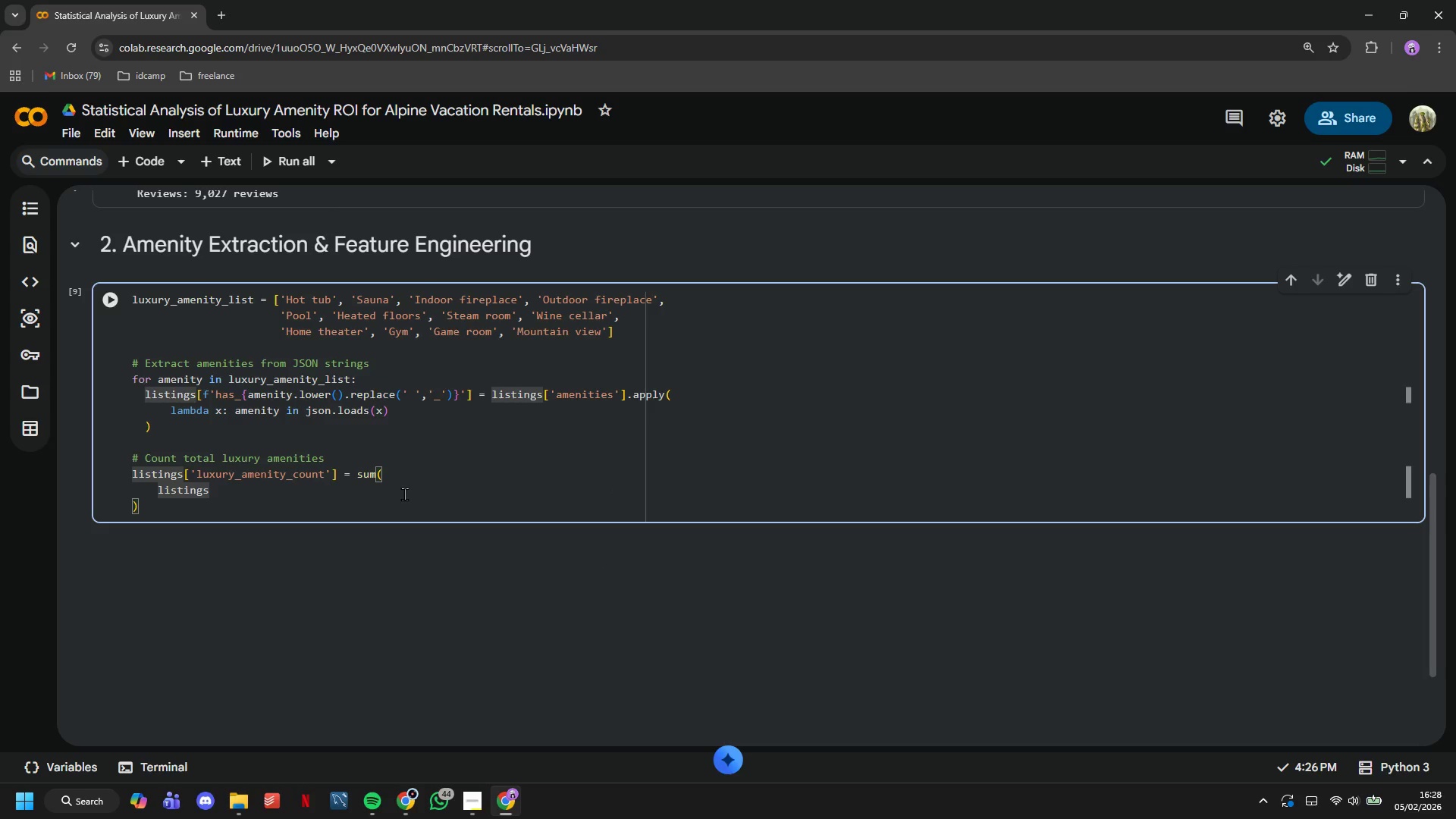 
type([f'has_{a.lower()
 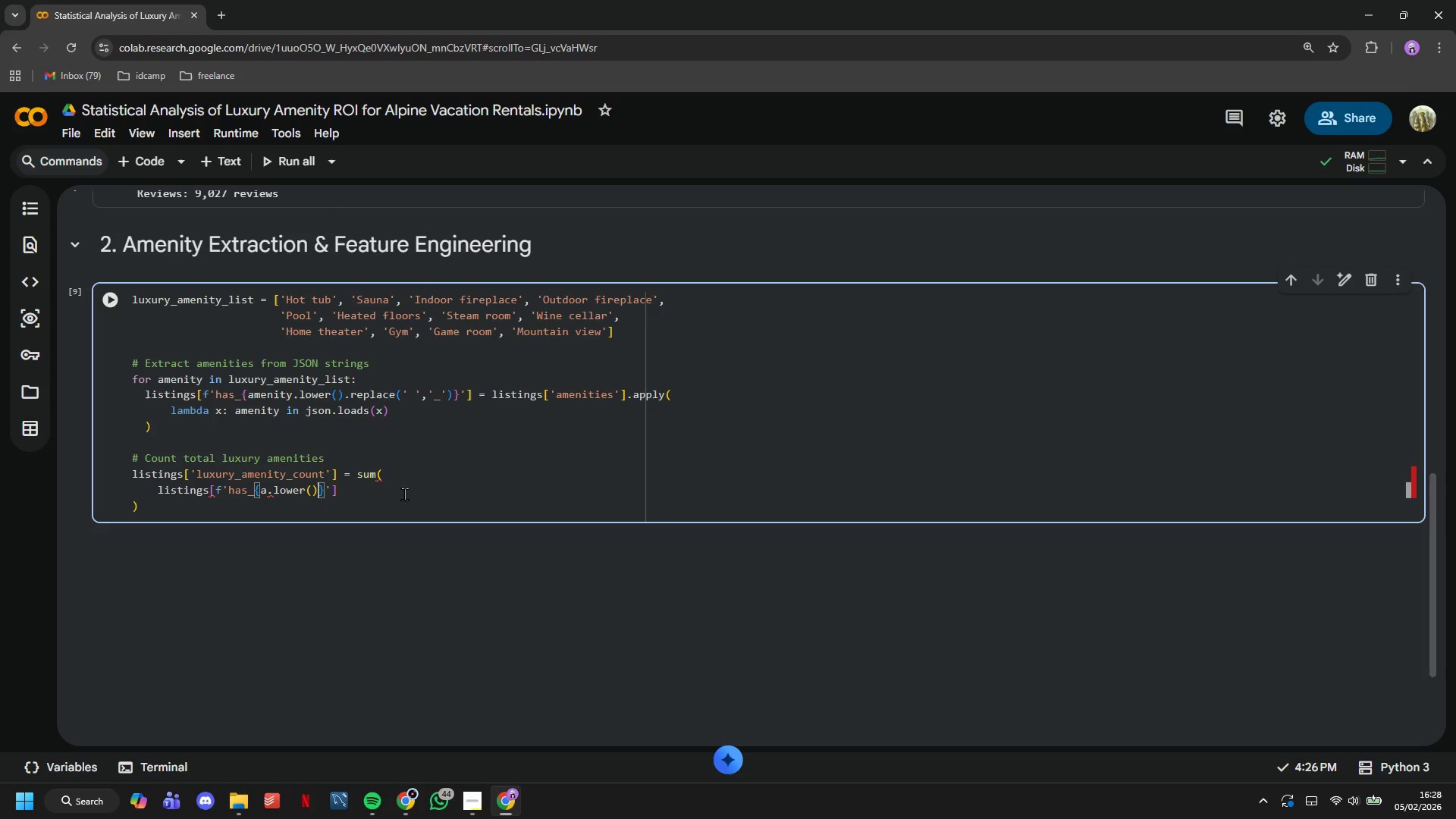 
 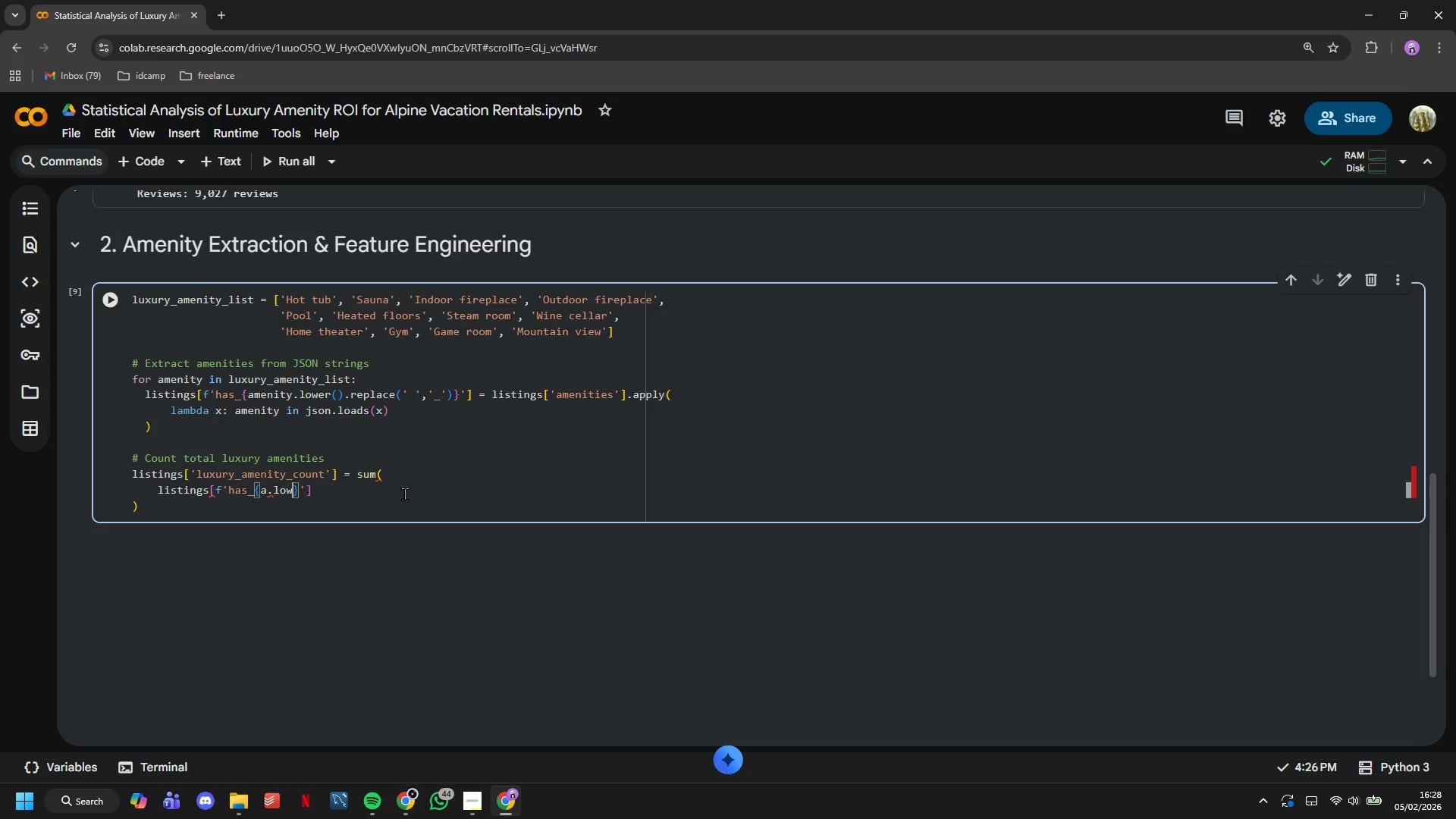 
key(ArrowRight)
 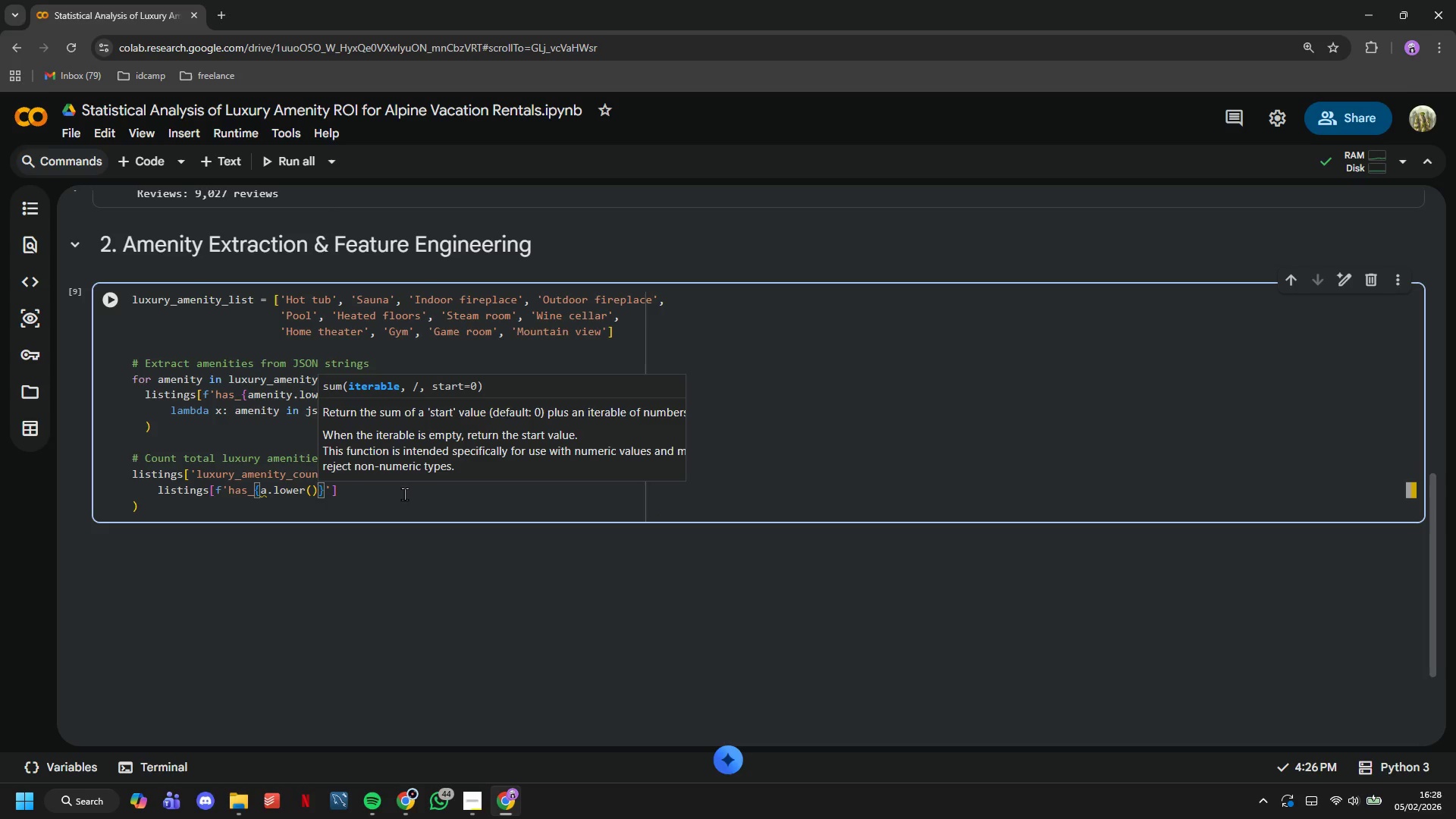 
type(.replace(" )
 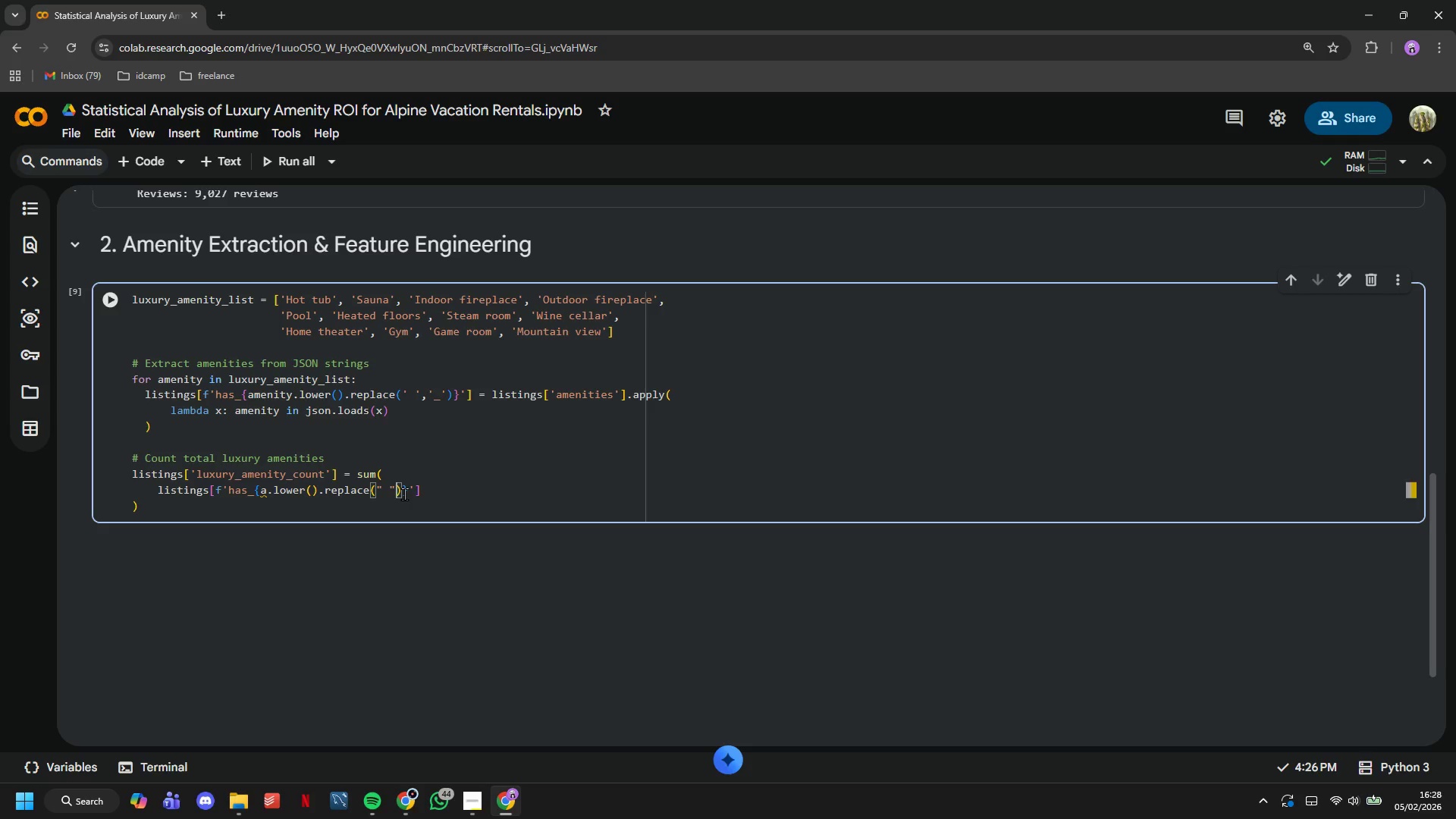 
 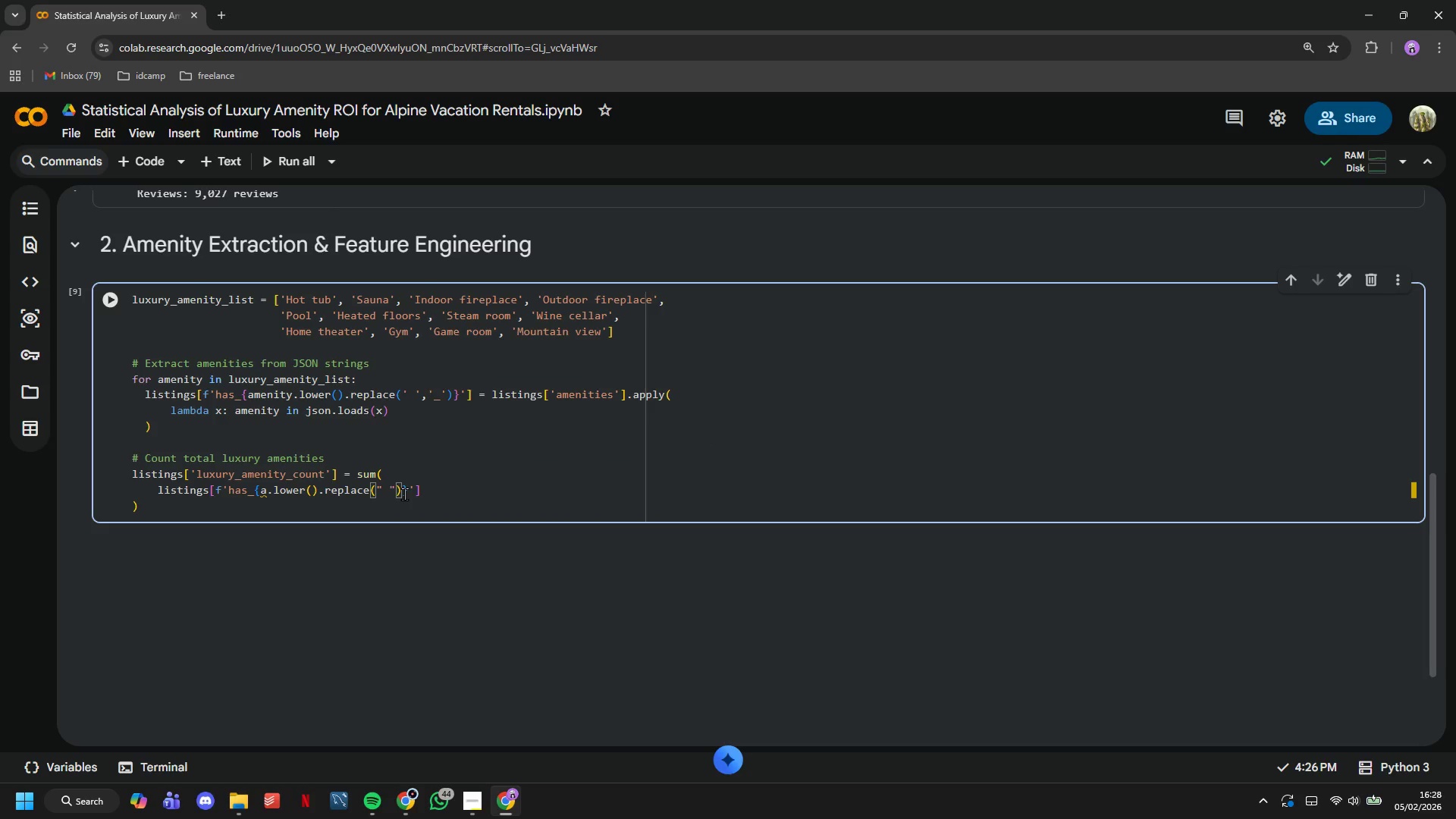 
key(ArrowRight)
 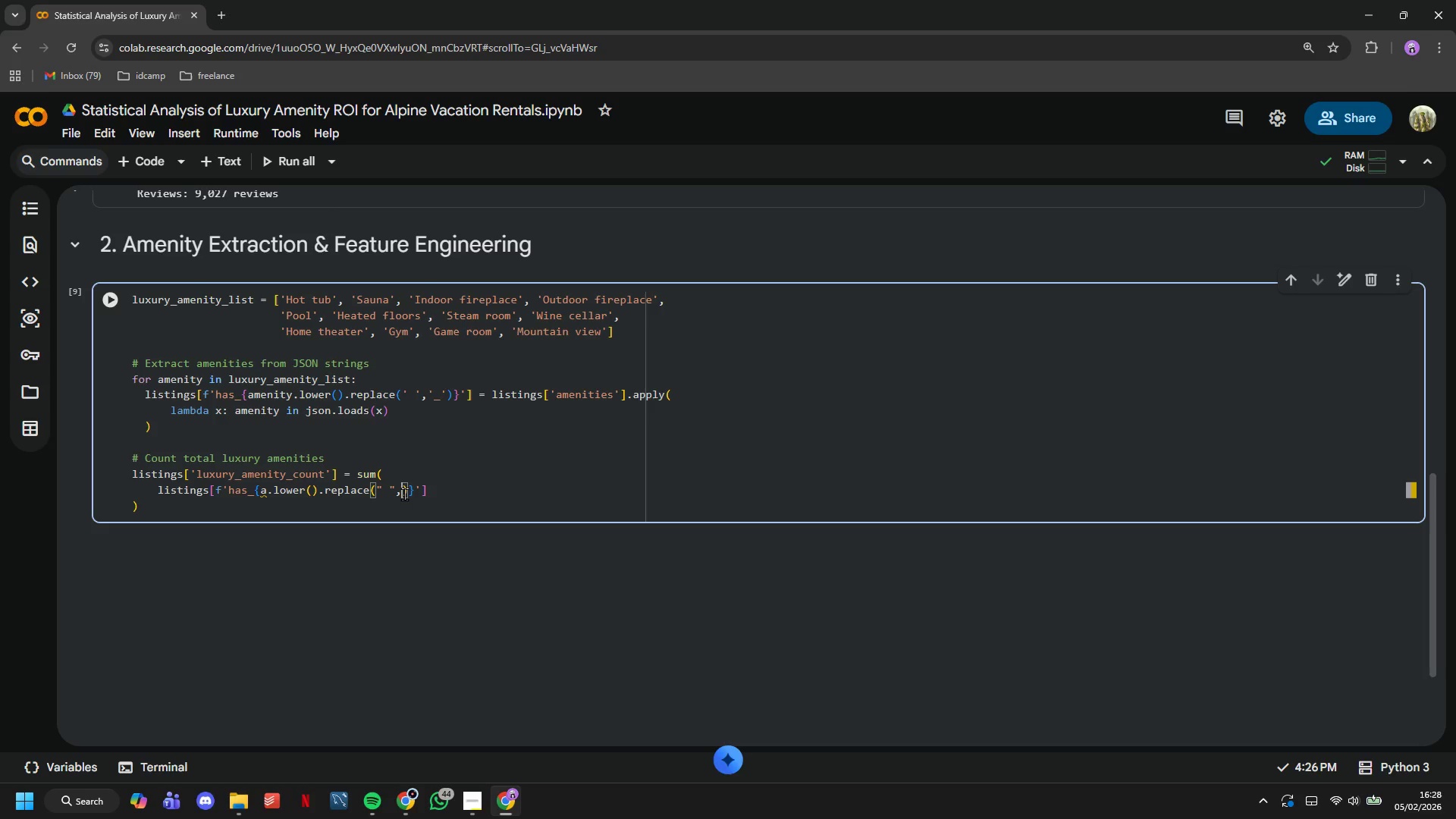 
key(Comma)
 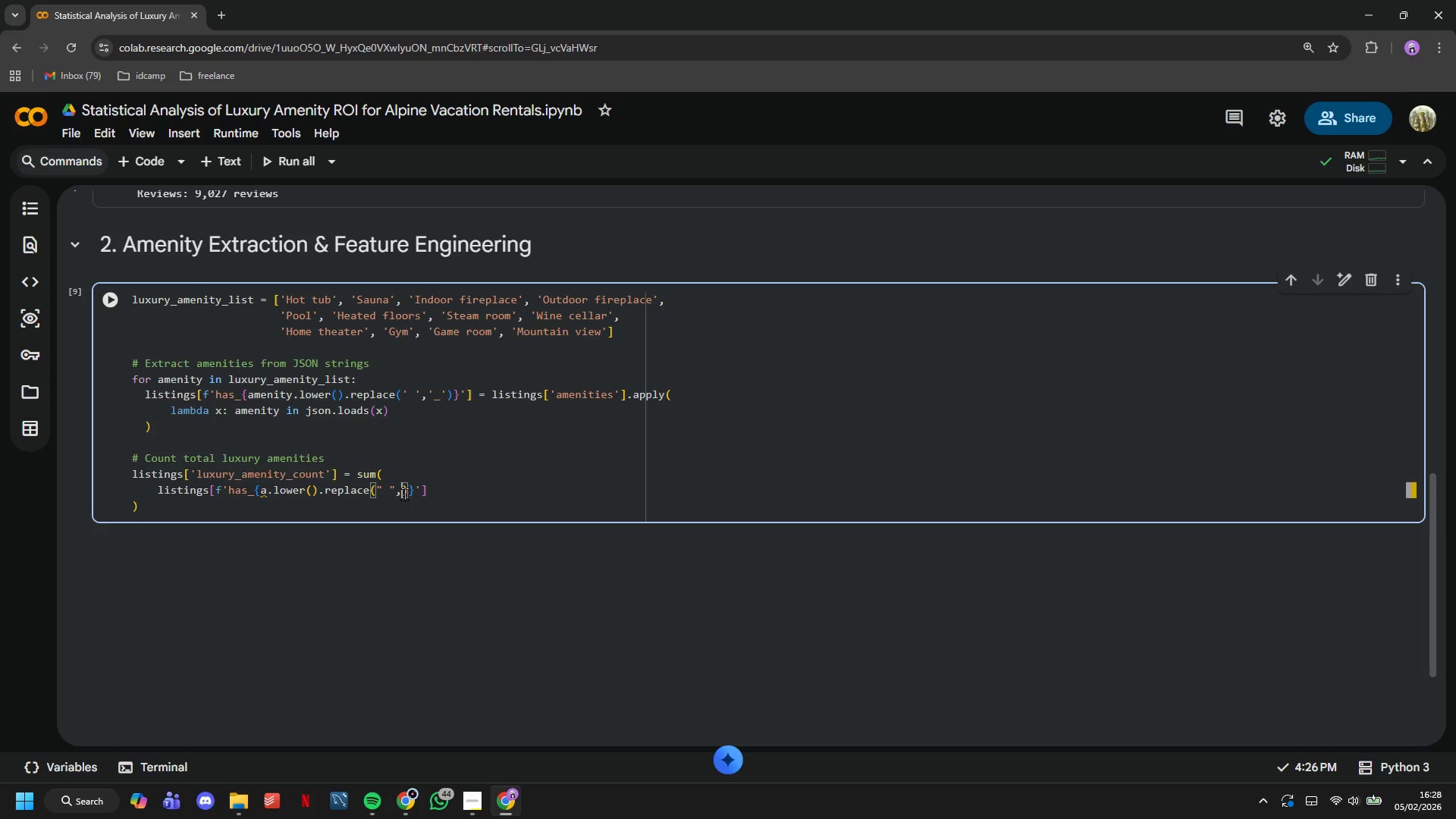 
key(Space)
 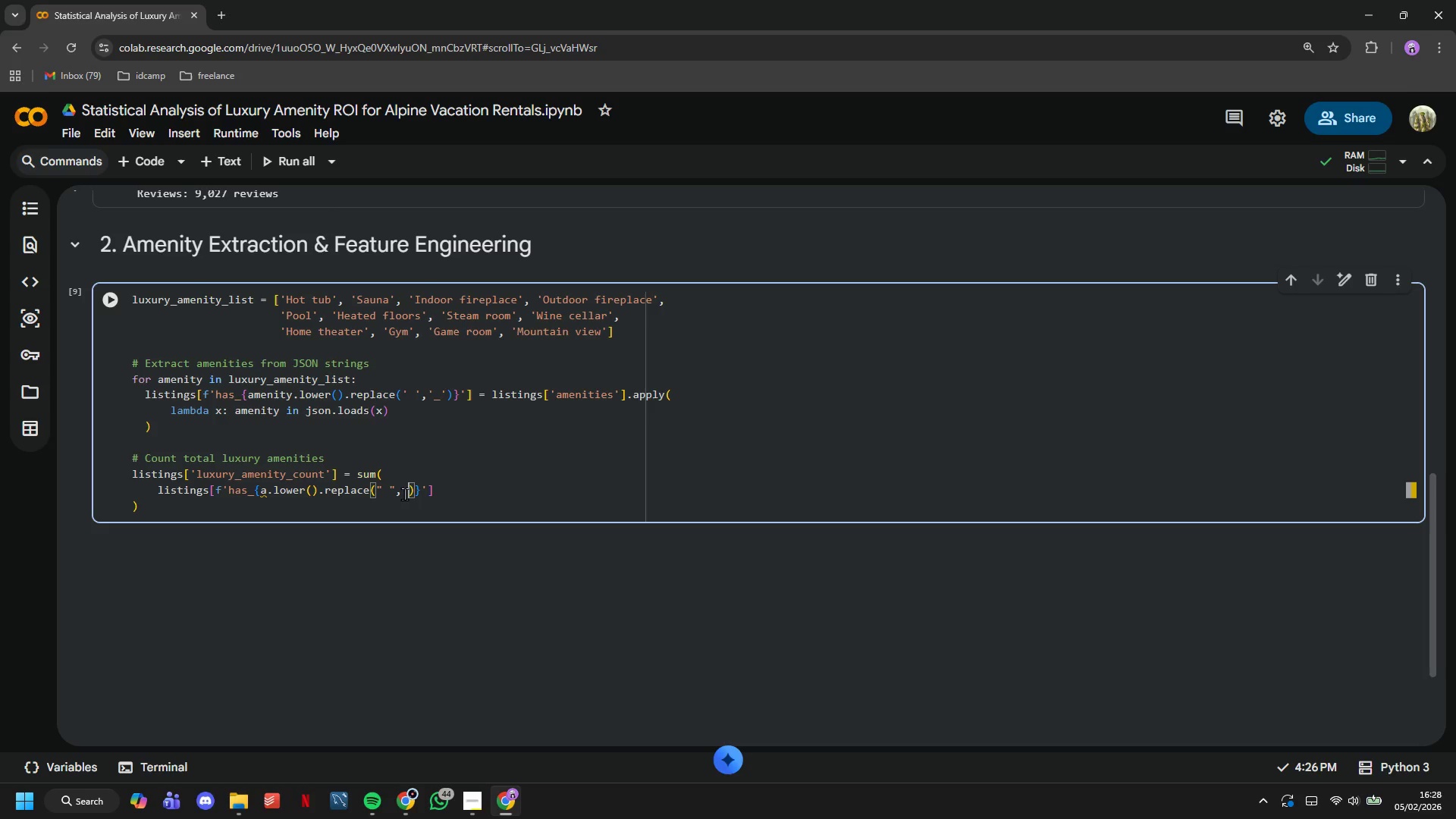 
key(Shift+ShiftLeft)
 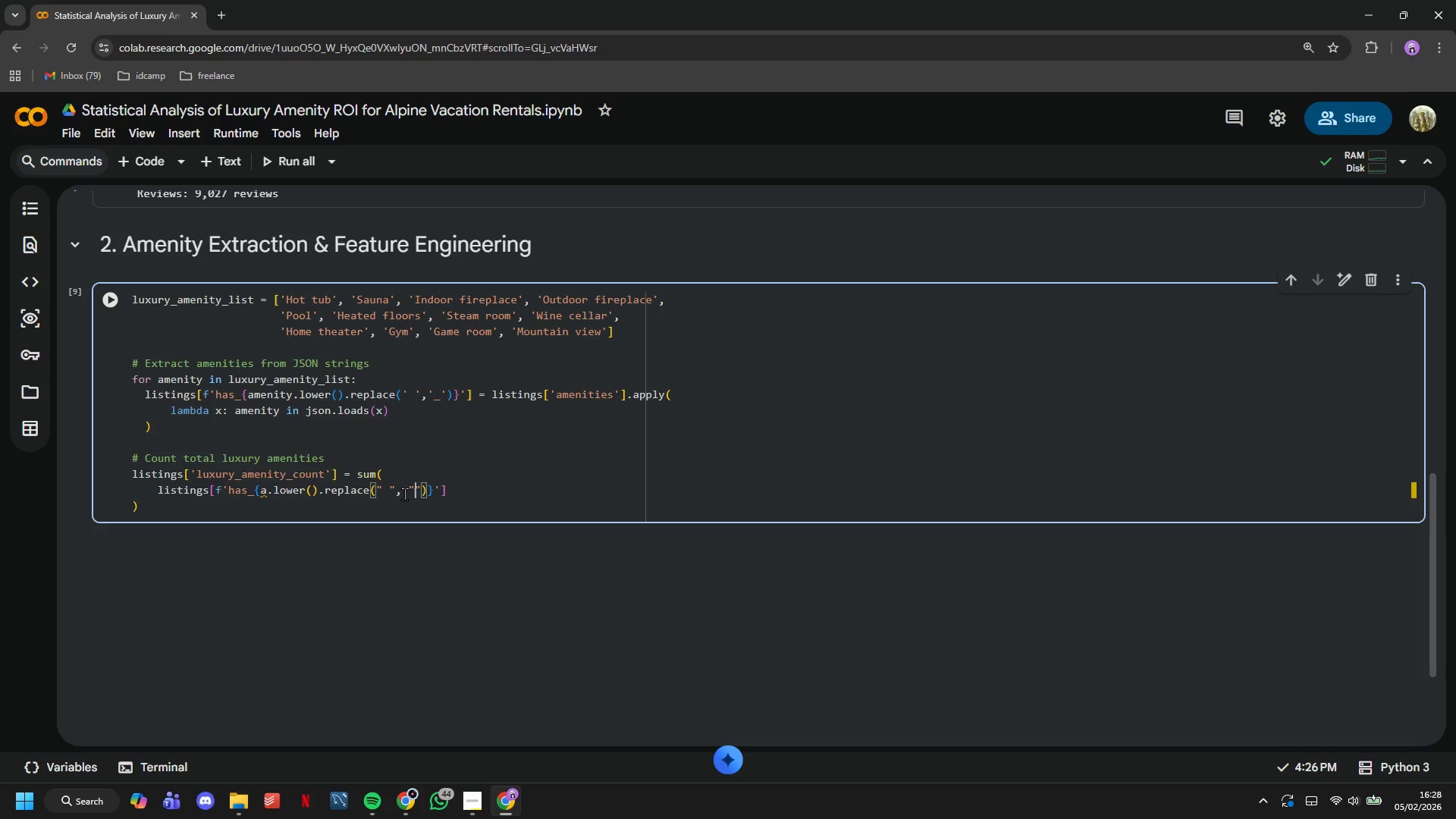 
key(Shift+Quote)
 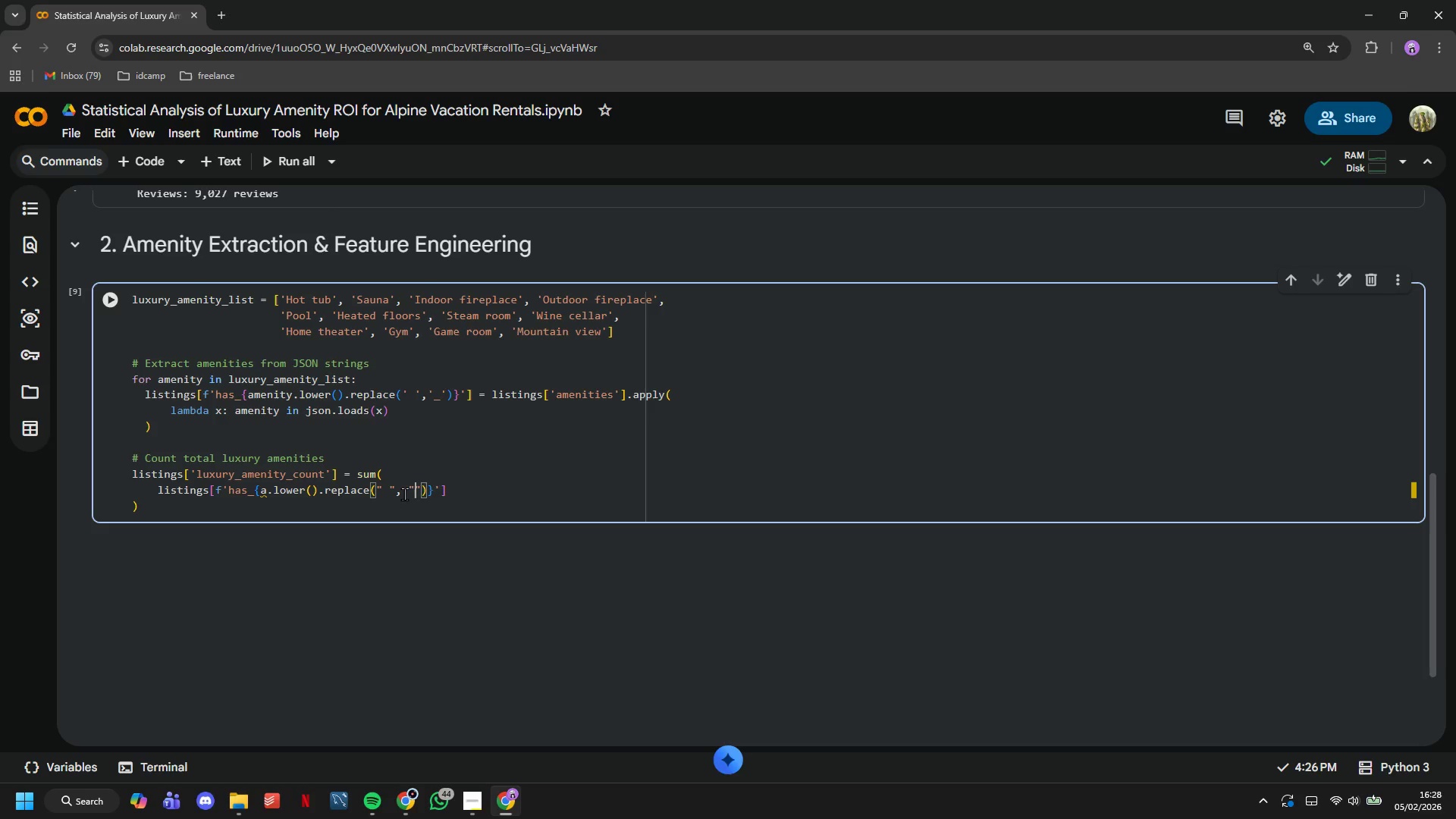 
key(Space)
 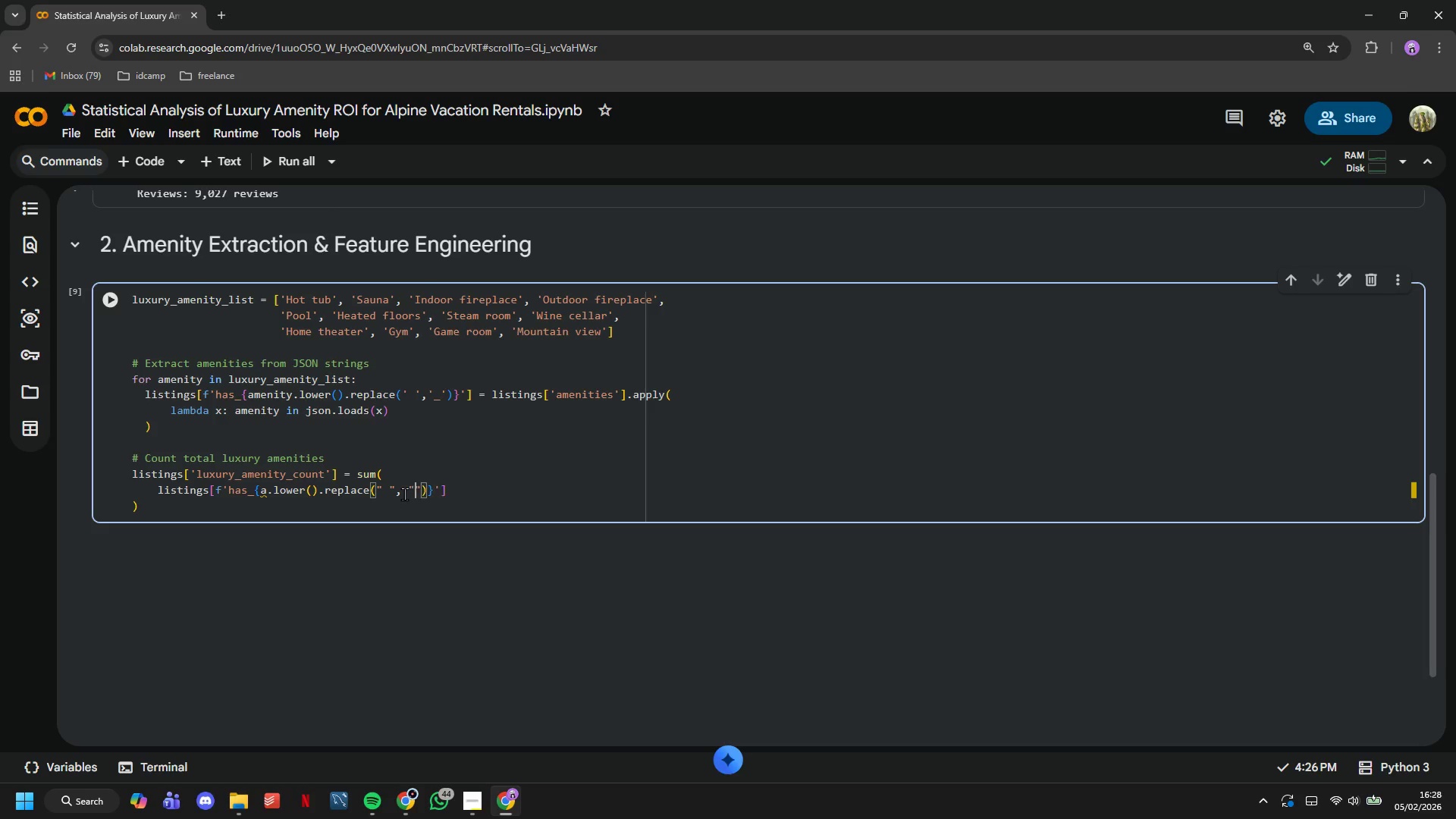 
key(Backspace)
 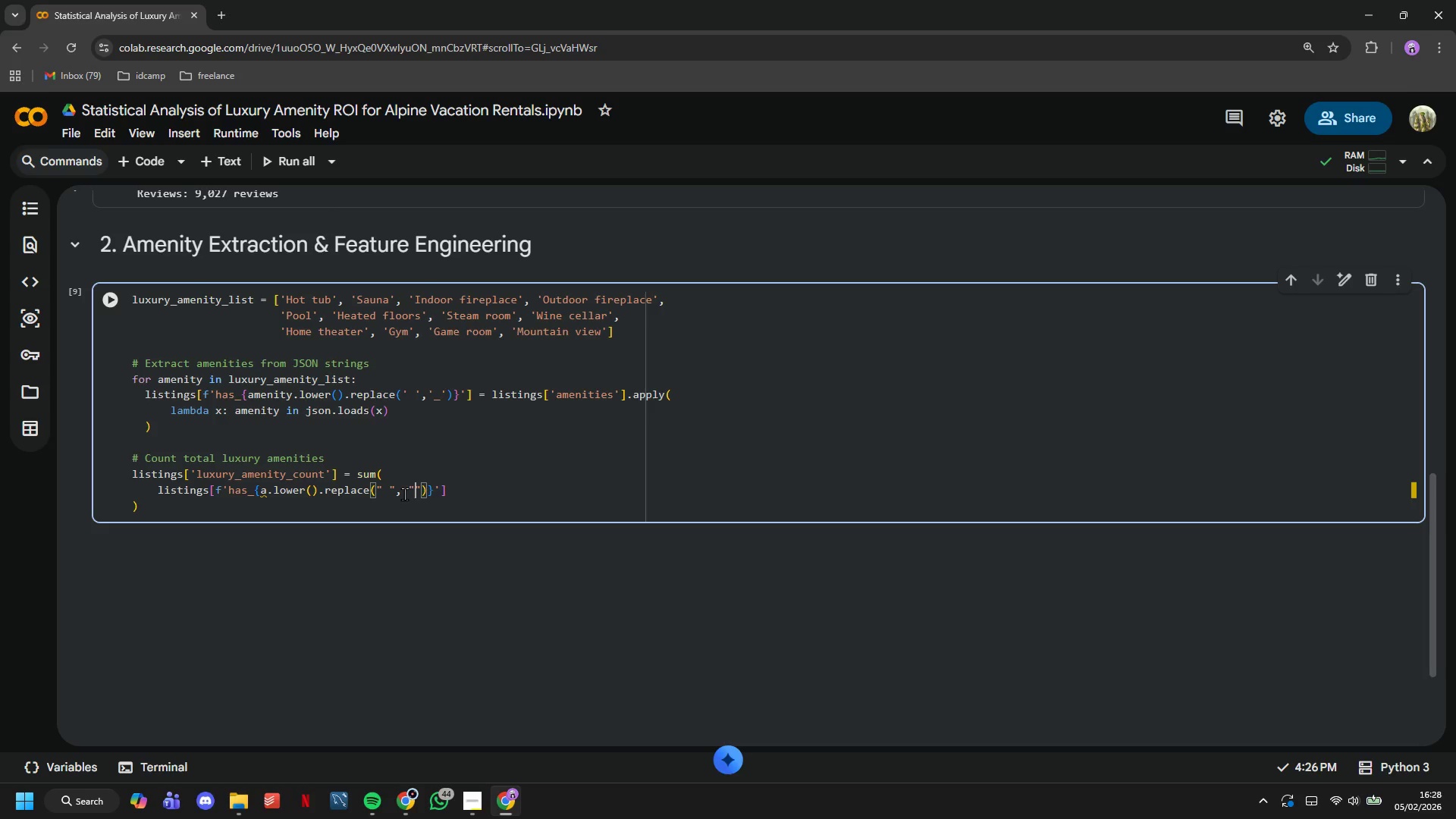 
key(Shift+ShiftLeft)
 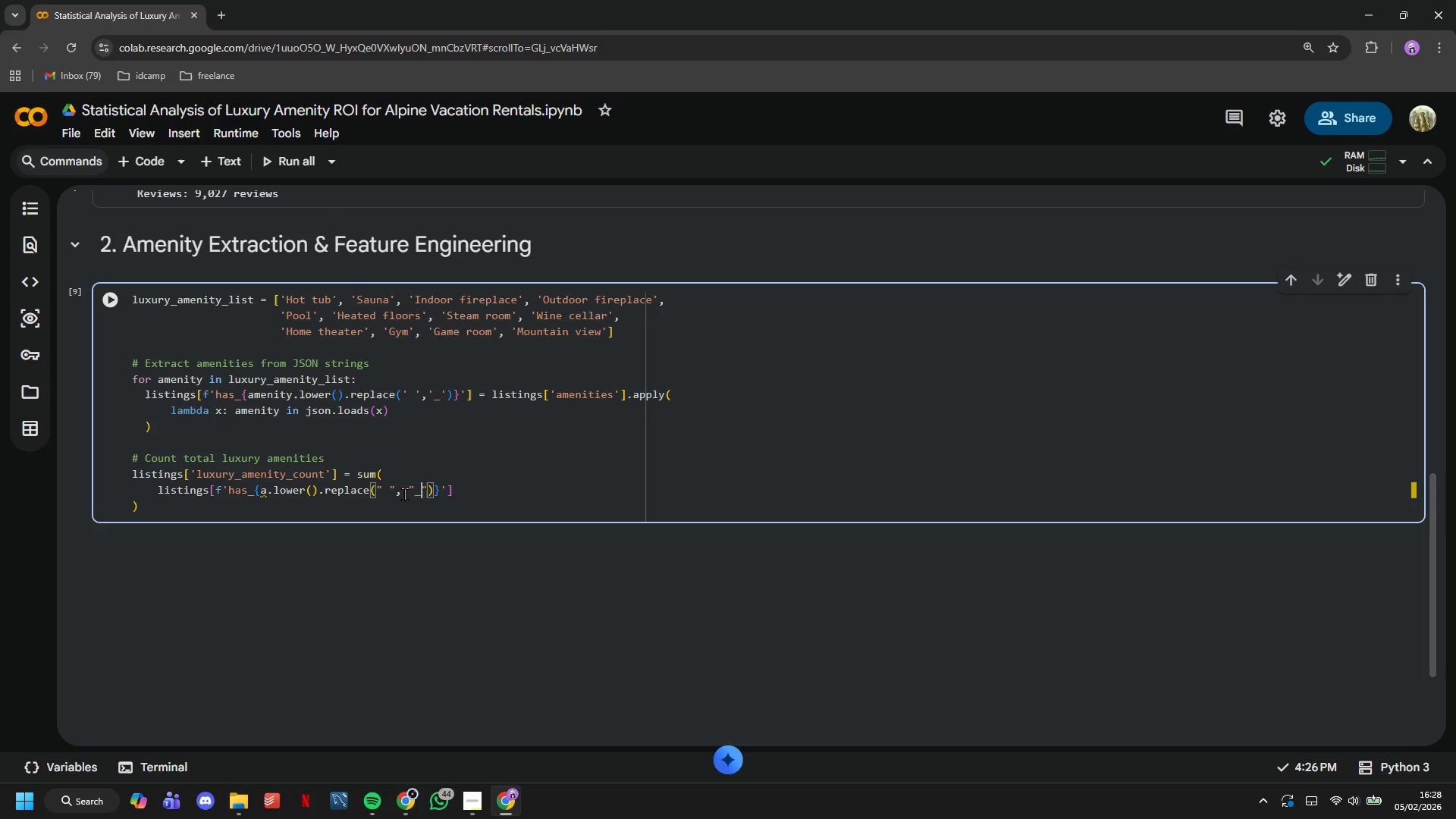 
key(Shift+Minus)
 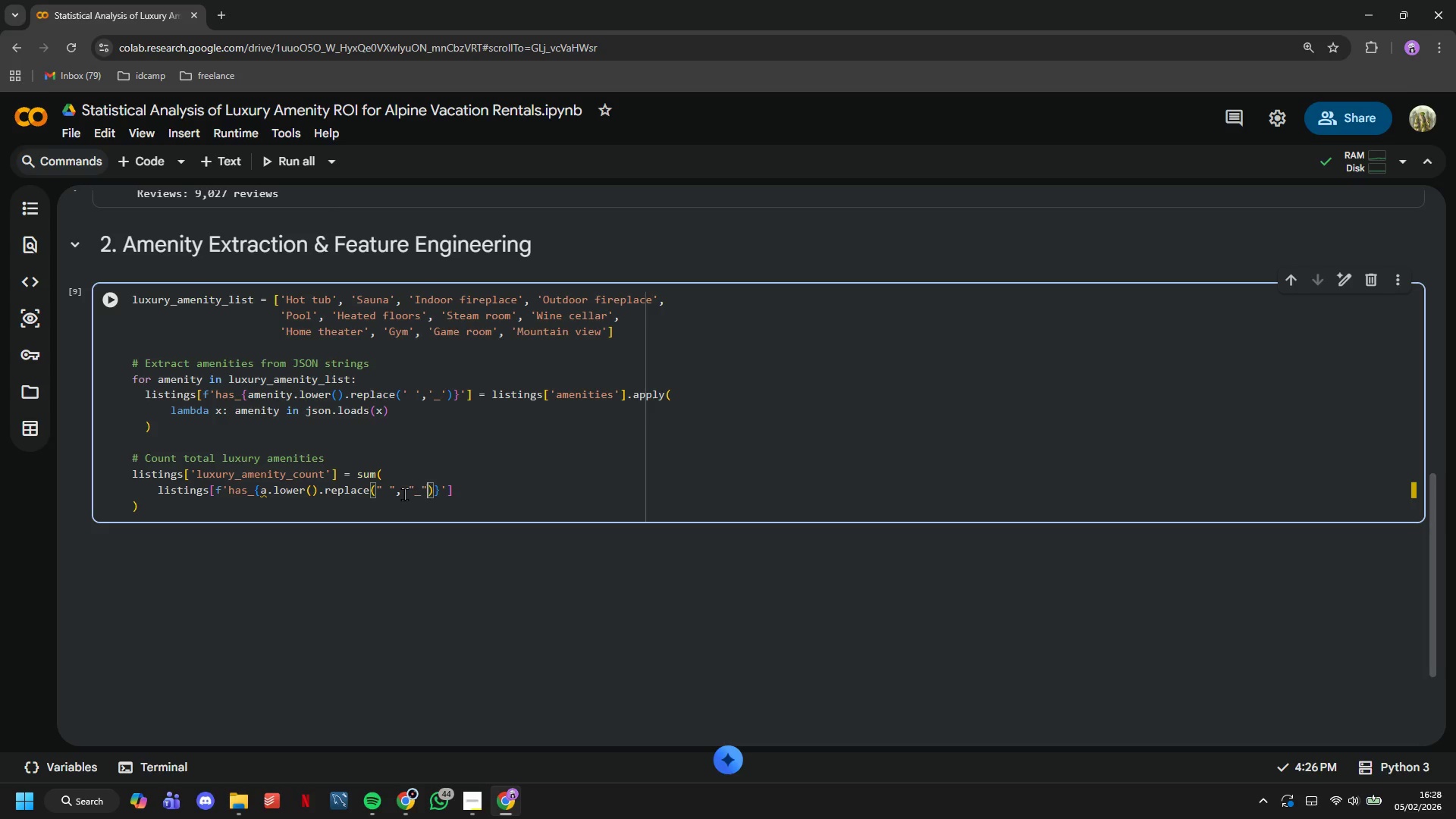 
key(ArrowRight)
 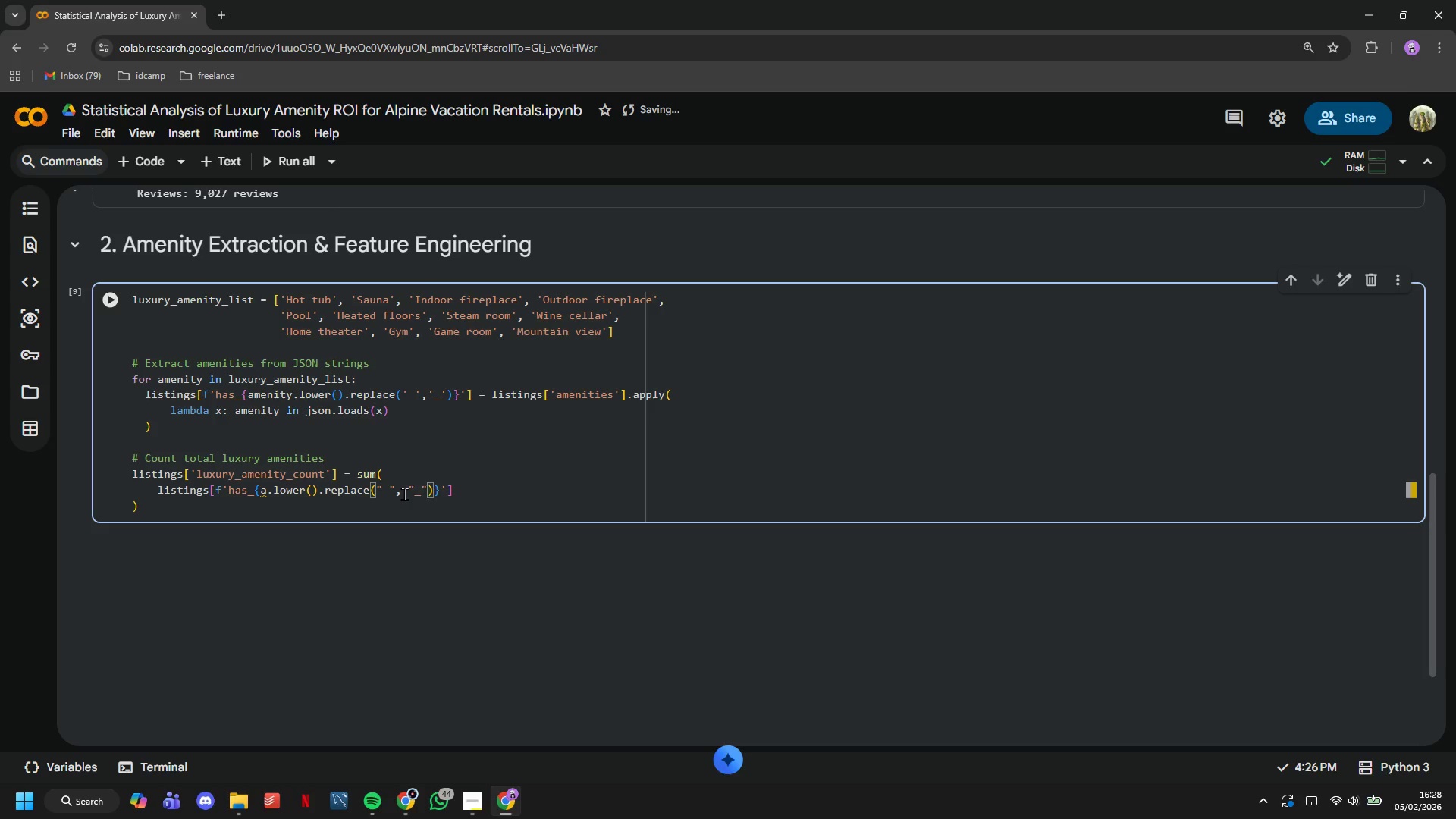 
key(ArrowRight)
 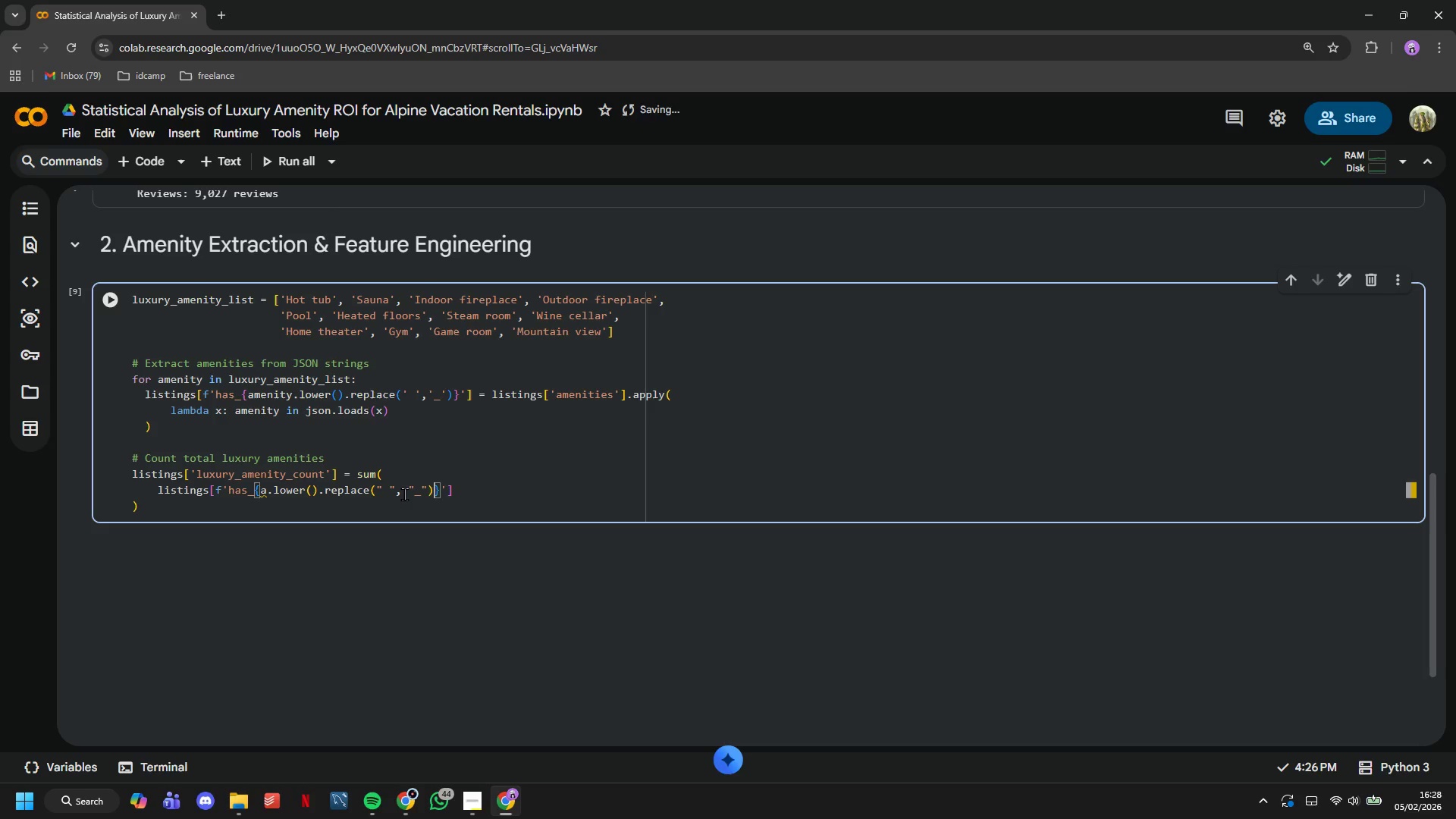 
key(ArrowRight)
 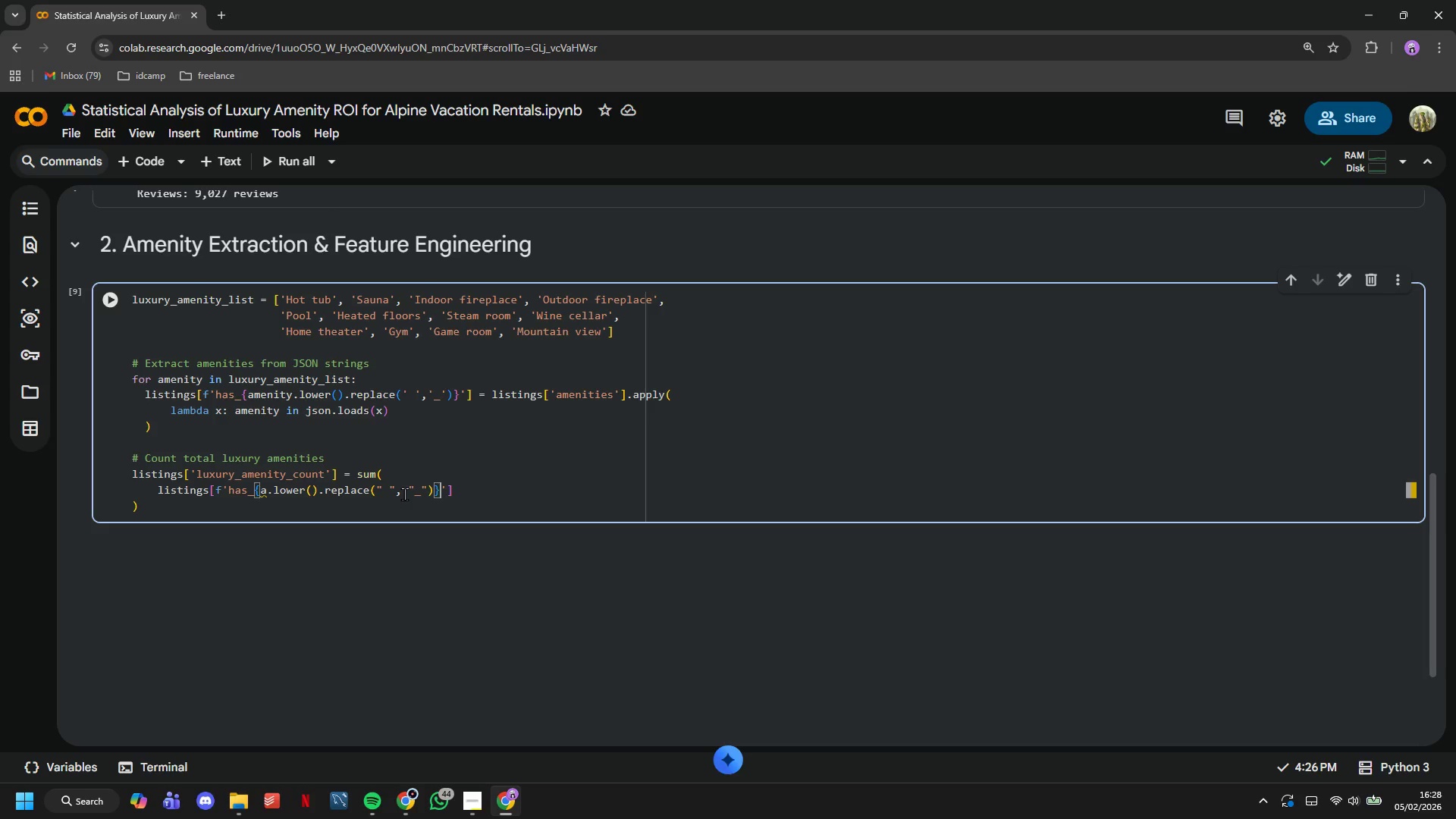 
key(ArrowRight)
 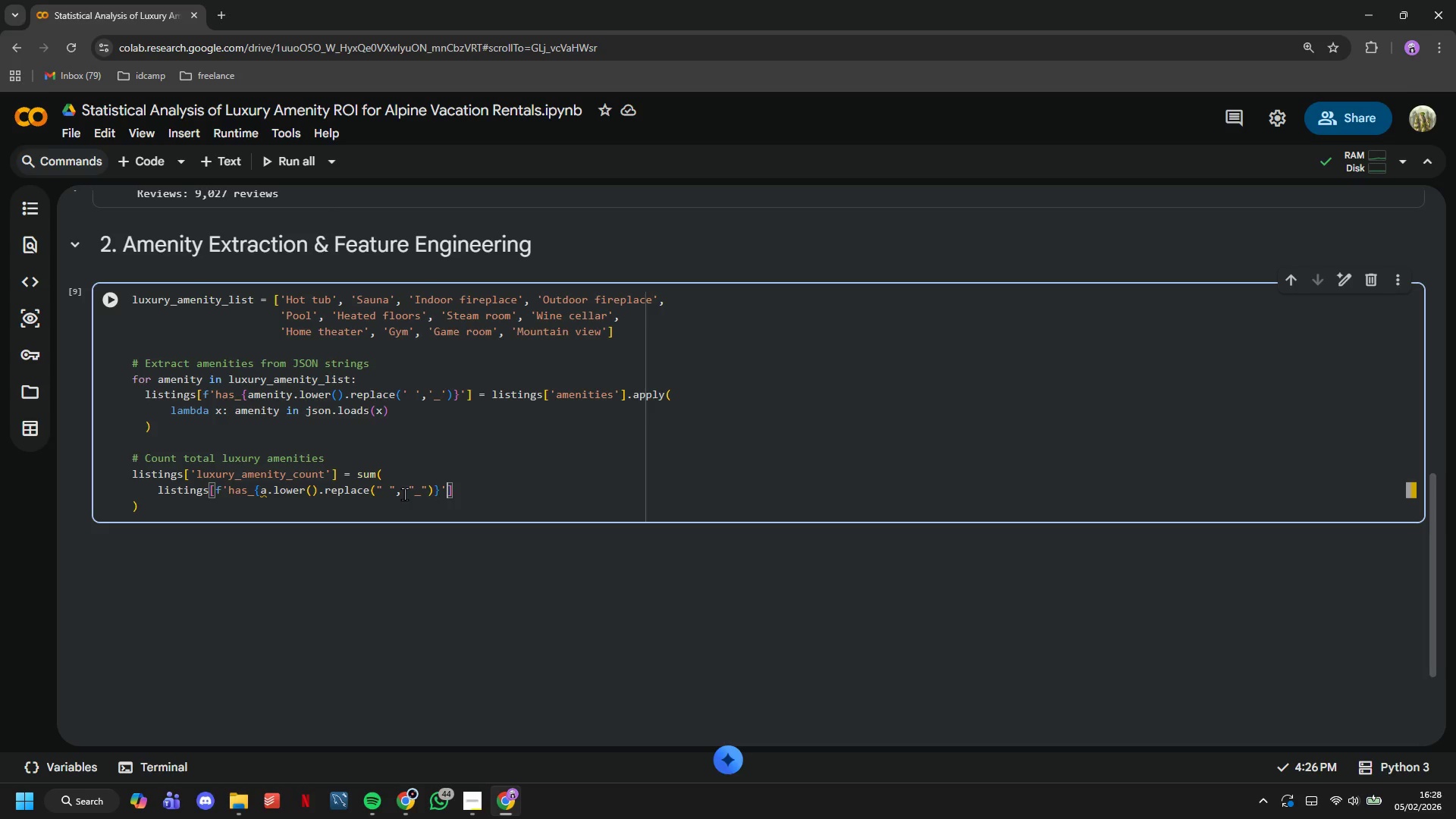 
key(ArrowRight)
 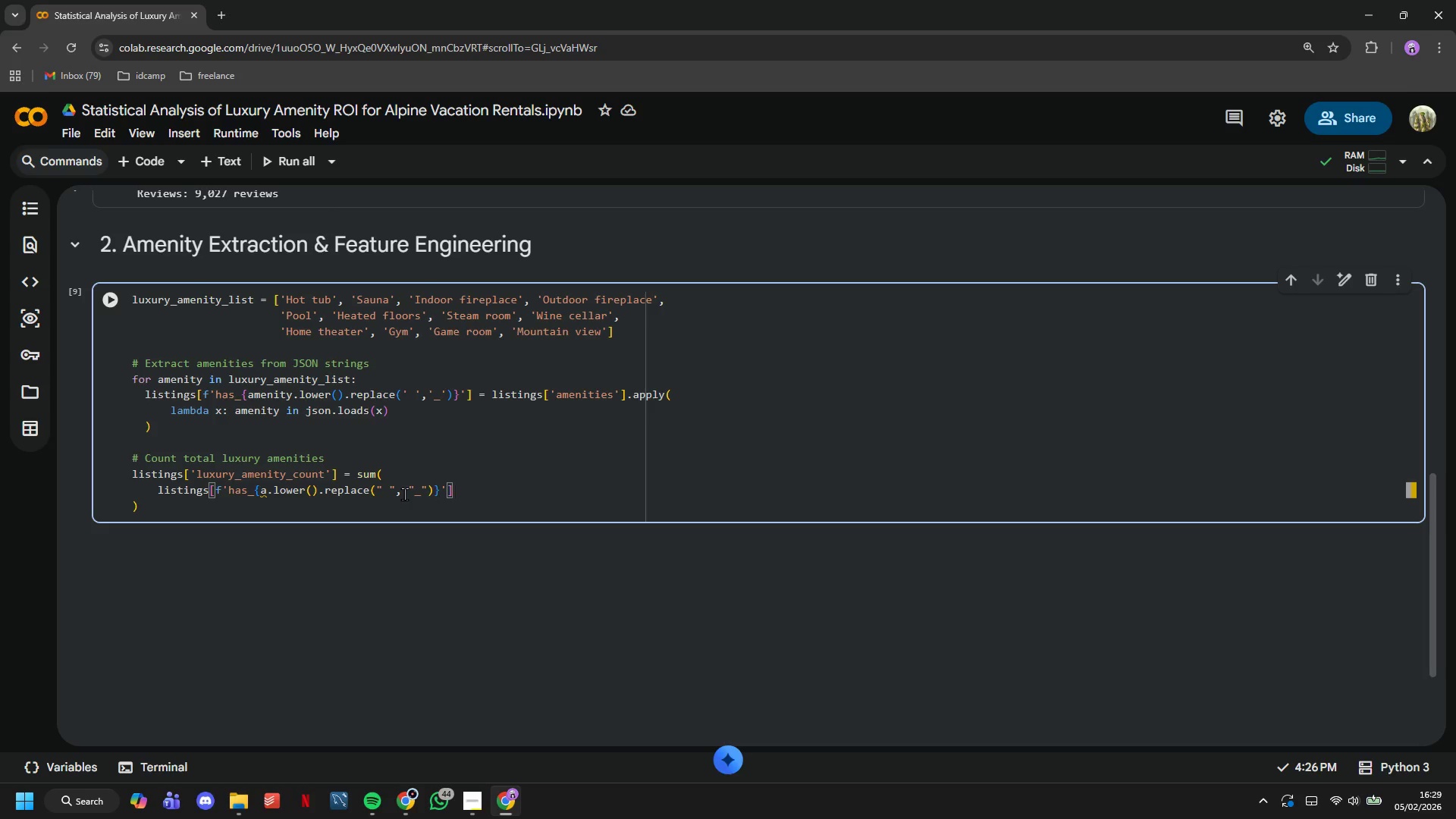 
type( for a in luxury_amenity))
key(Backspace)
type(_list)
 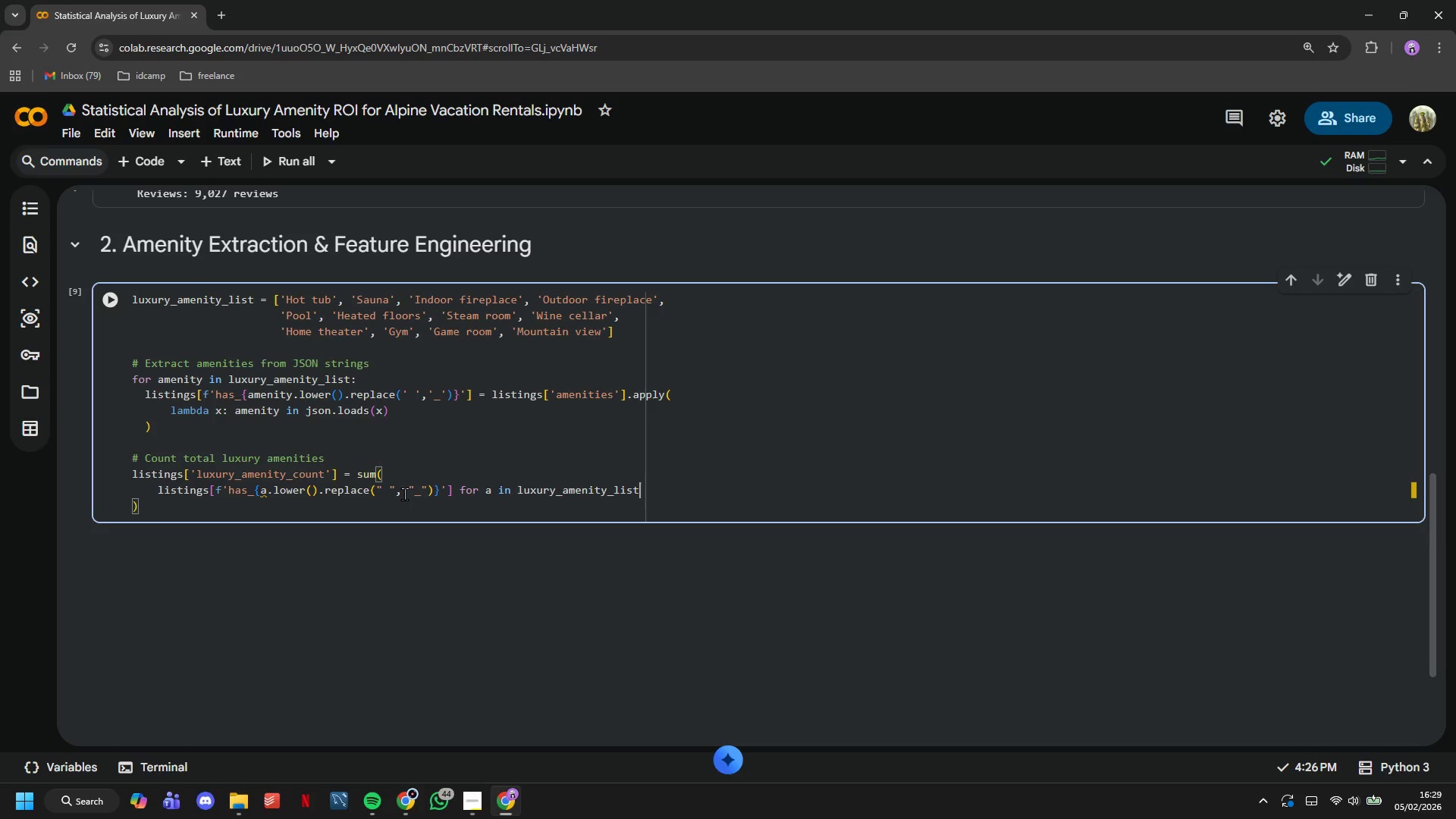 
 